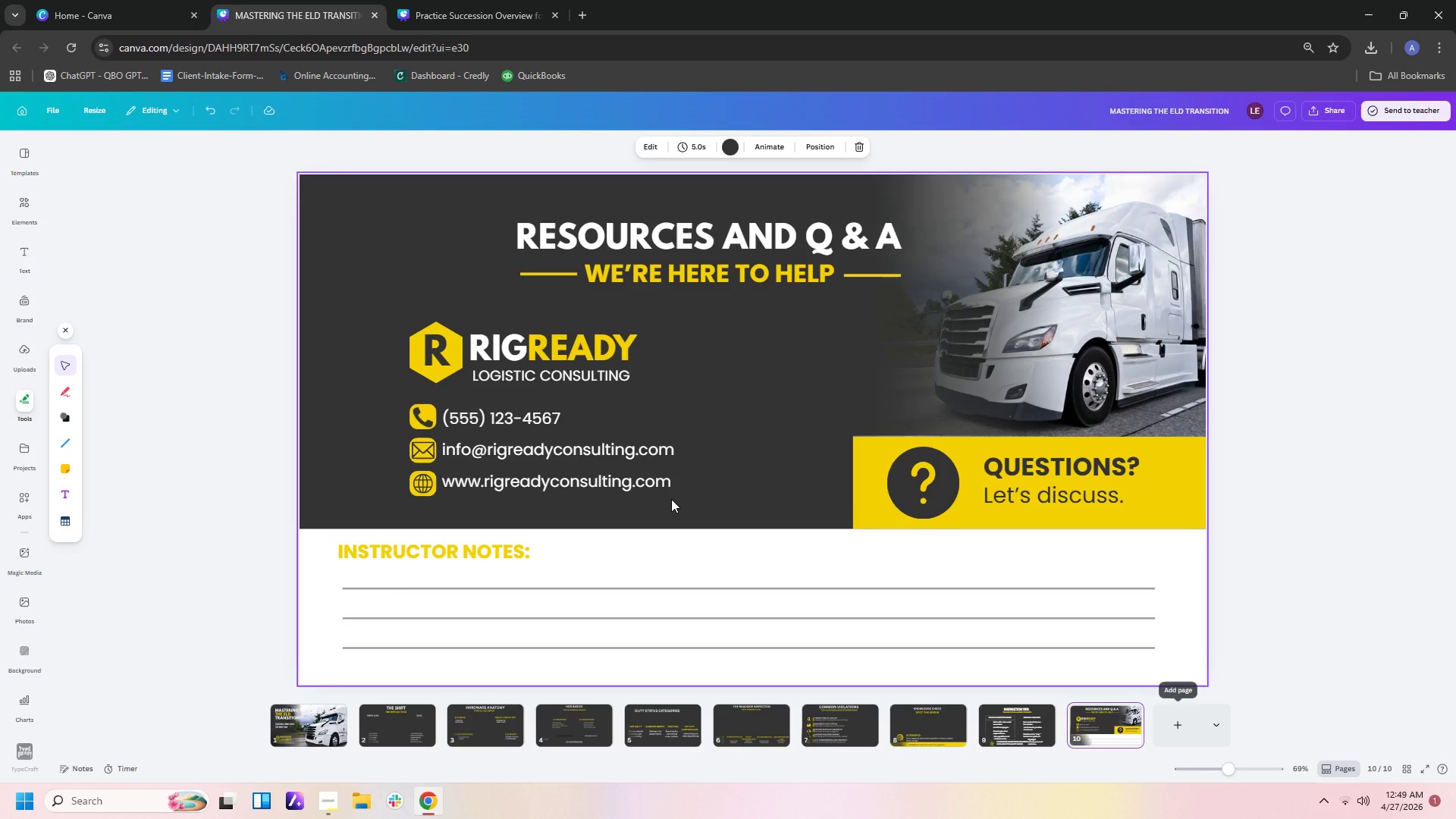 
left_click([577, 475])
 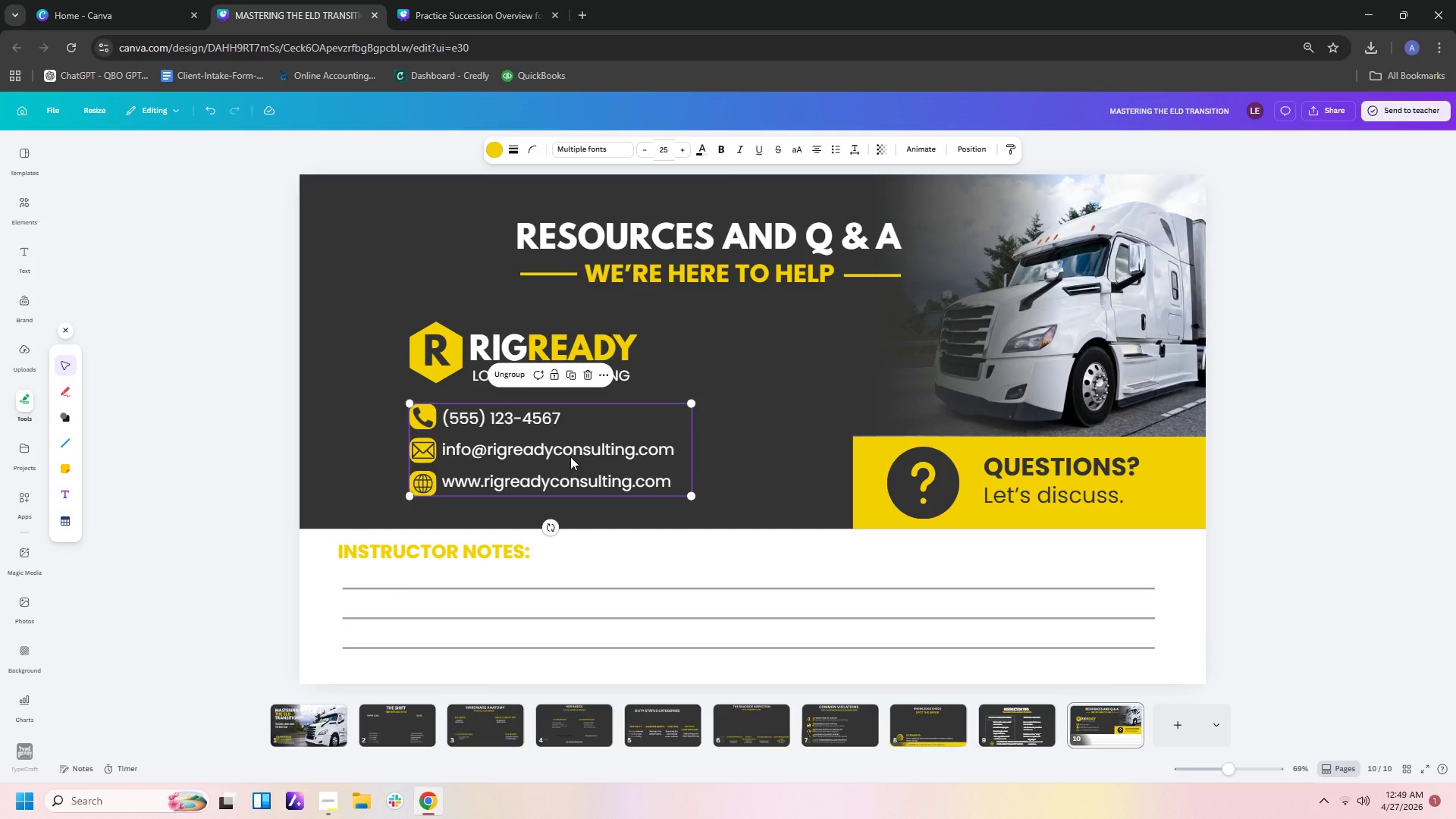 
double_click([570, 445])
 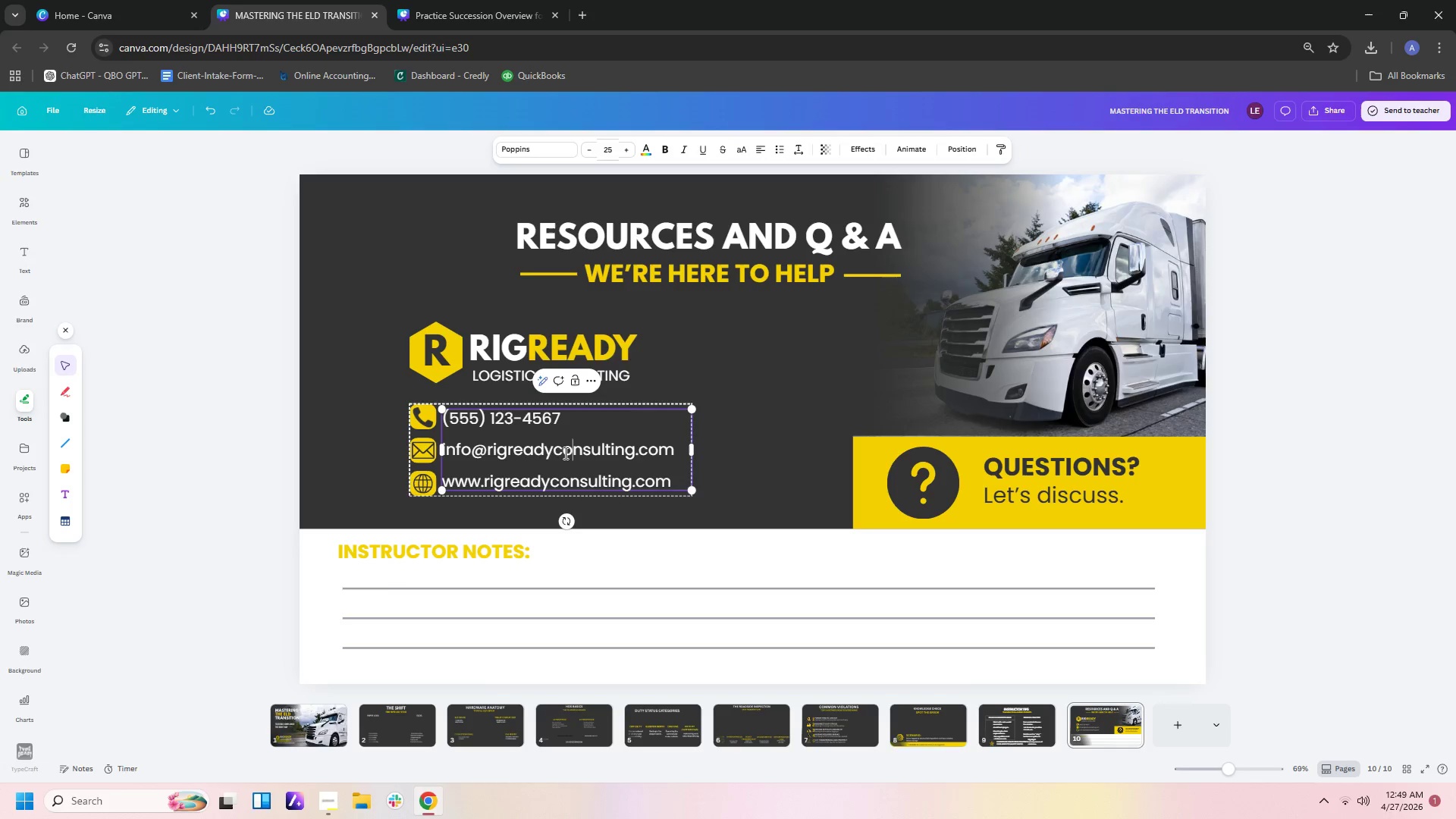 
double_click([557, 481])
 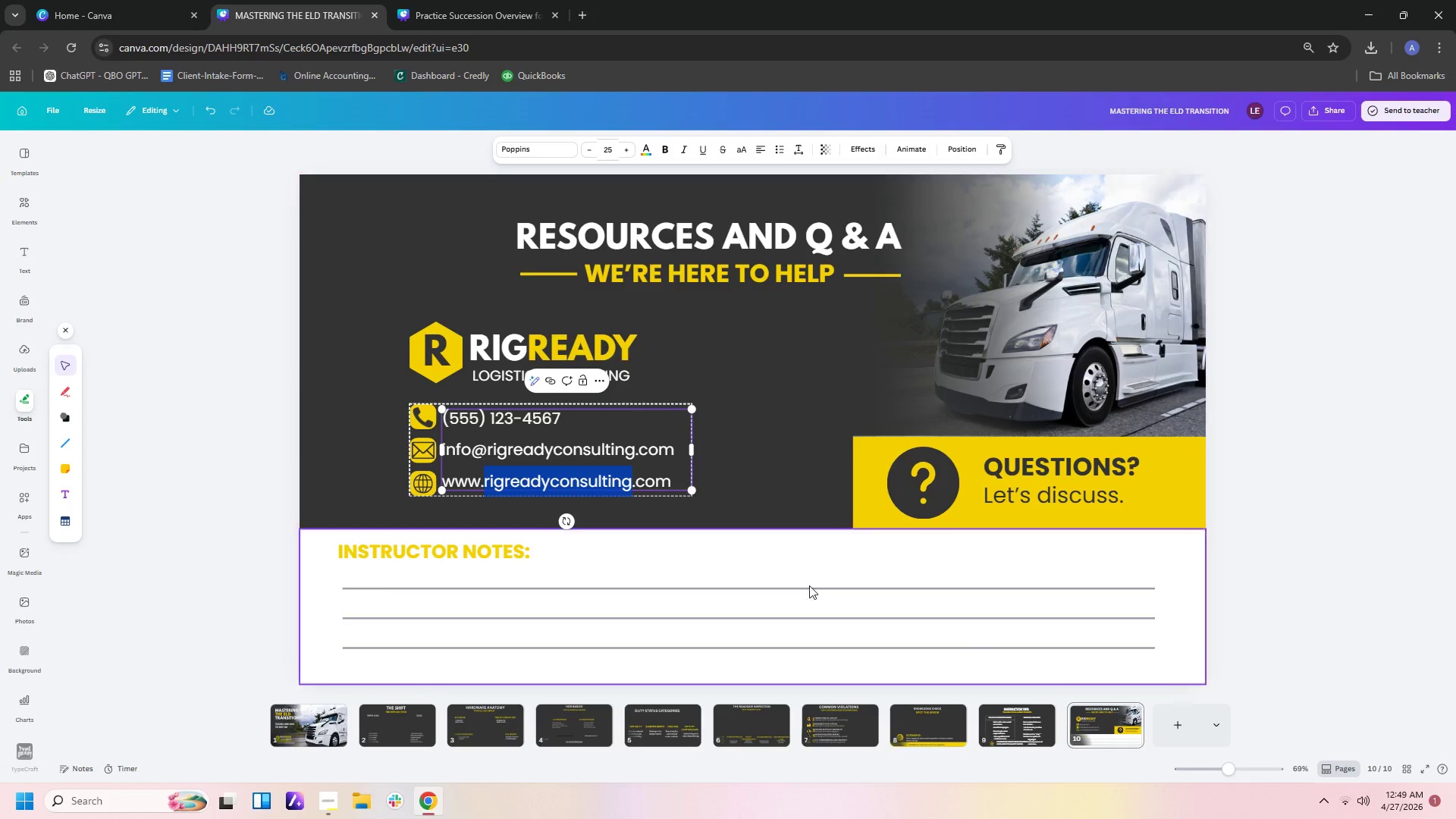 
left_click([1039, 717])
 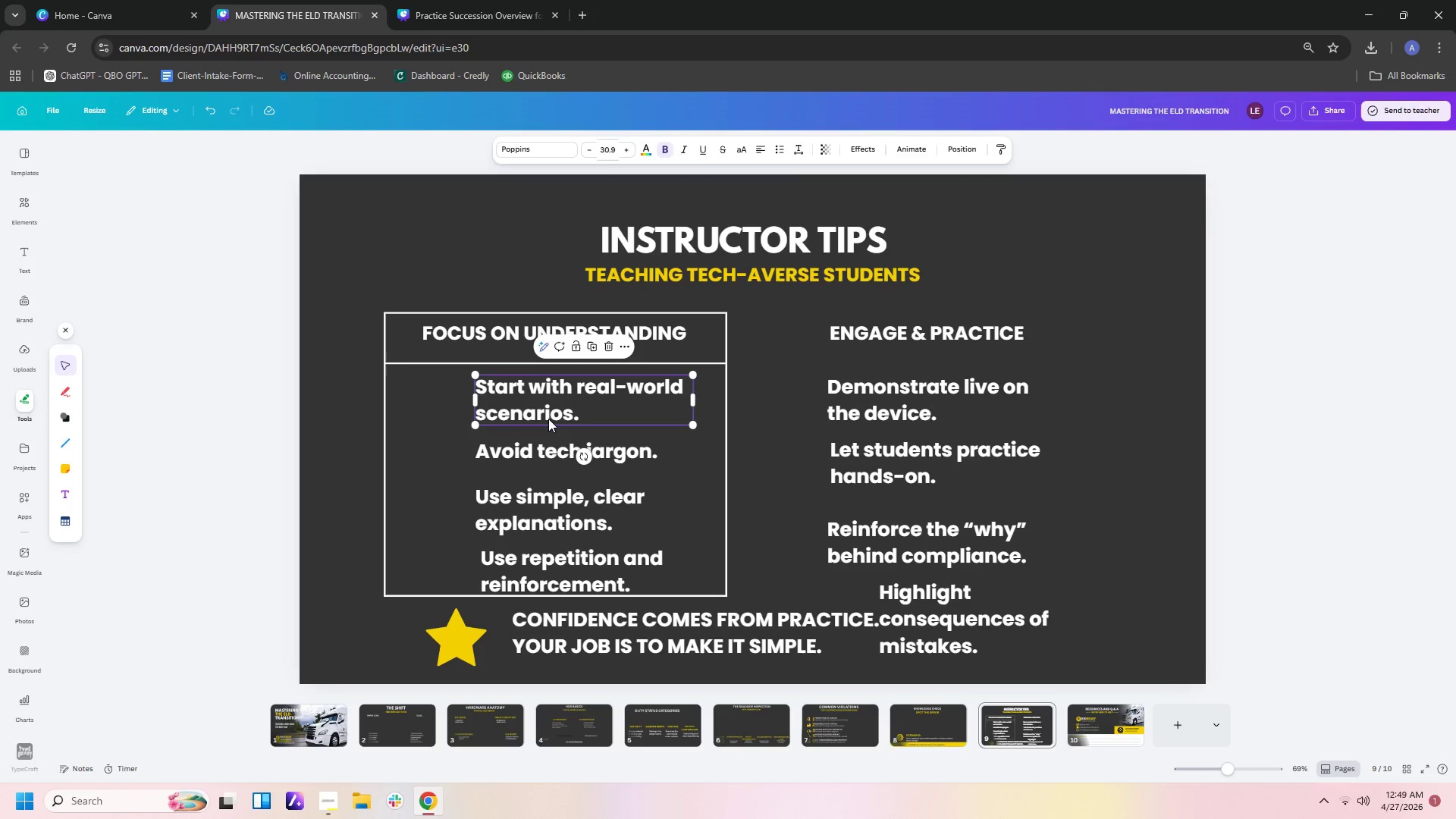 
double_click([548, 417])
 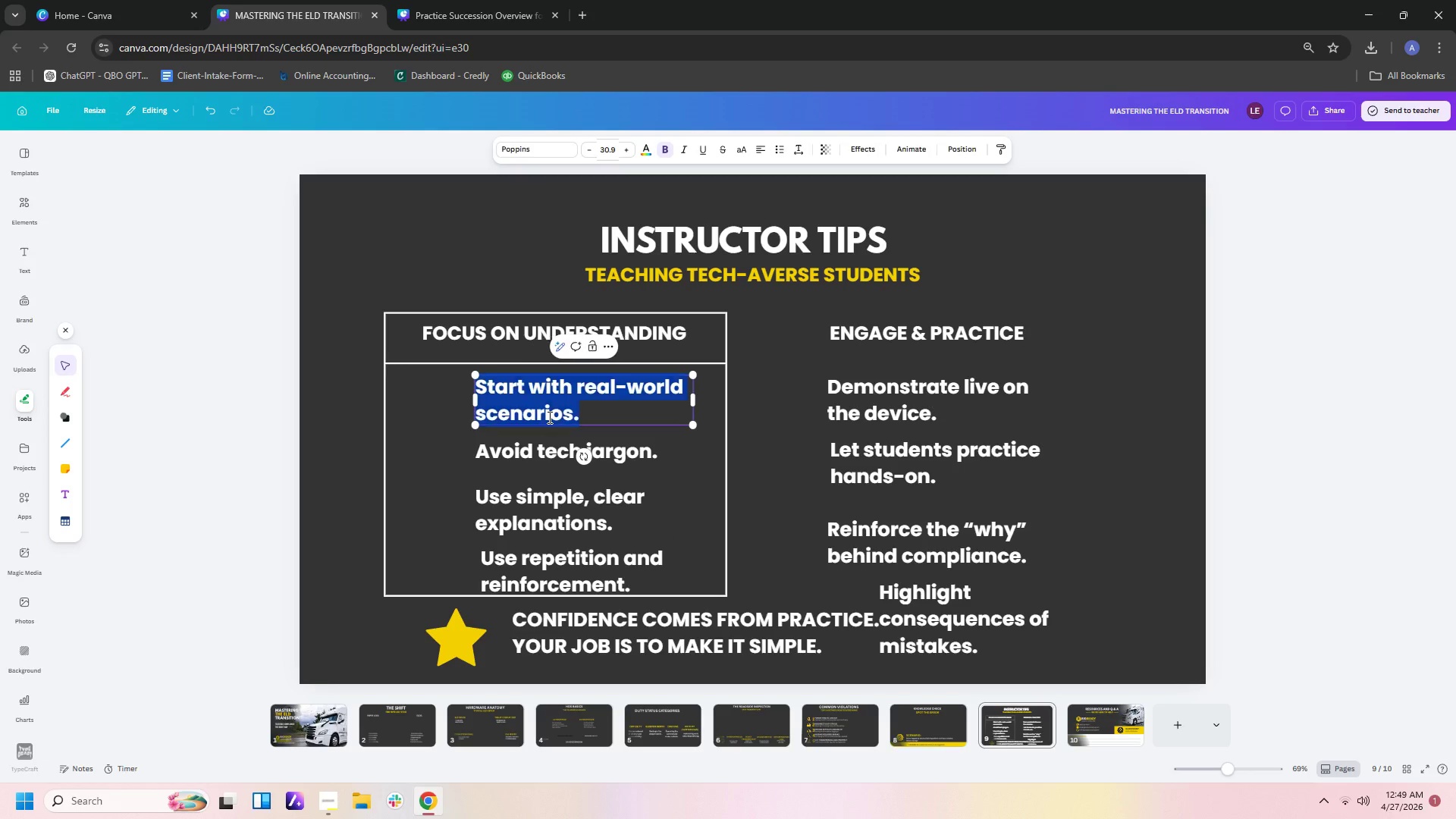 
triple_click([548, 417])
 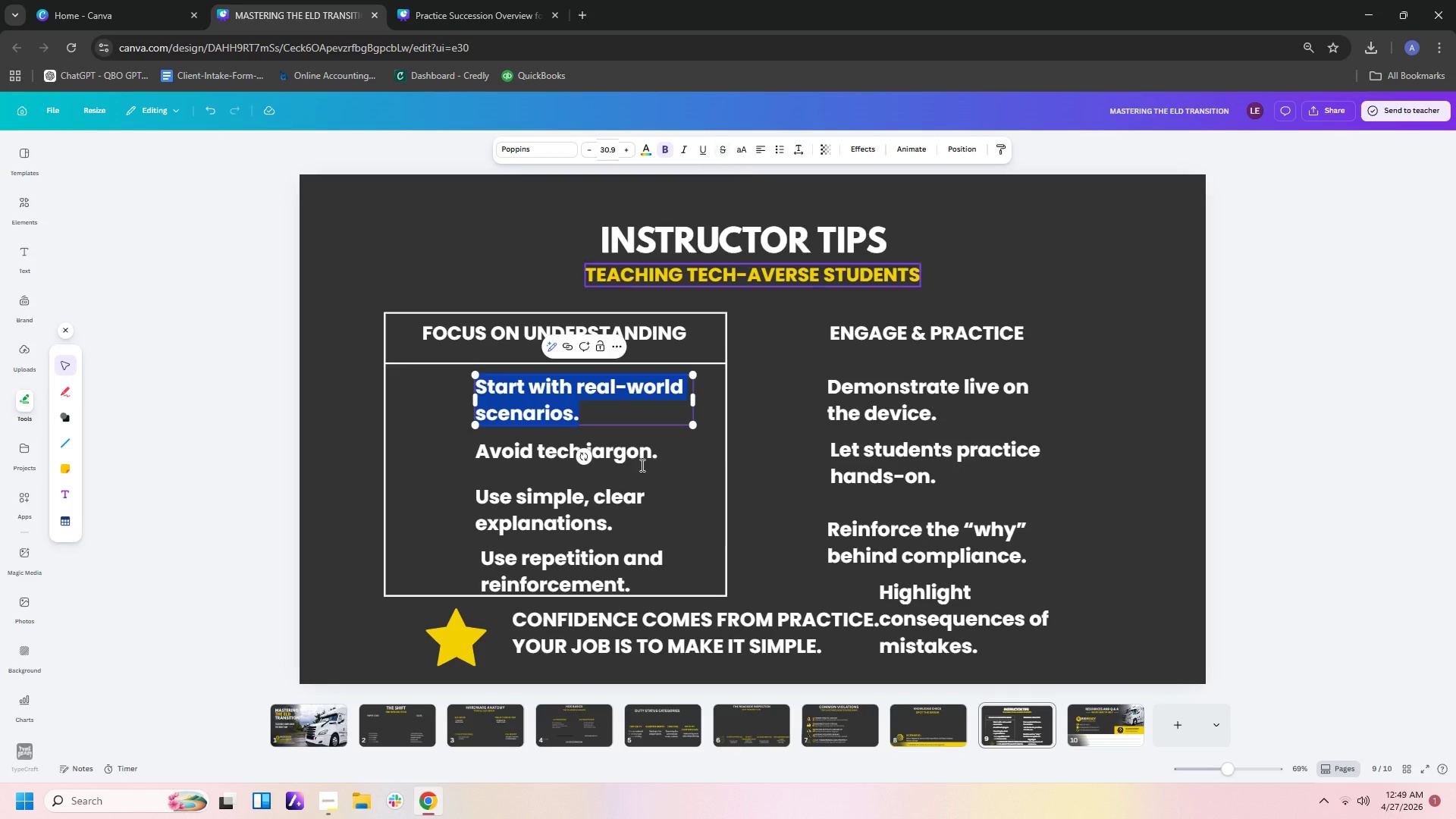 
double_click([597, 466])
 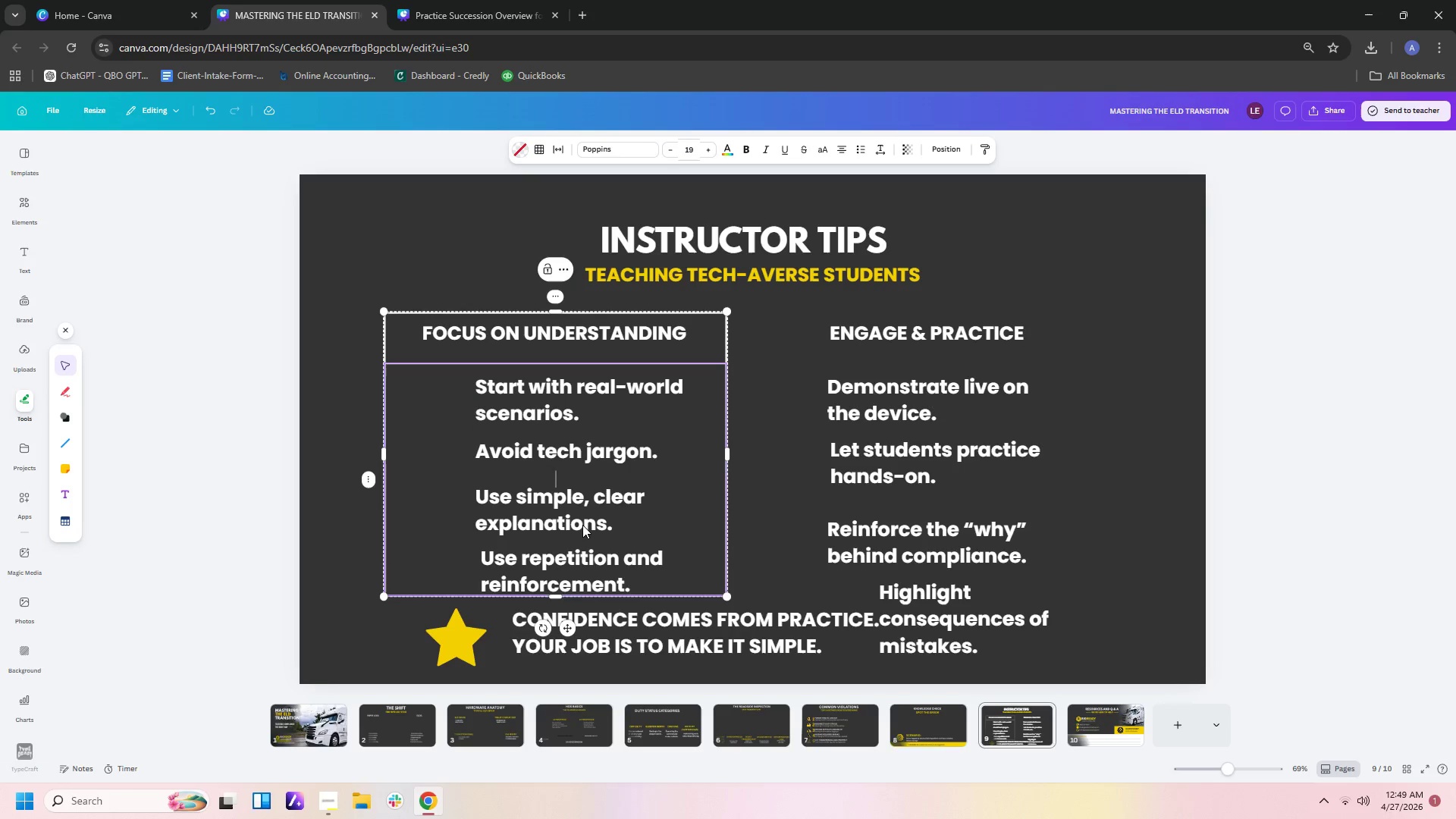 
triple_click([581, 529])
 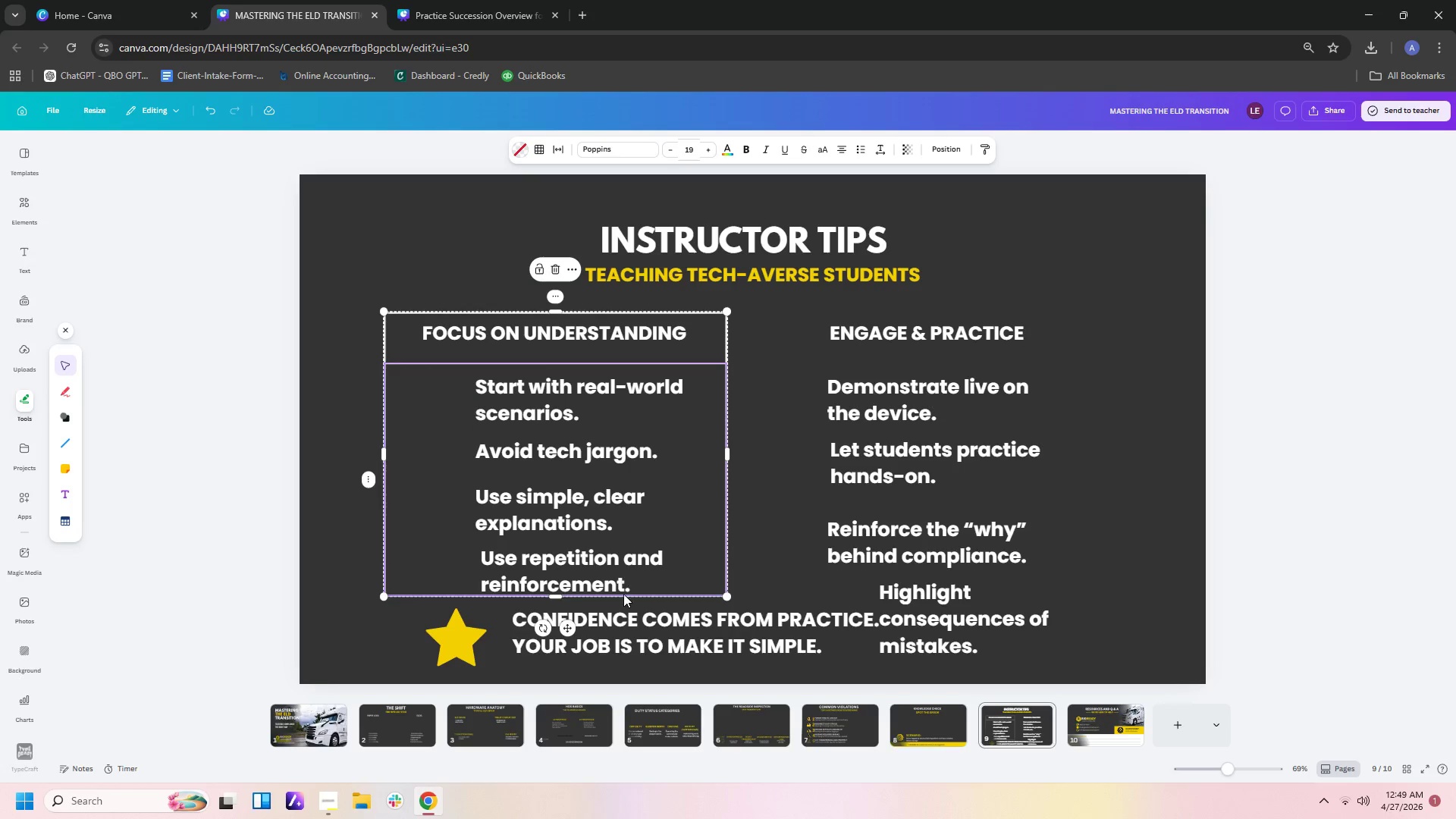 
triple_click([623, 594])
 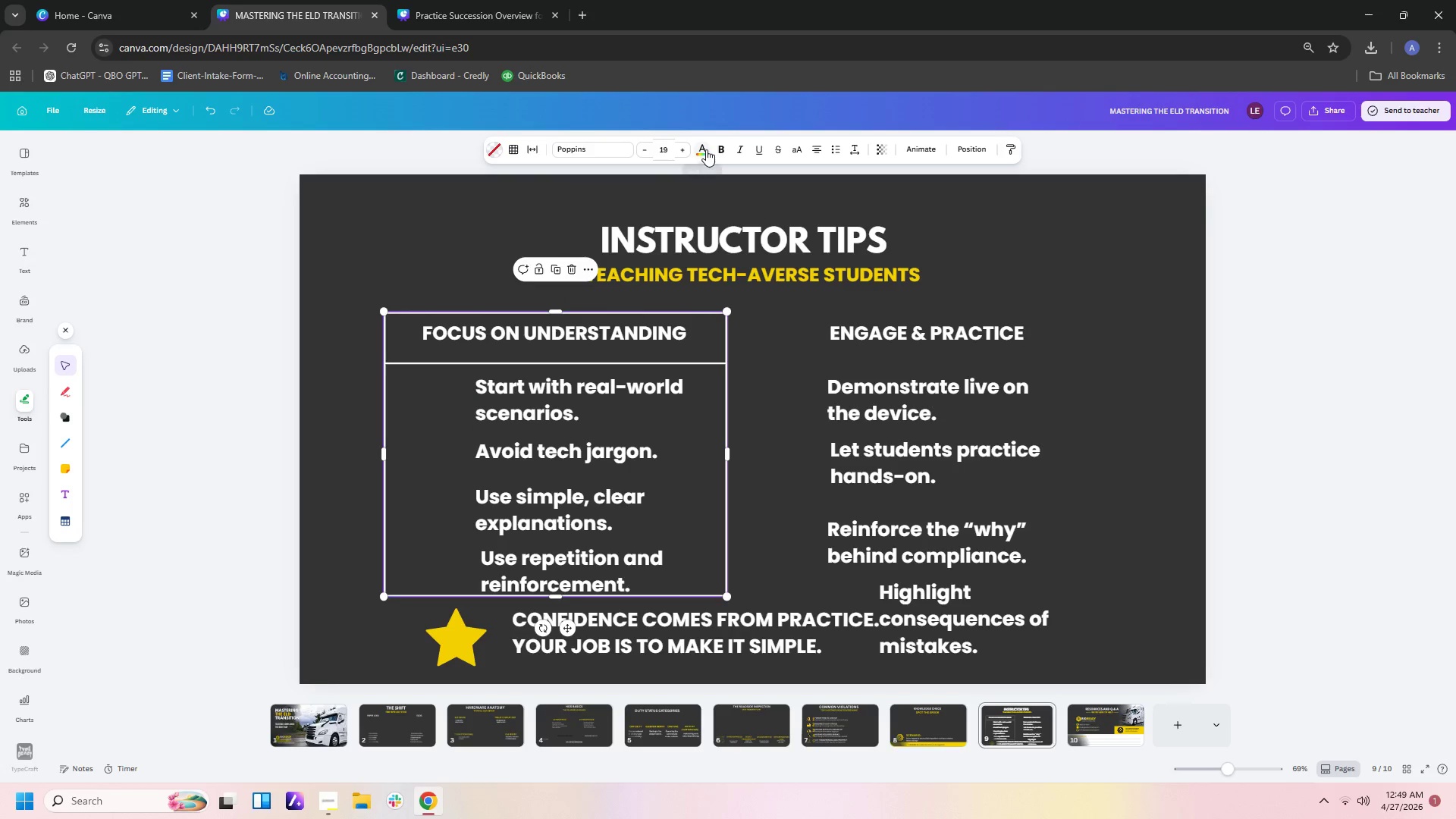 
left_click([642, 444])
 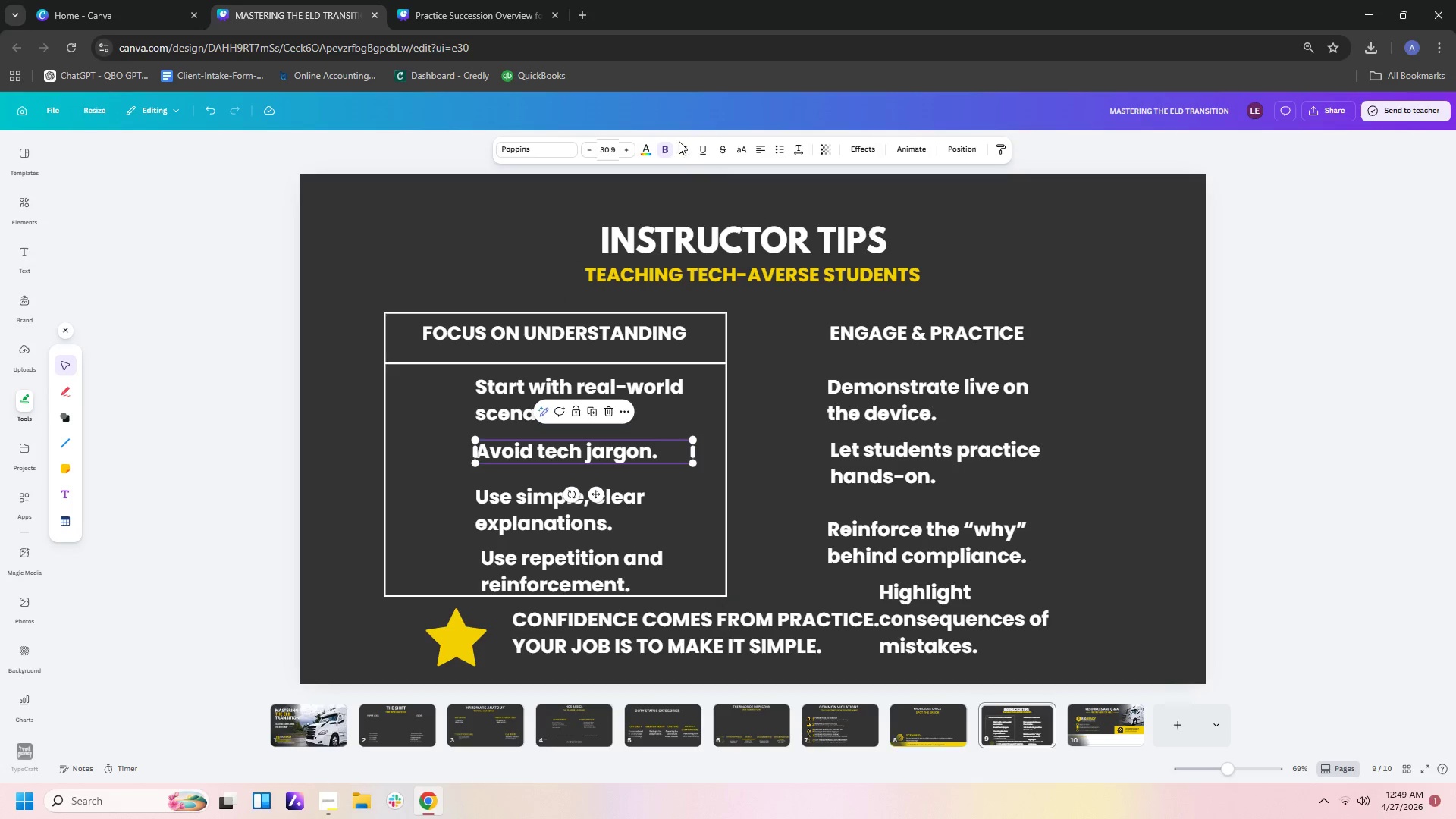 
left_click([664, 146])
 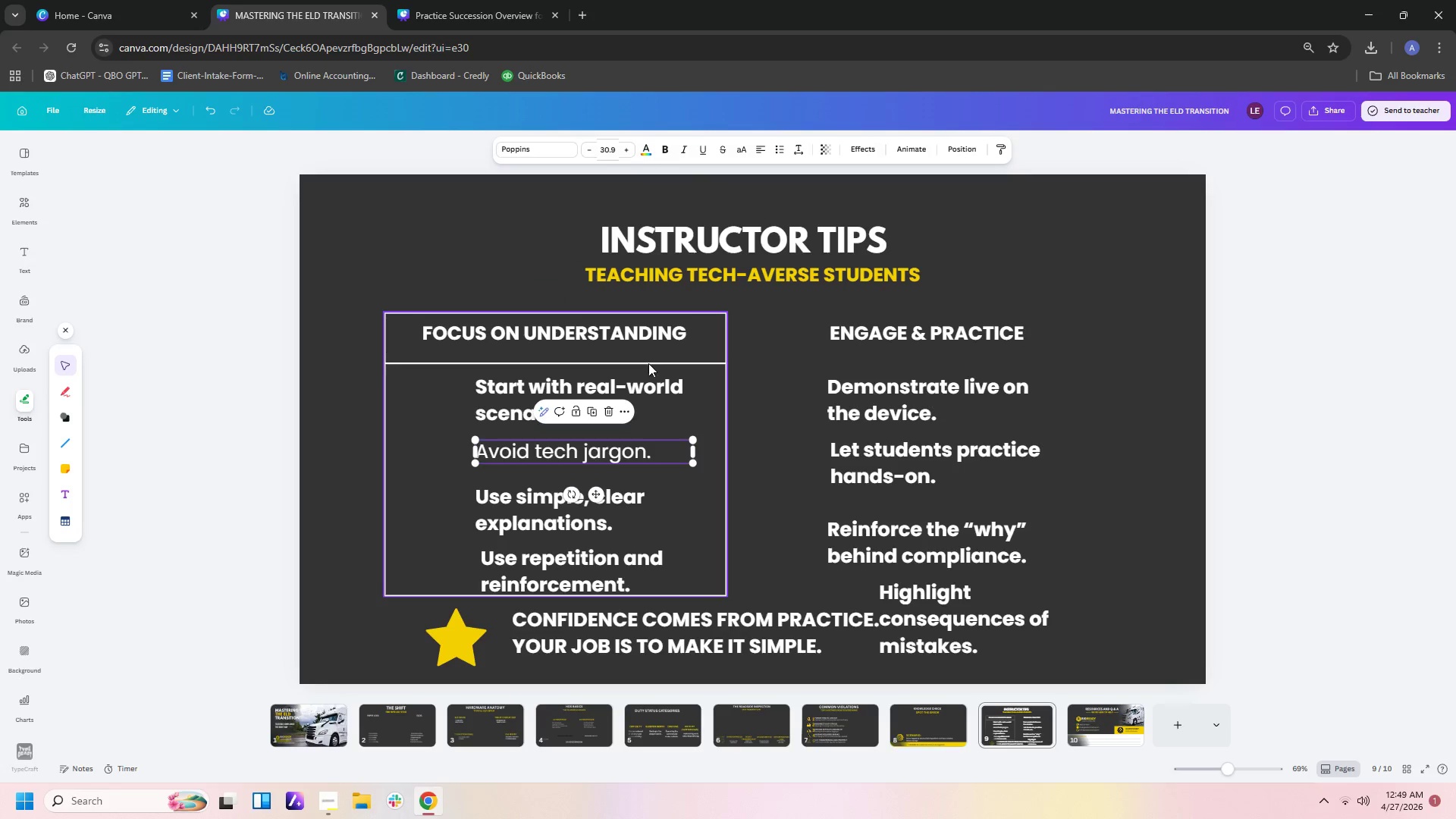 
left_click([648, 384])
 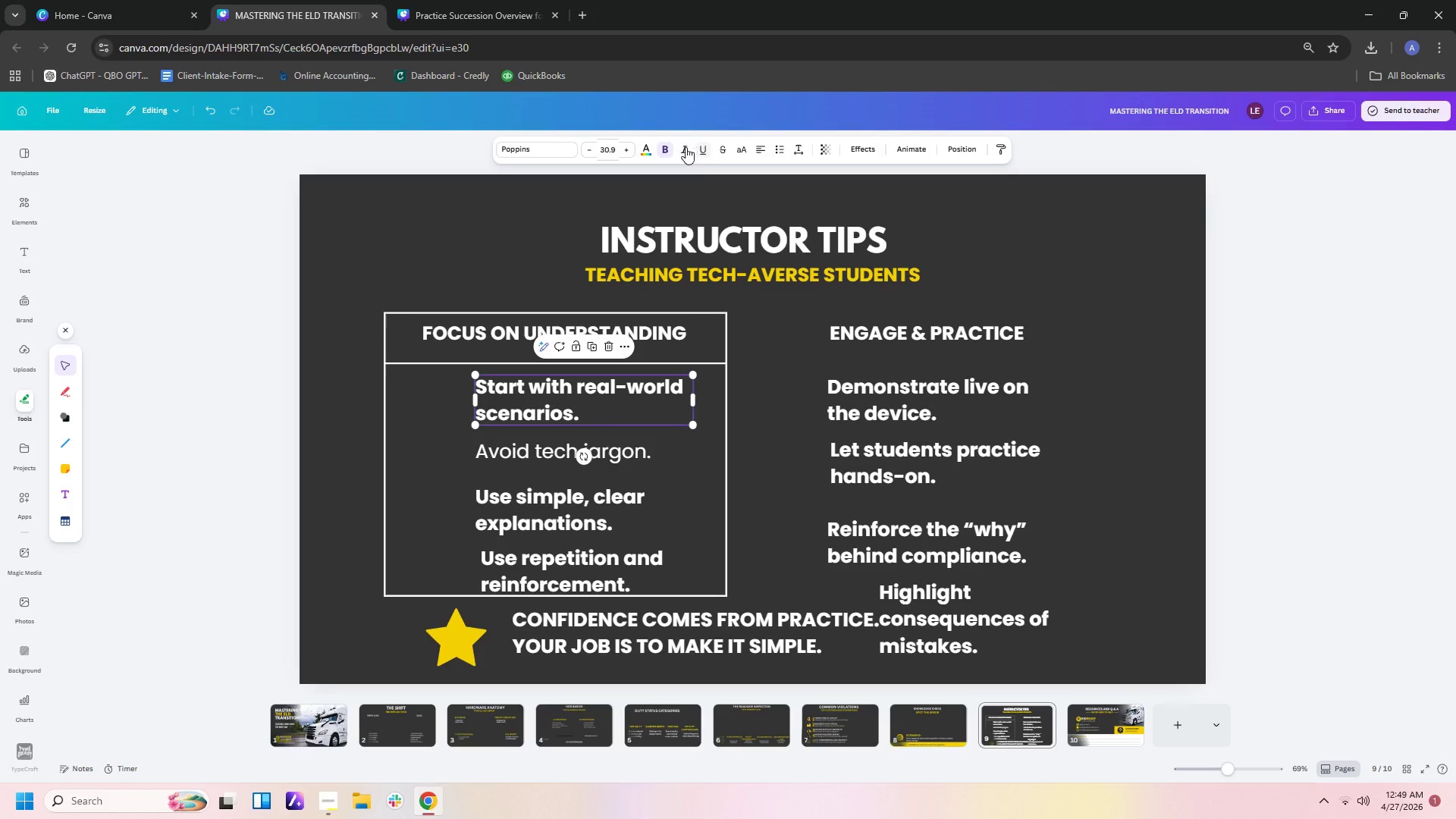 
left_click([670, 152])
 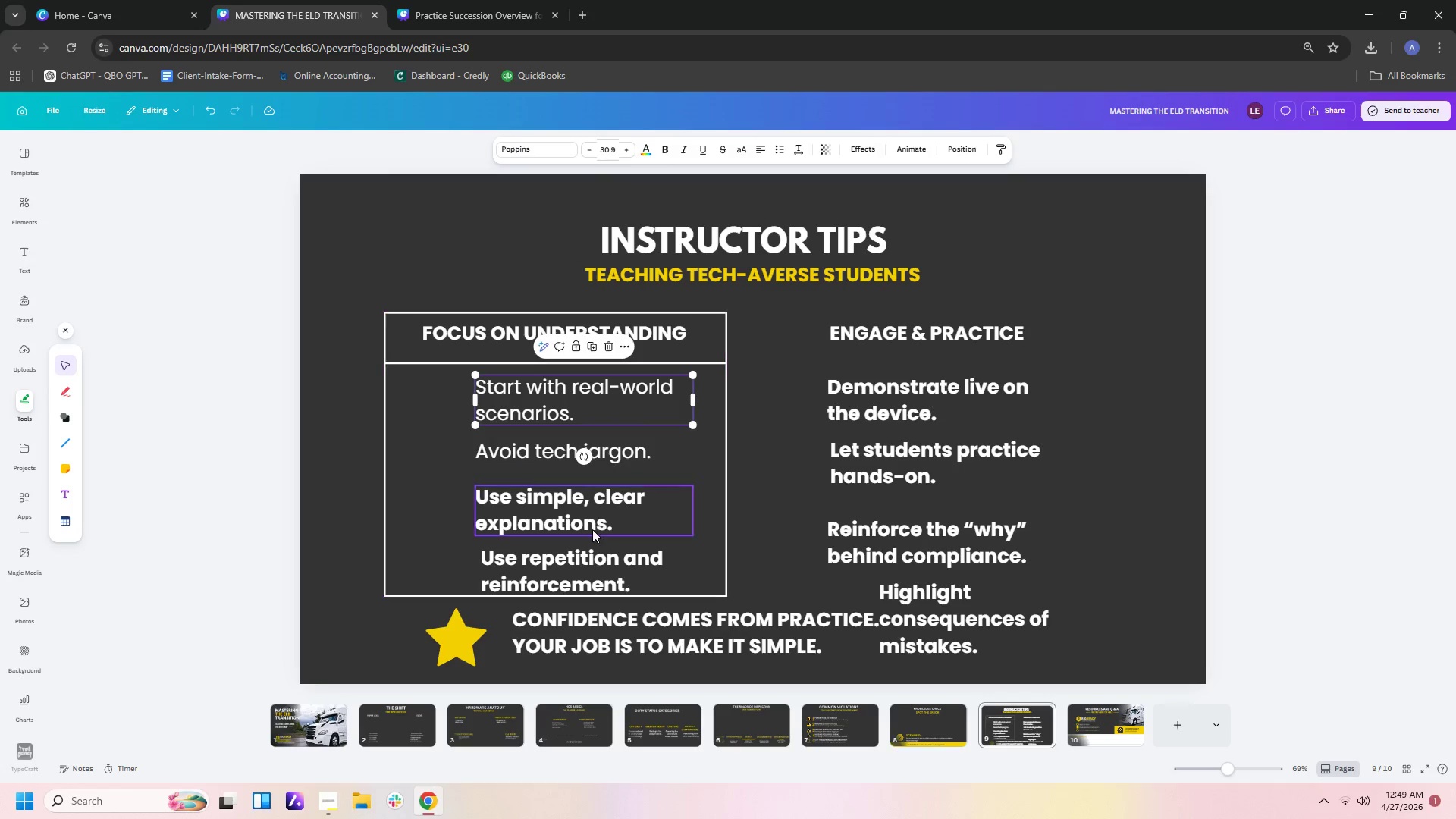 
left_click([592, 535])
 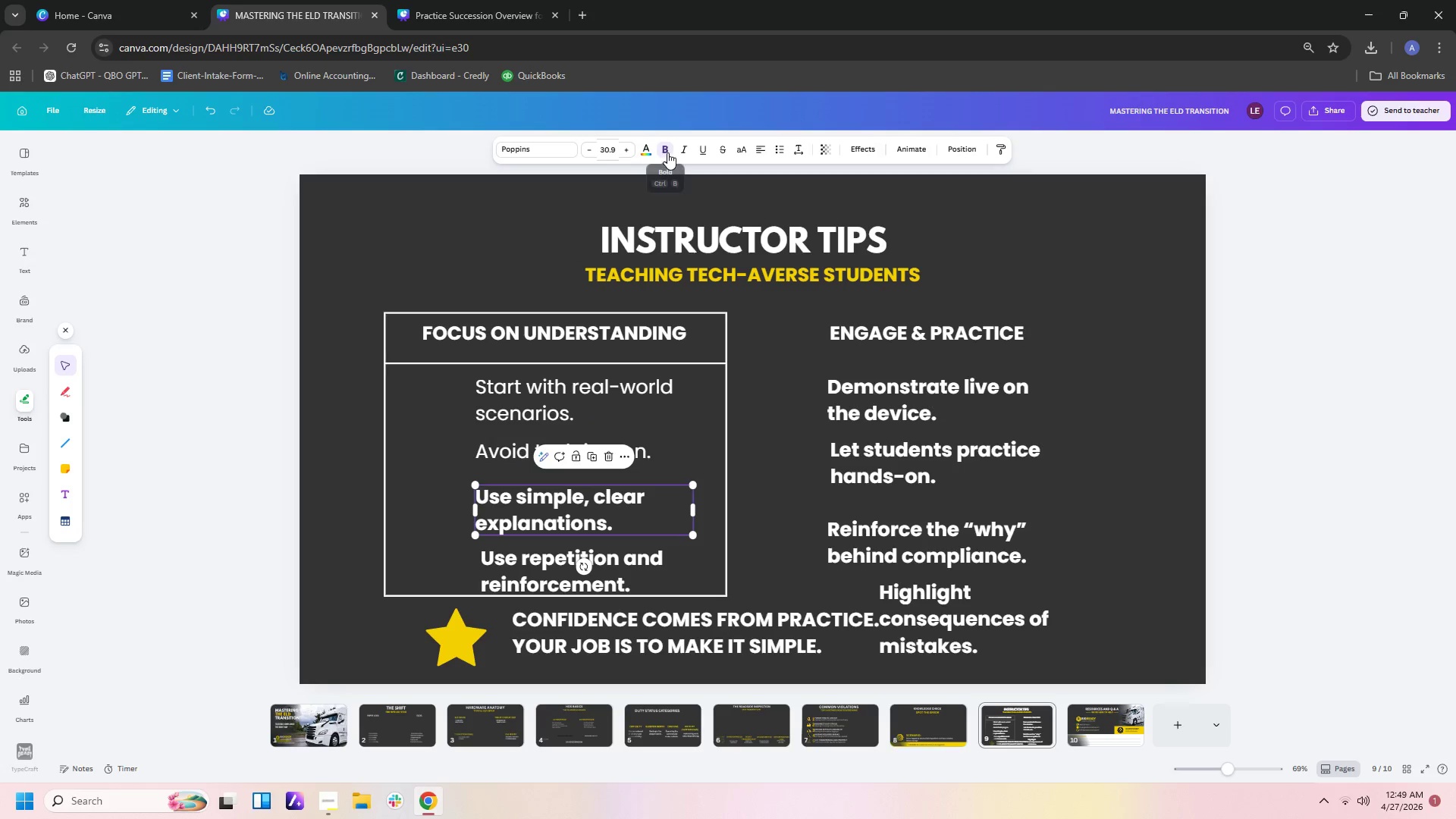 
left_click([667, 152])
 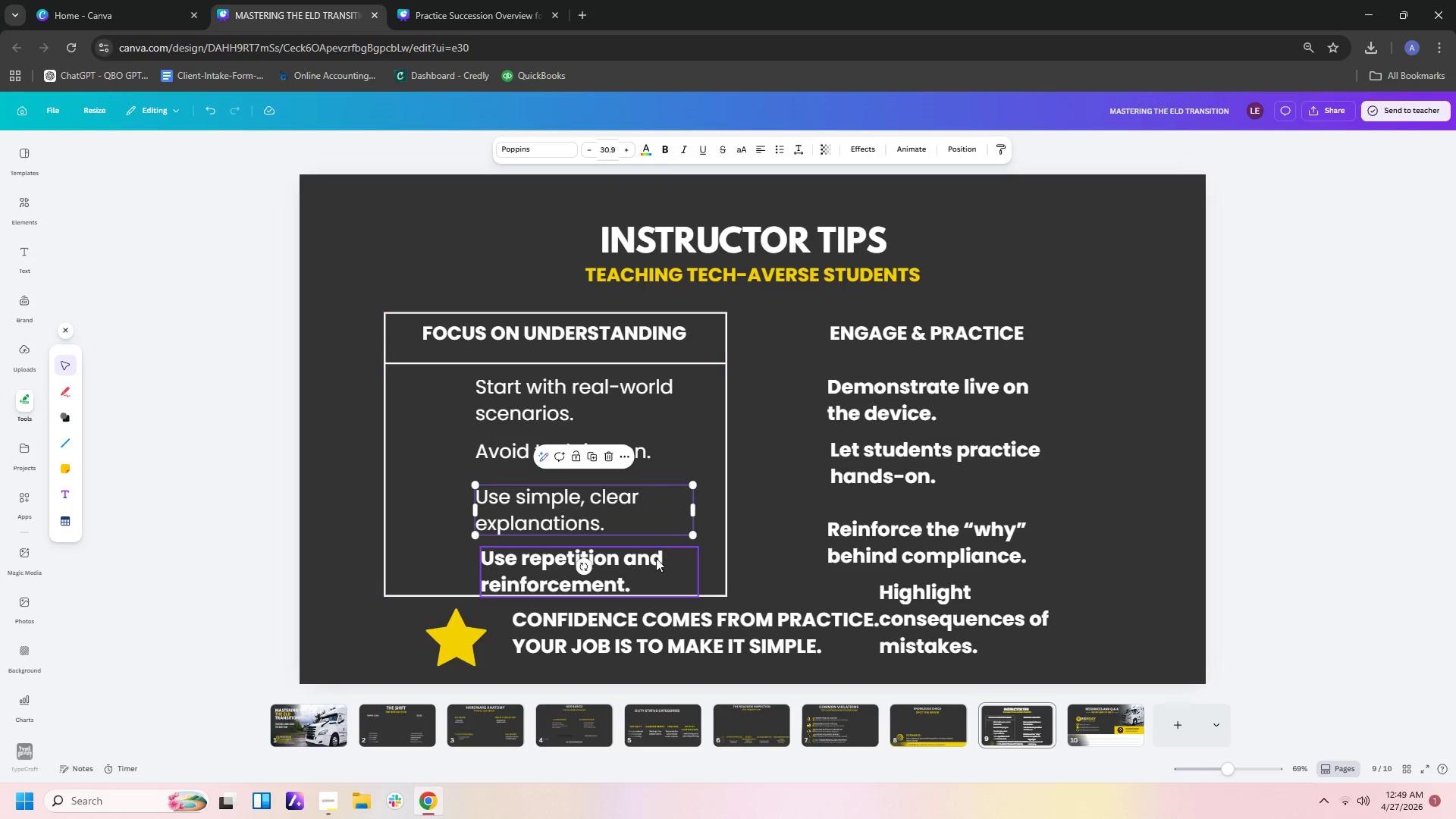 
left_click([651, 568])
 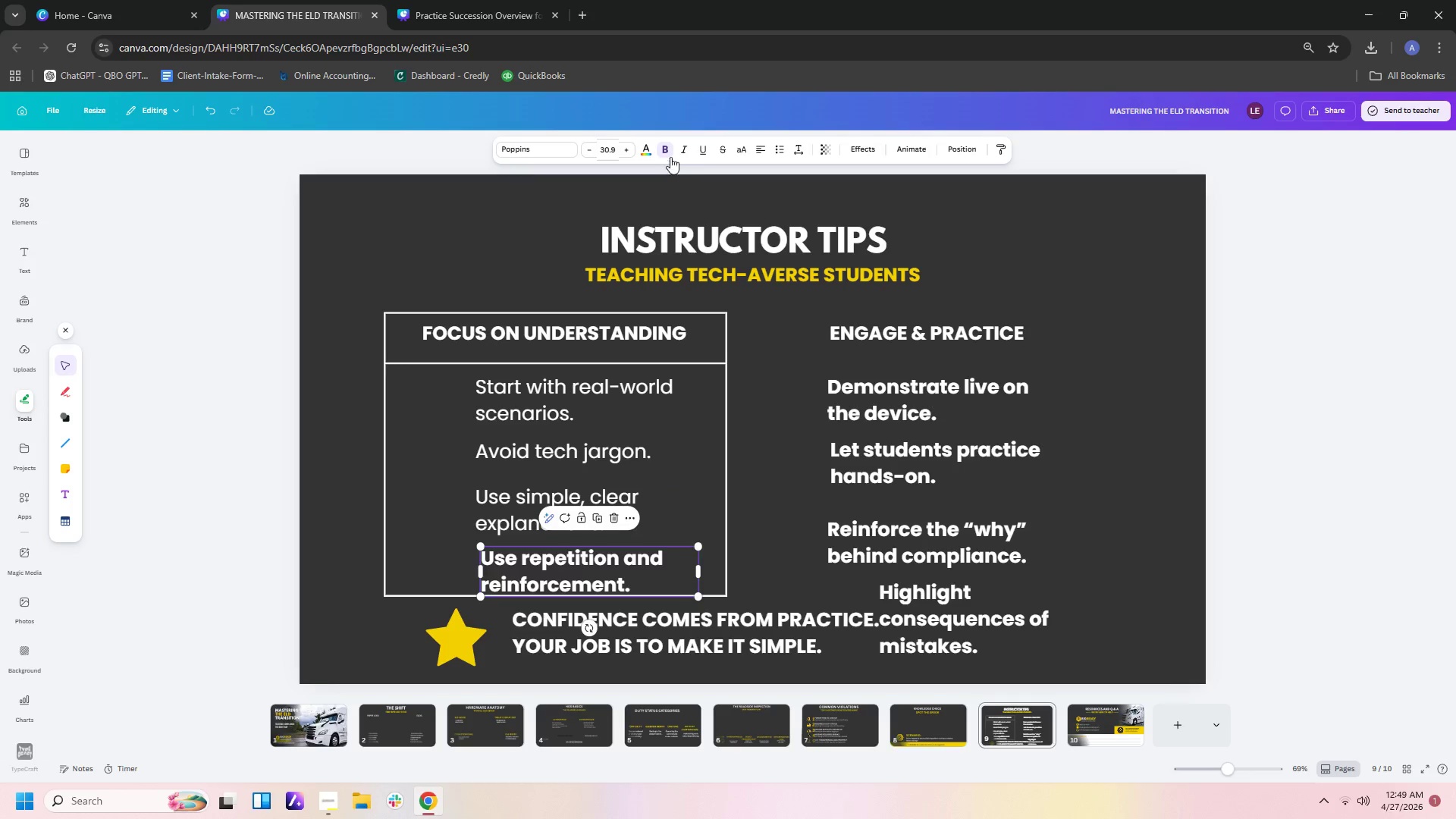 
left_click([672, 148])
 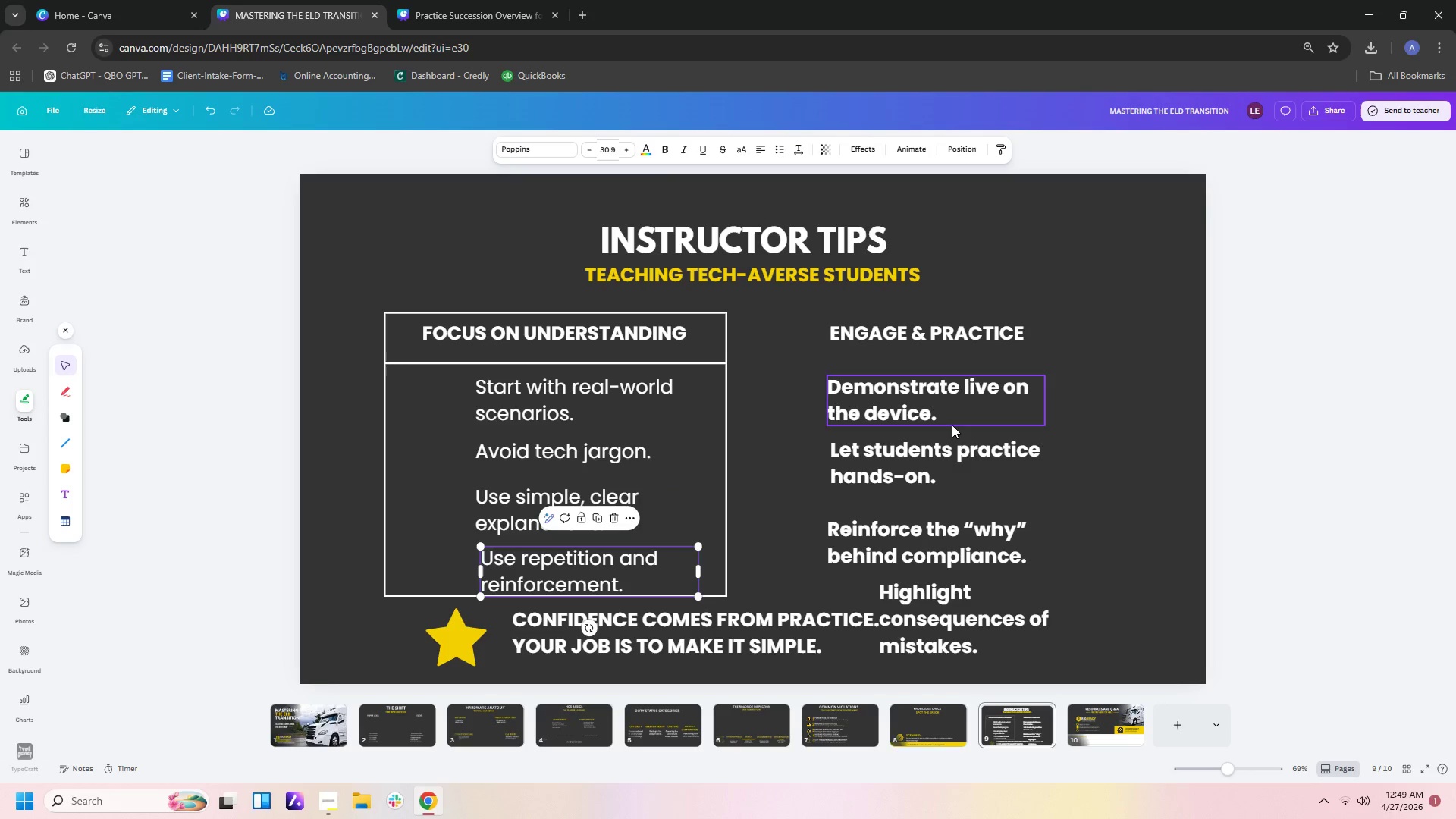 
left_click([961, 445])
 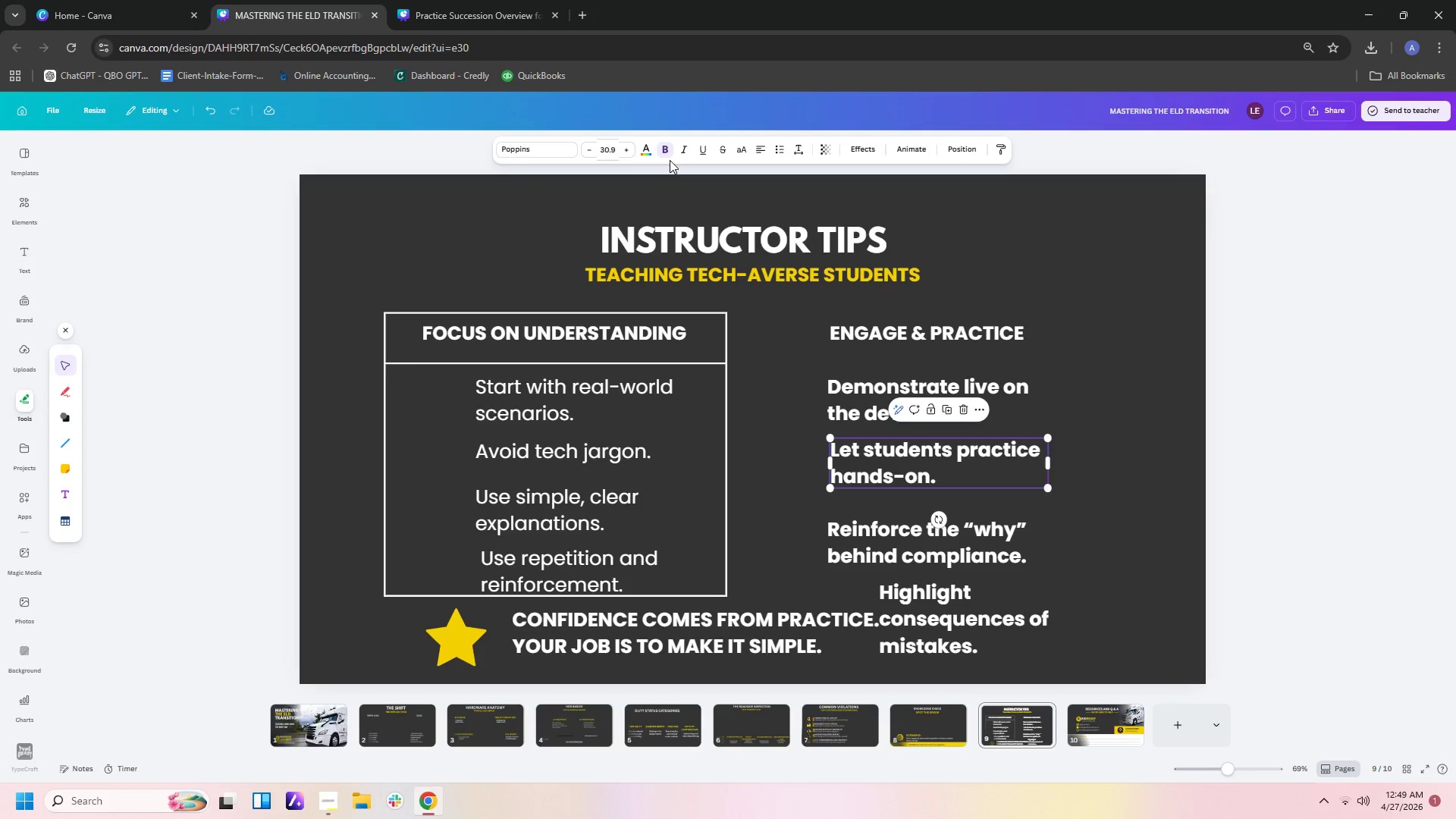 
left_click([670, 149])
 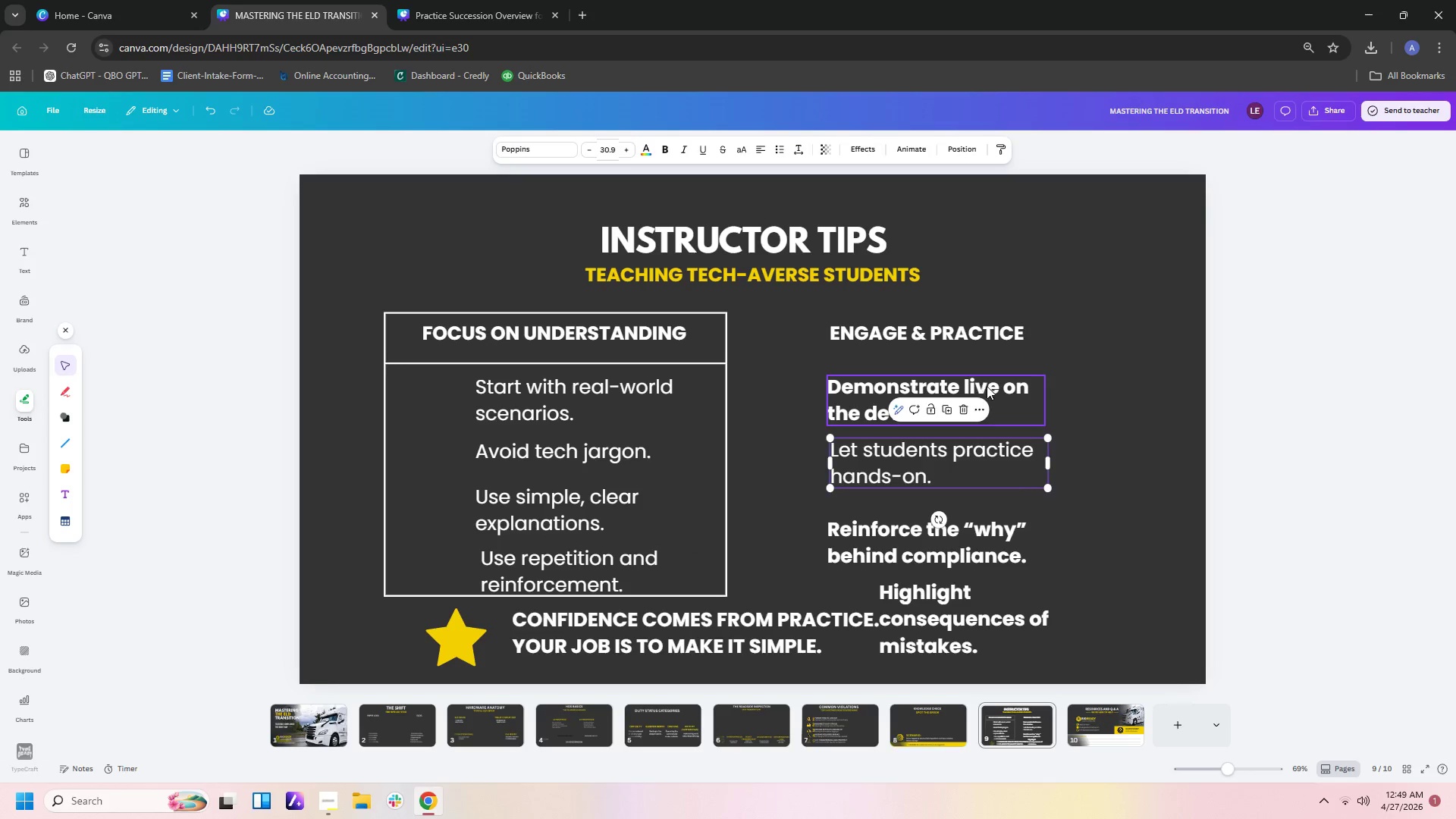 
left_click([982, 394])
 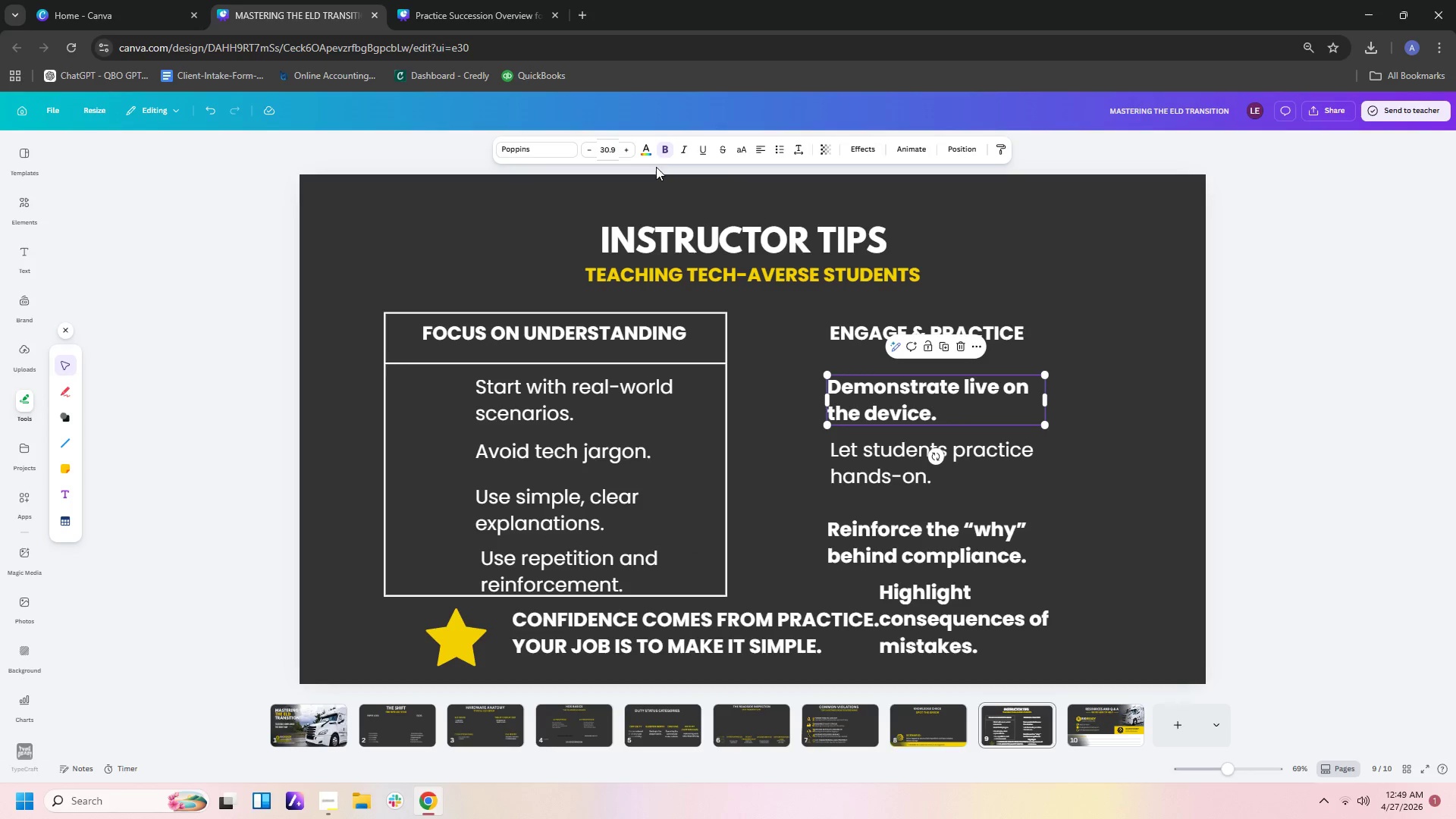 
left_click([661, 153])
 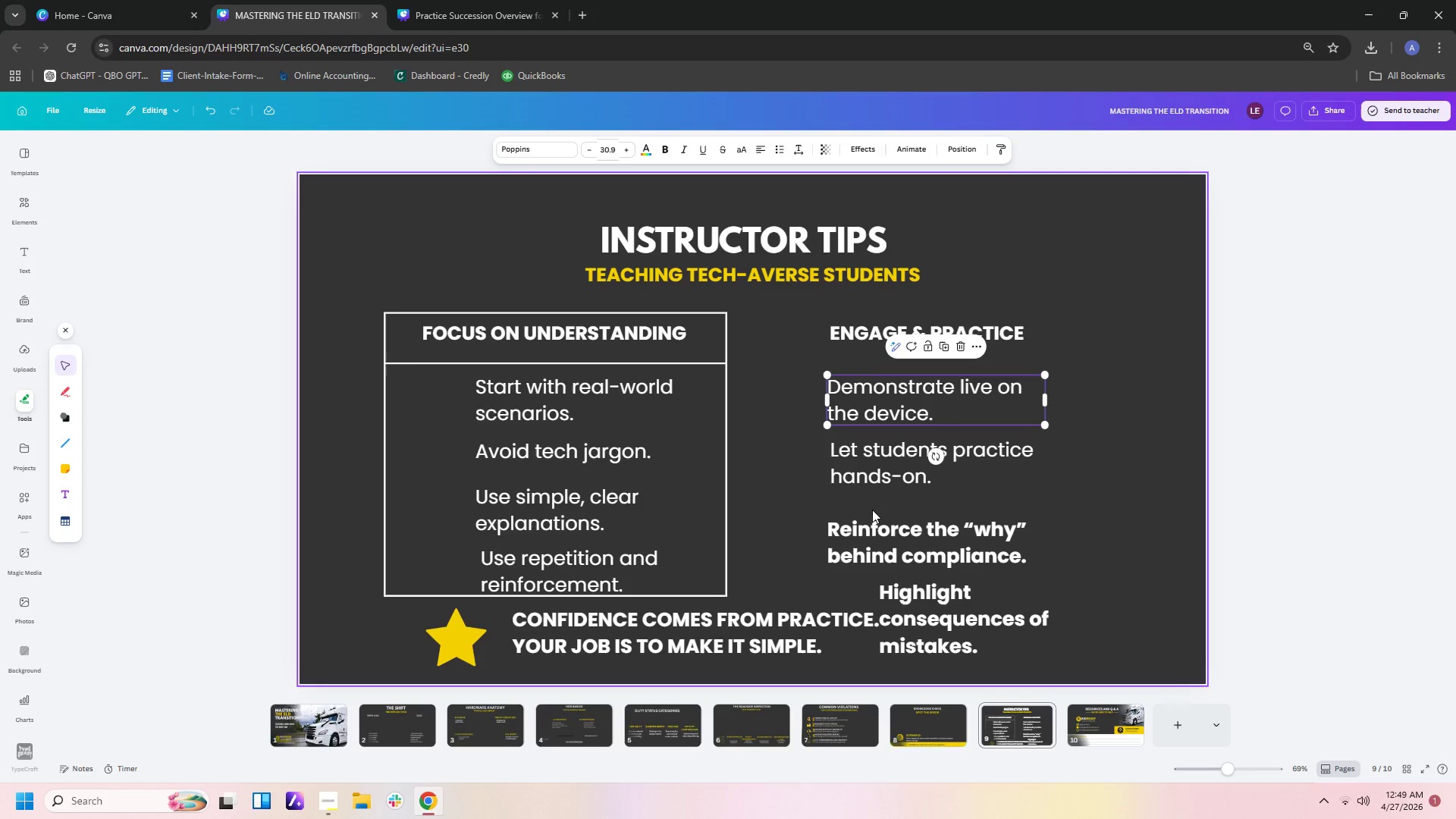 
double_click([876, 547])
 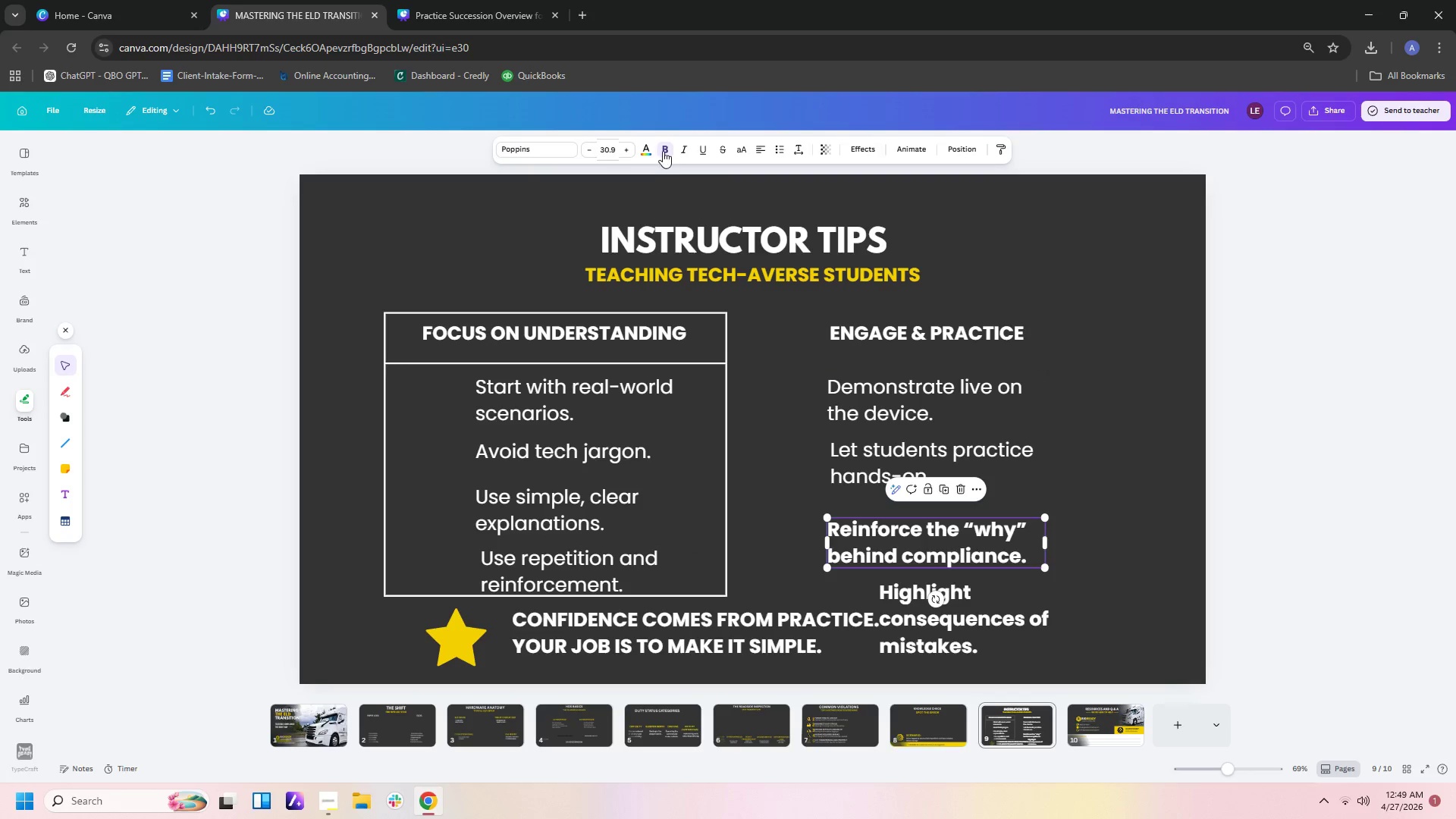 
left_click([663, 147])
 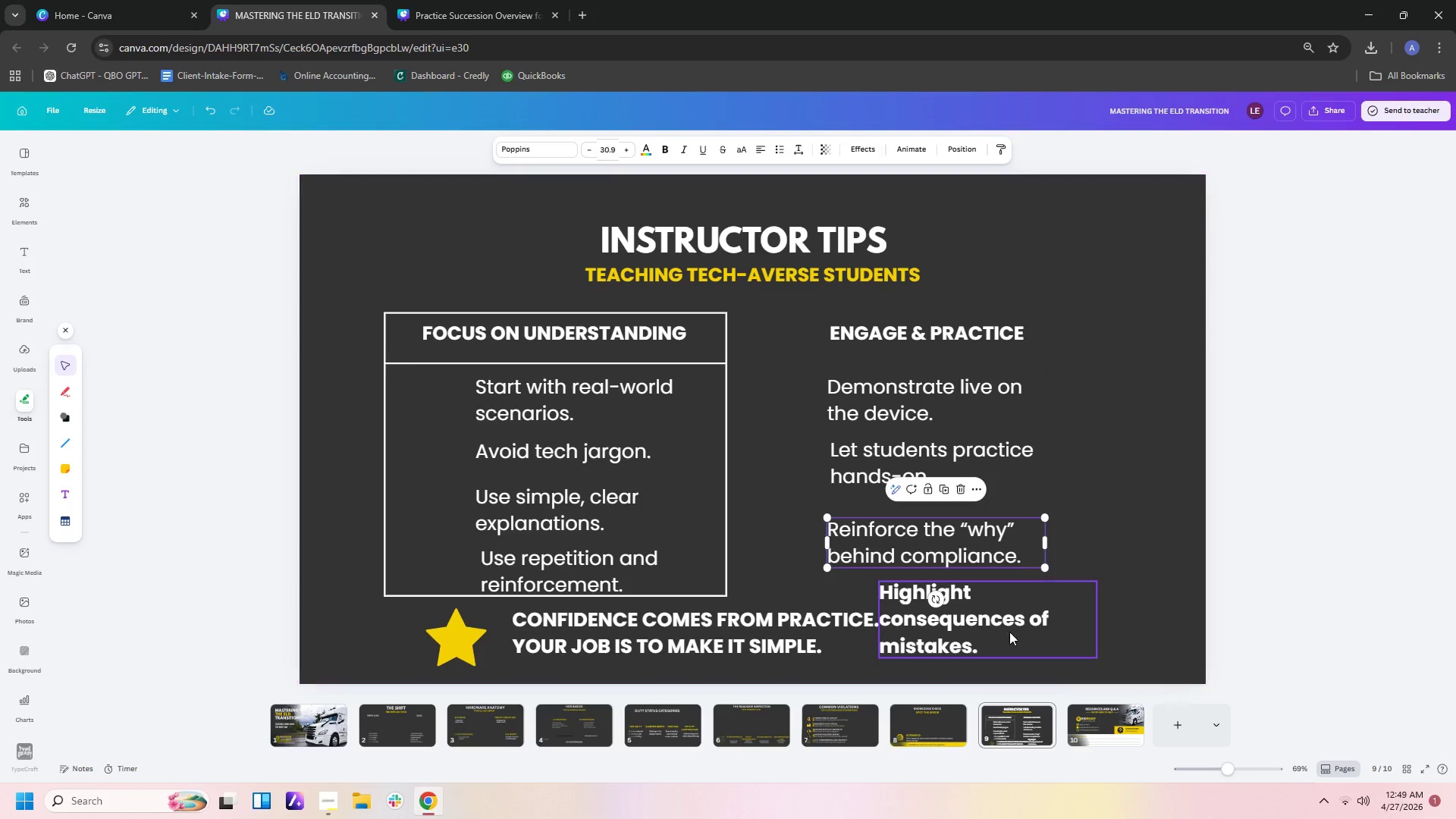 
left_click([1009, 632])
 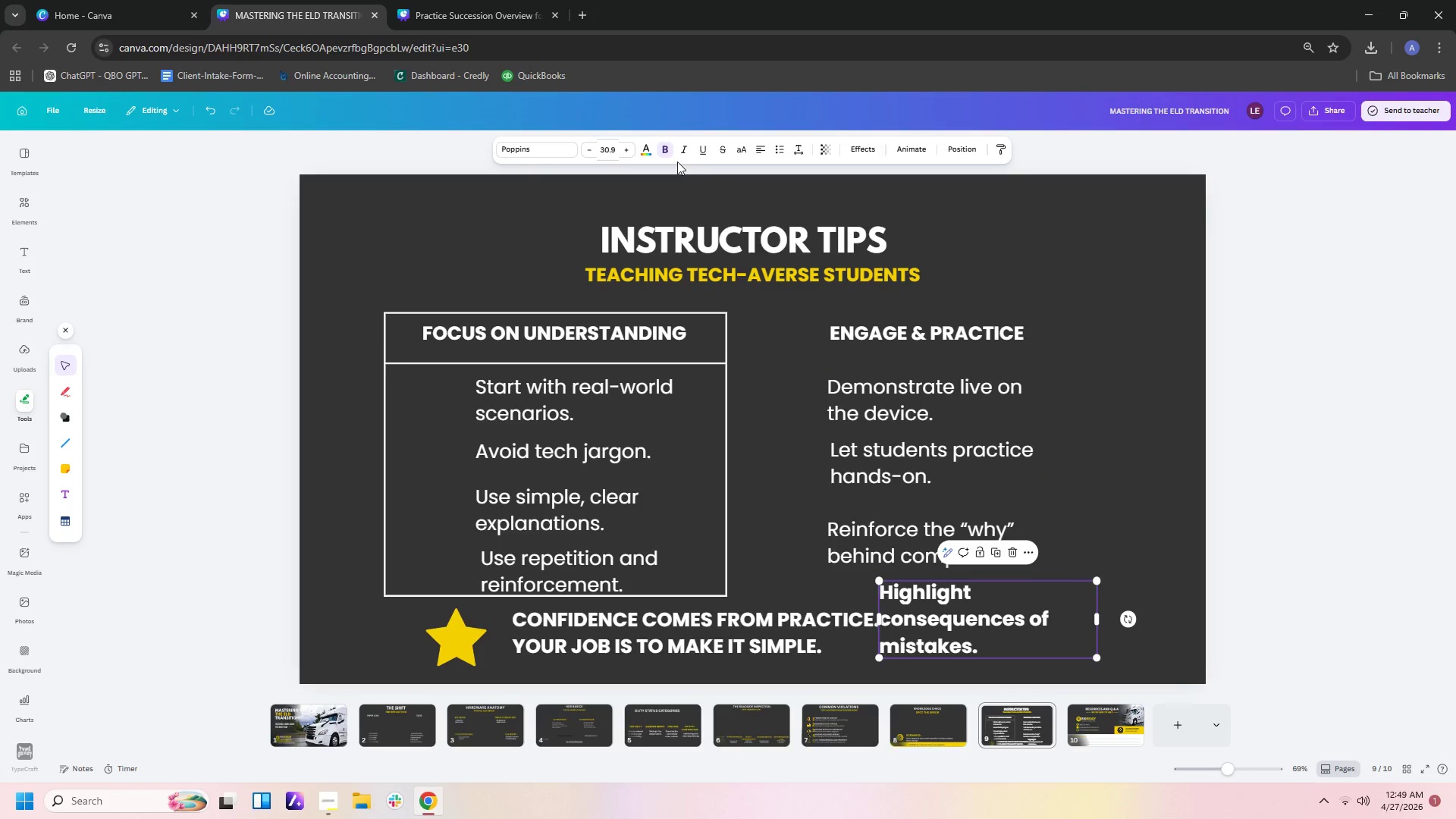 
left_click([664, 154])
 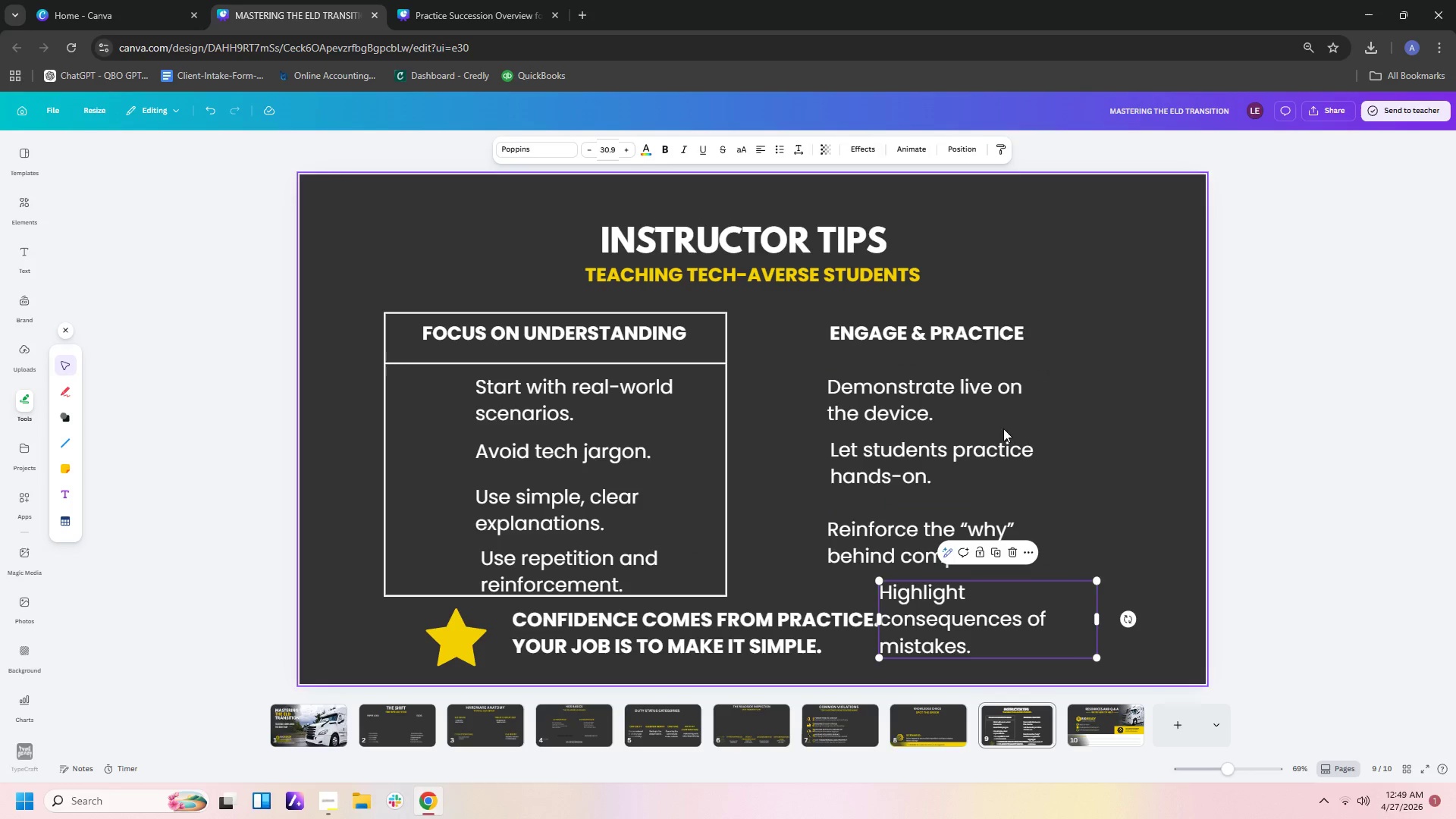 
left_click([1041, 453])
 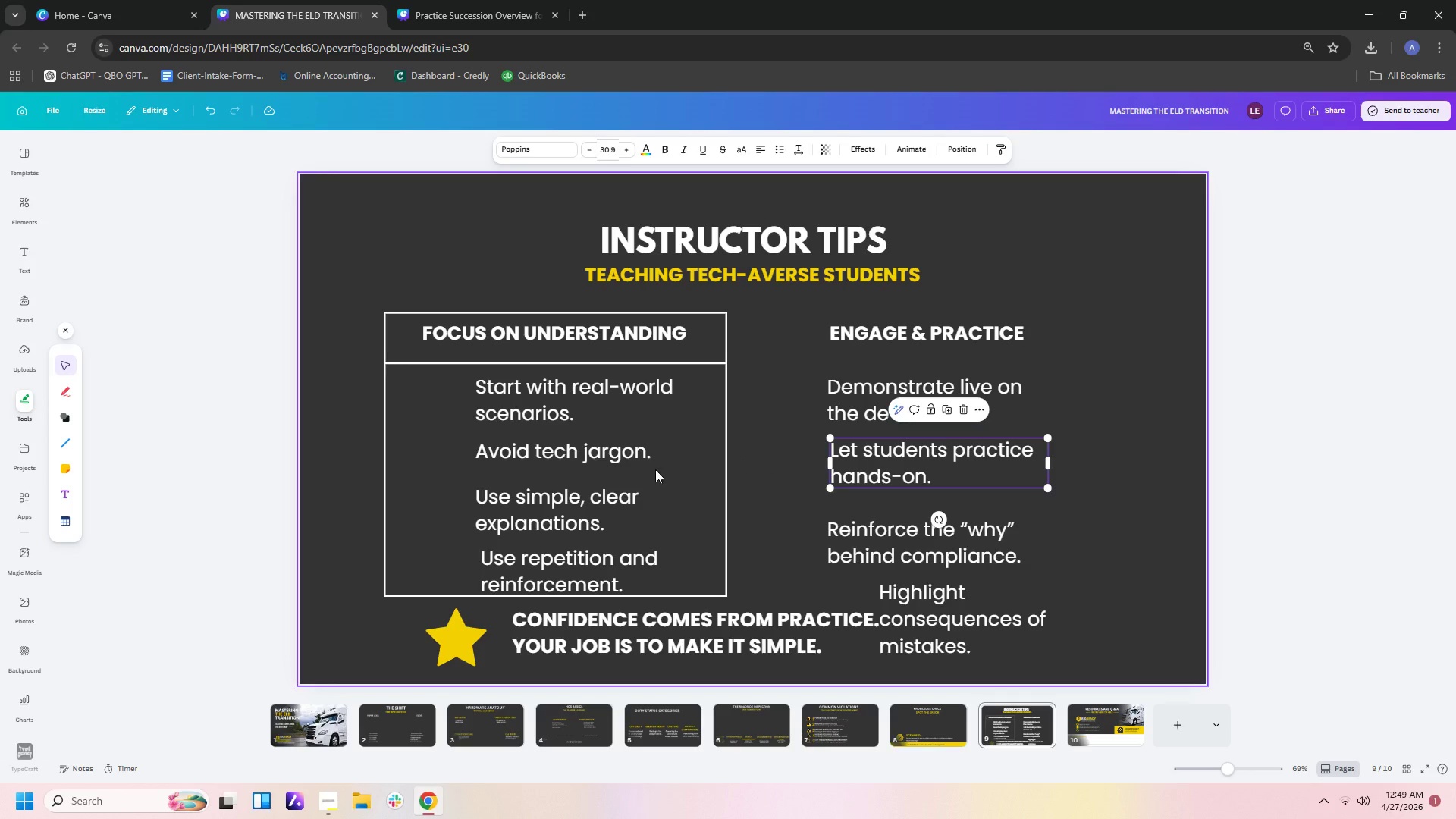 
left_click([564, 397])
 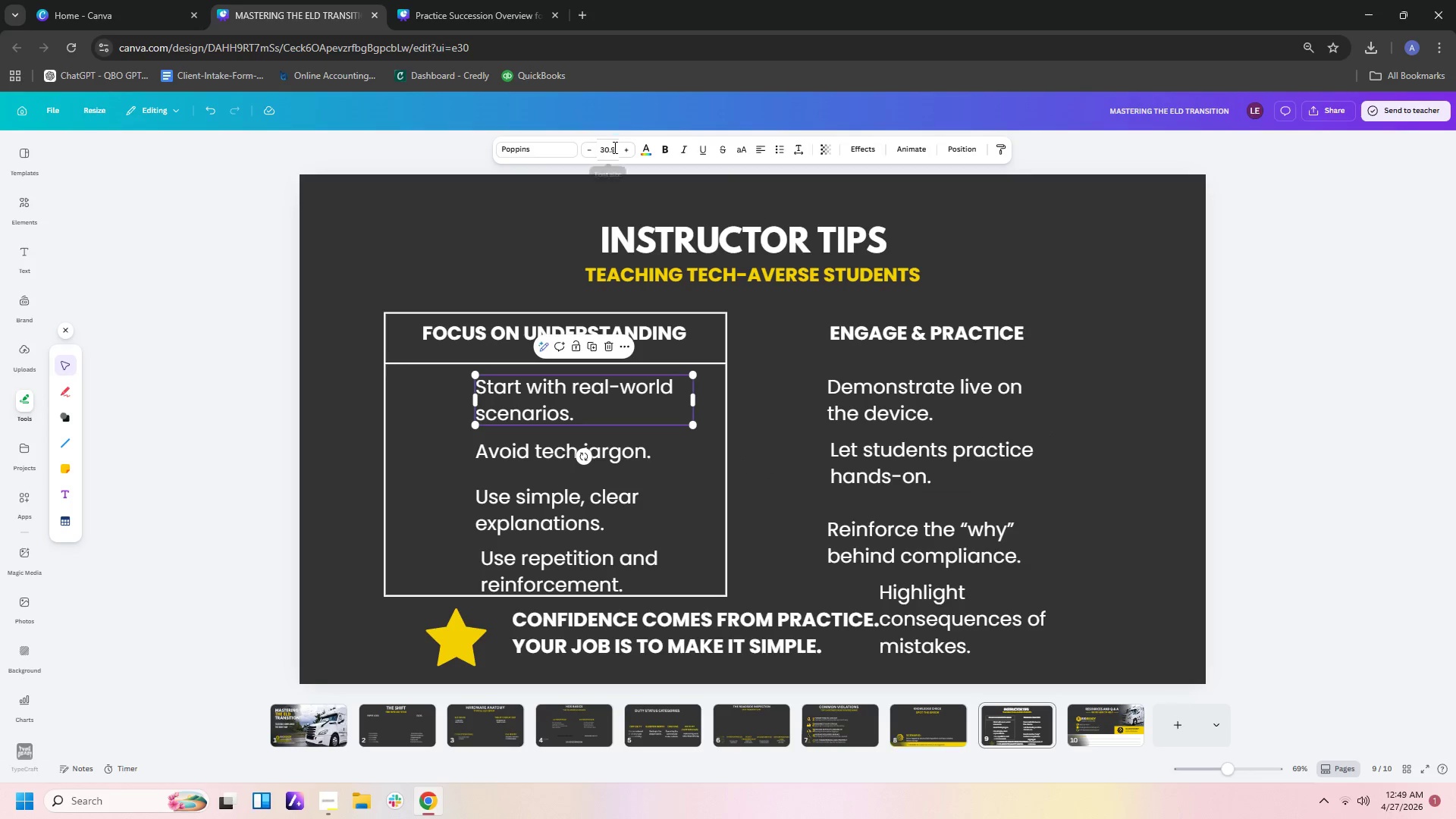 
left_click_drag(start_coordinate=[613, 149], to_coordinate=[598, 149])
 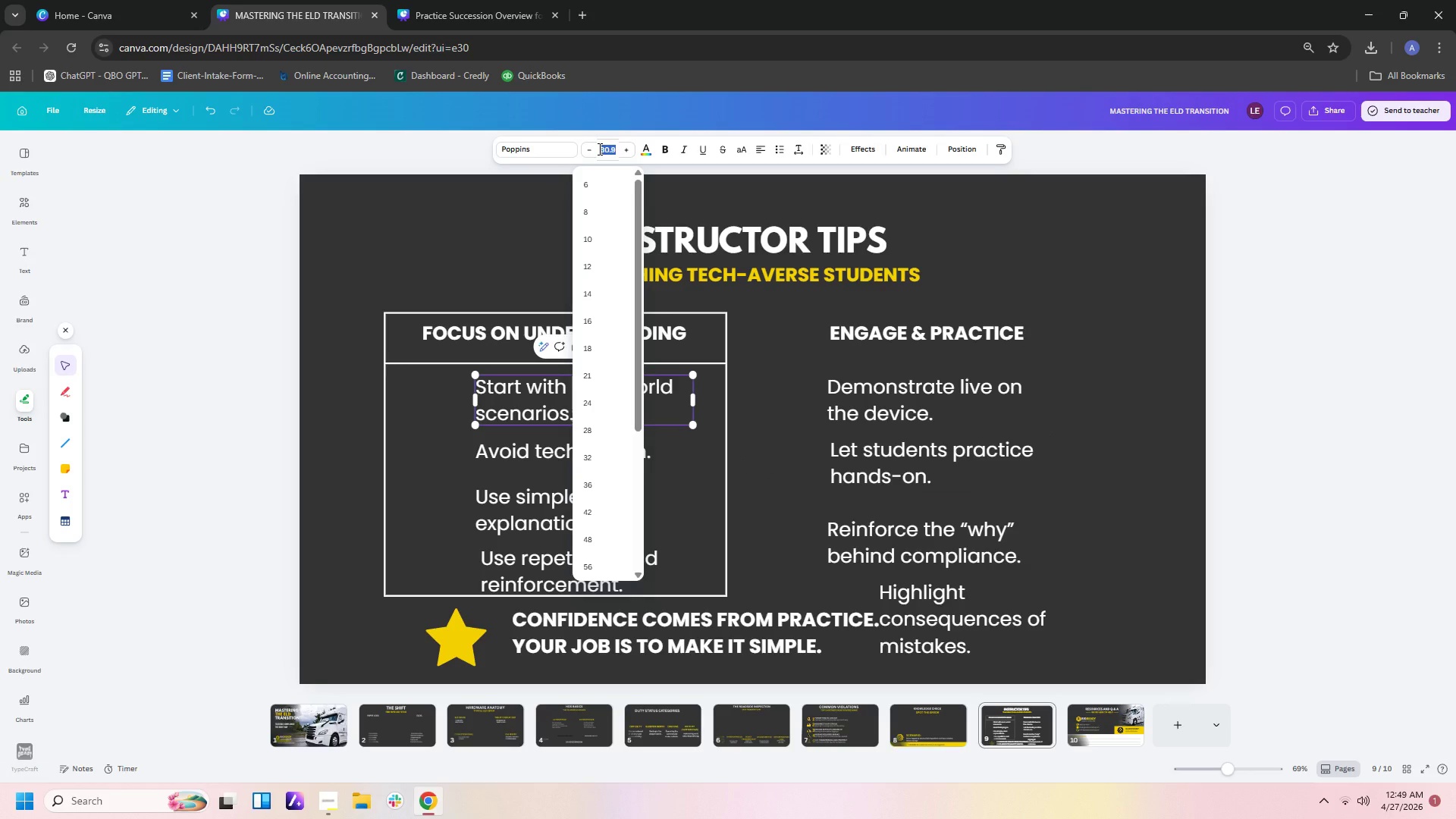 
key(Numpad2)
 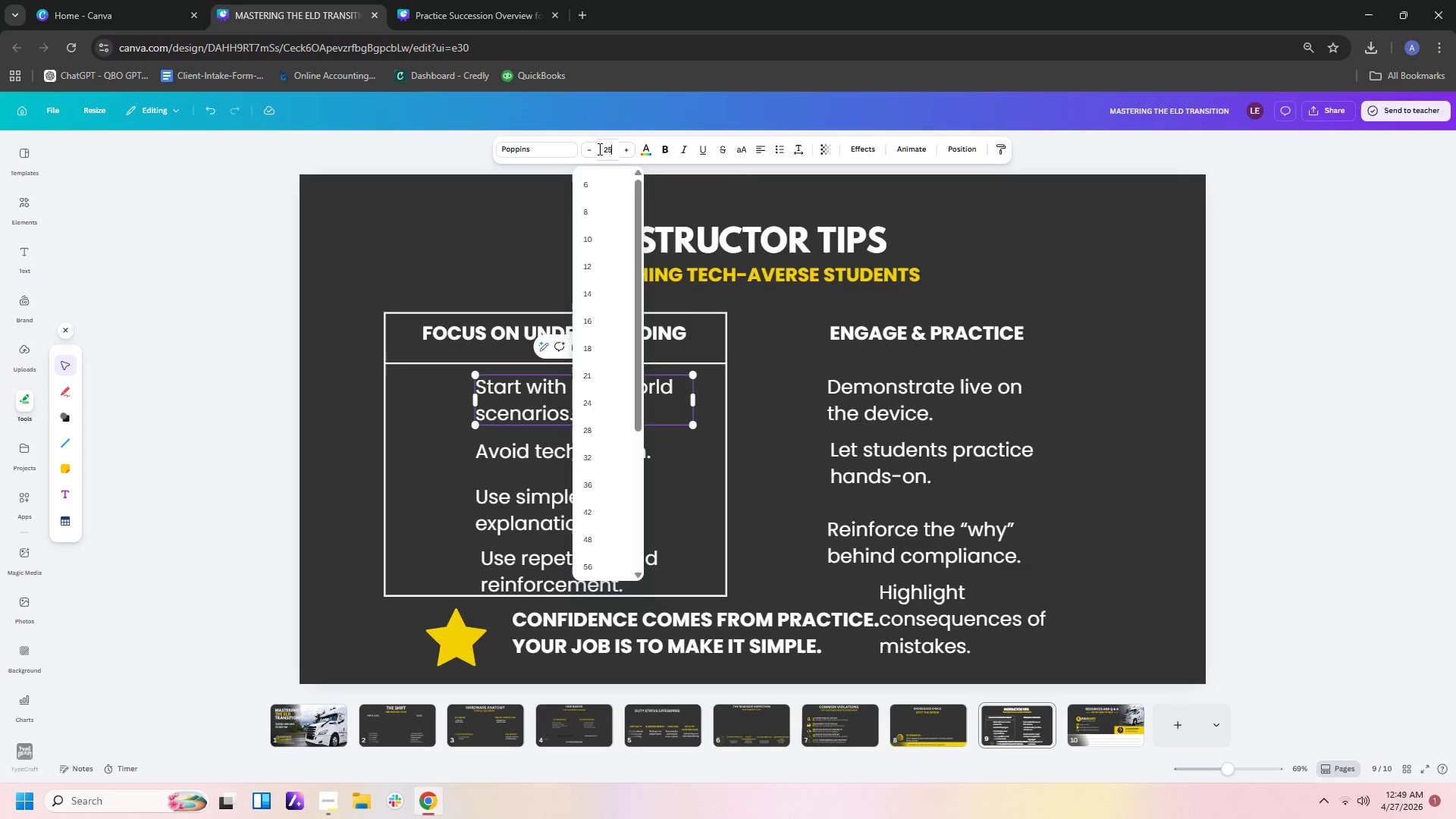 
key(Numpad5)
 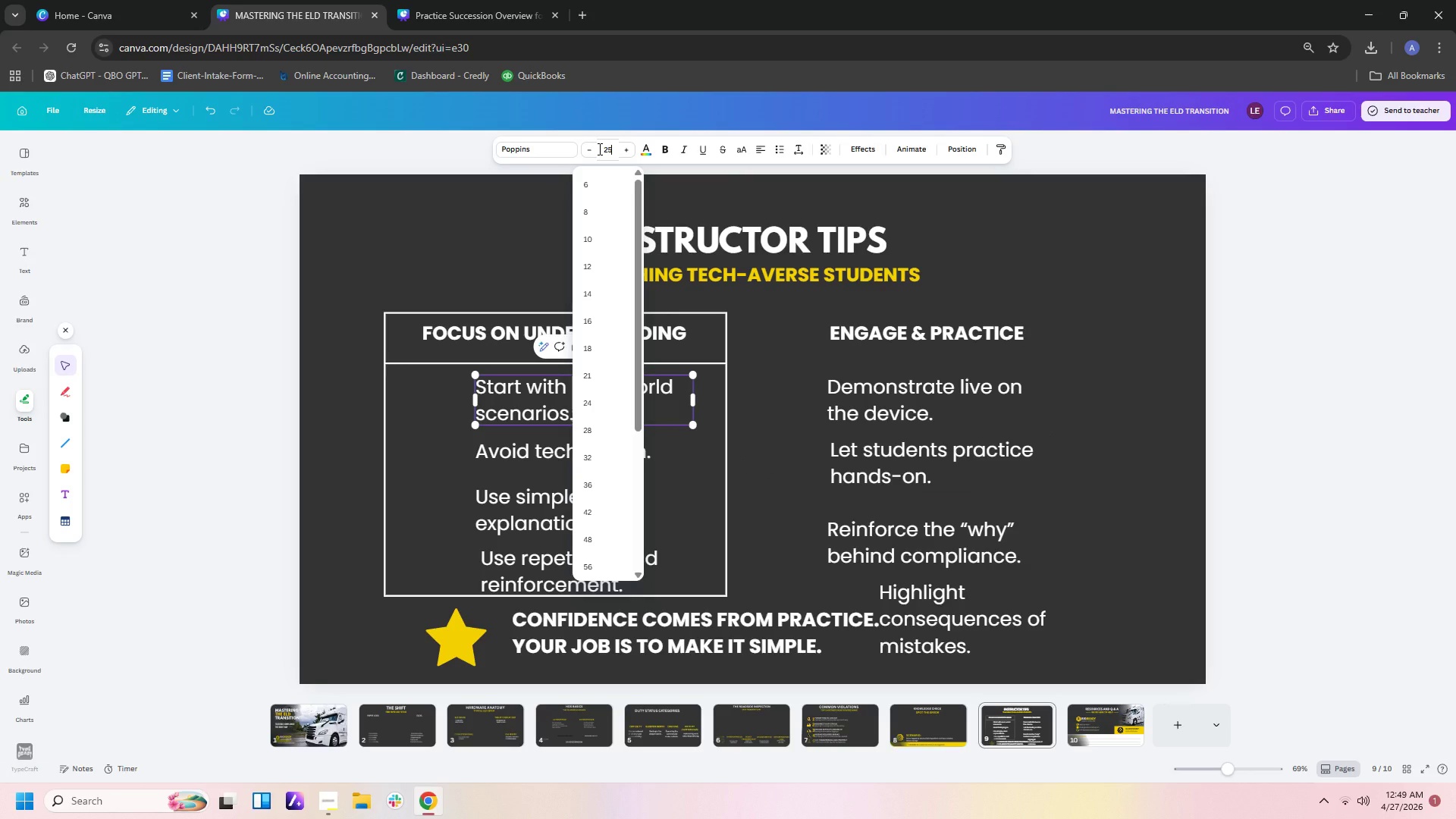 
key(Enter)
 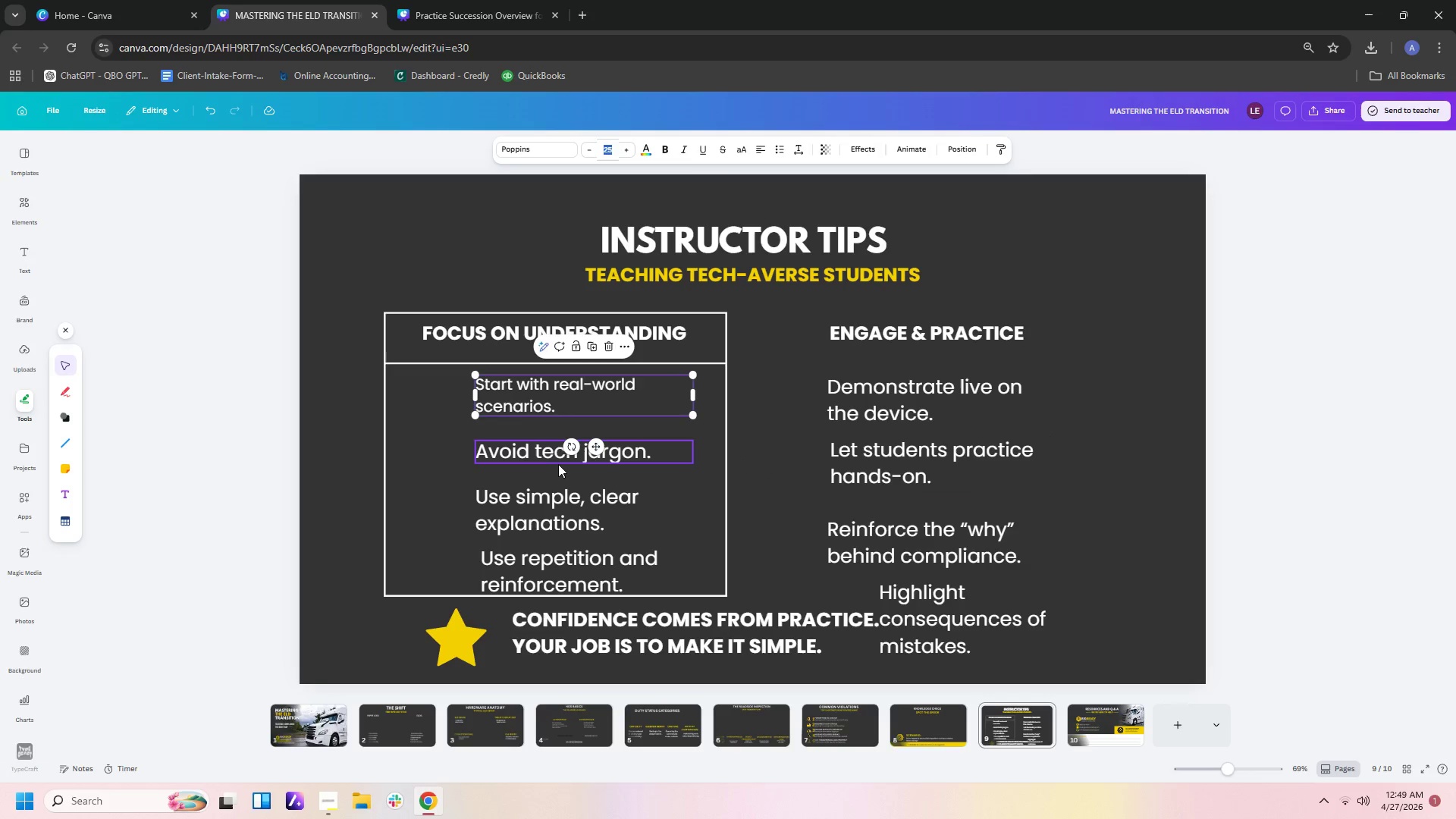 
left_click([535, 453])
 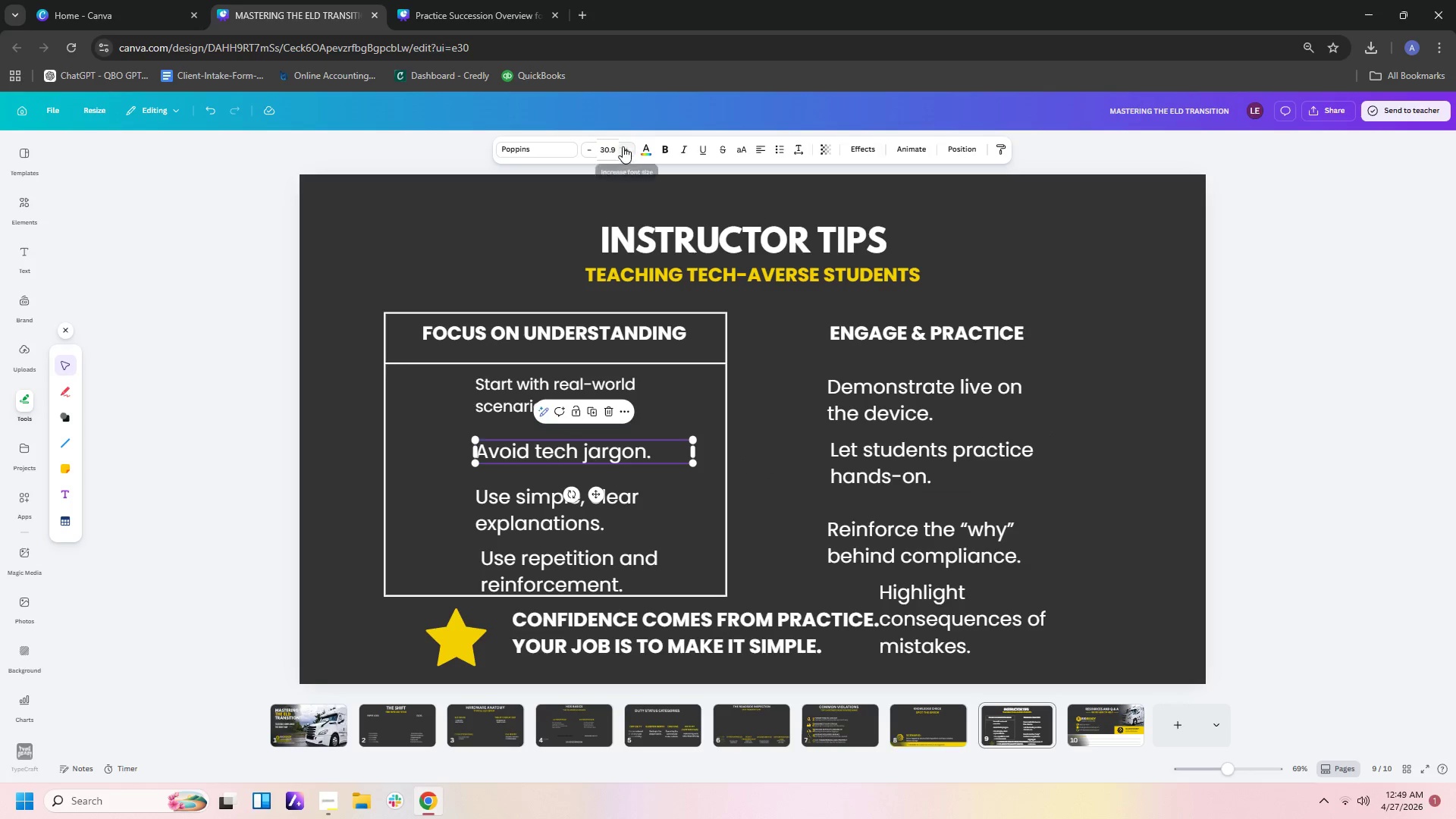 
left_click([614, 149])
 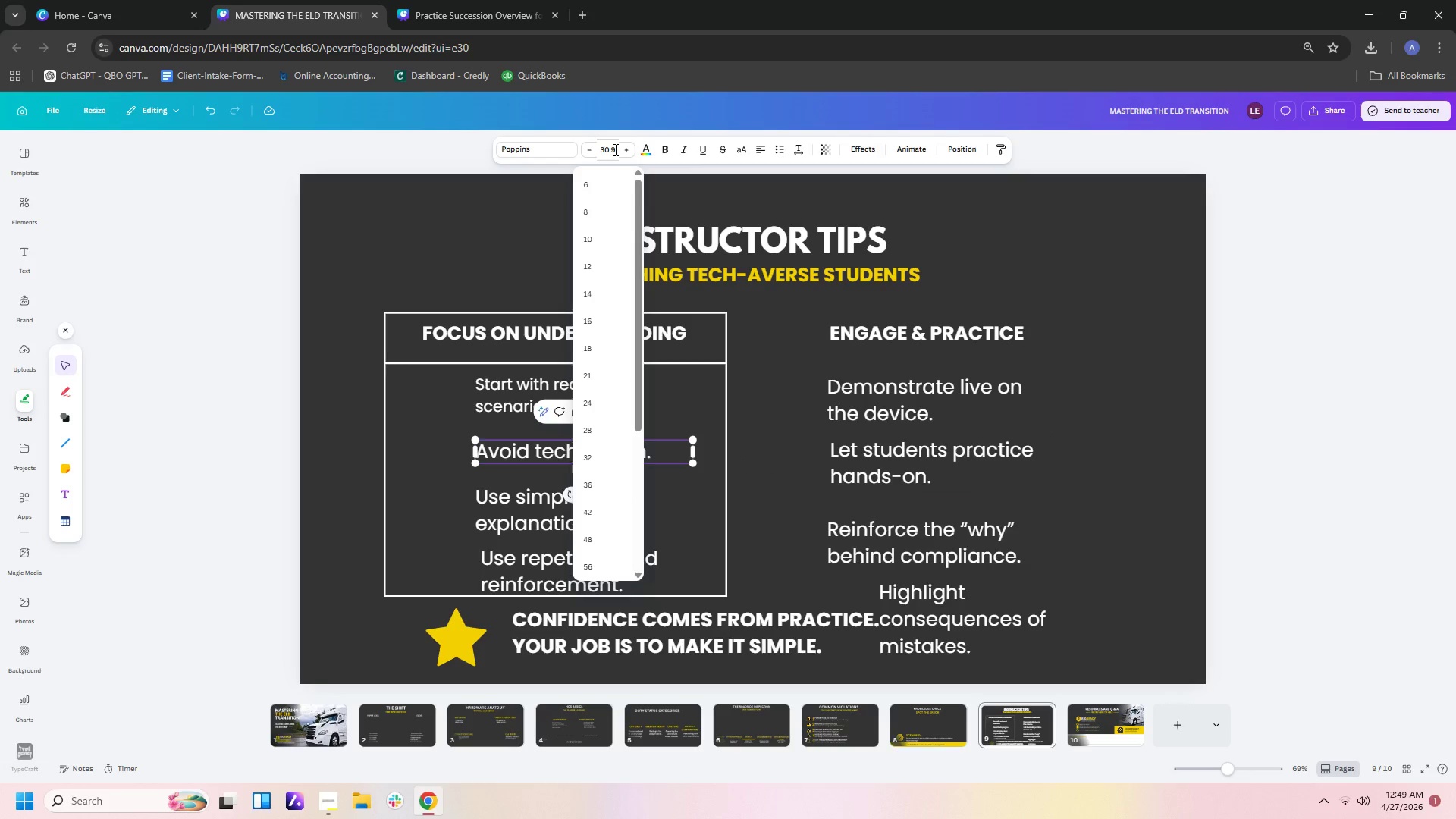 
key(Backspace)
 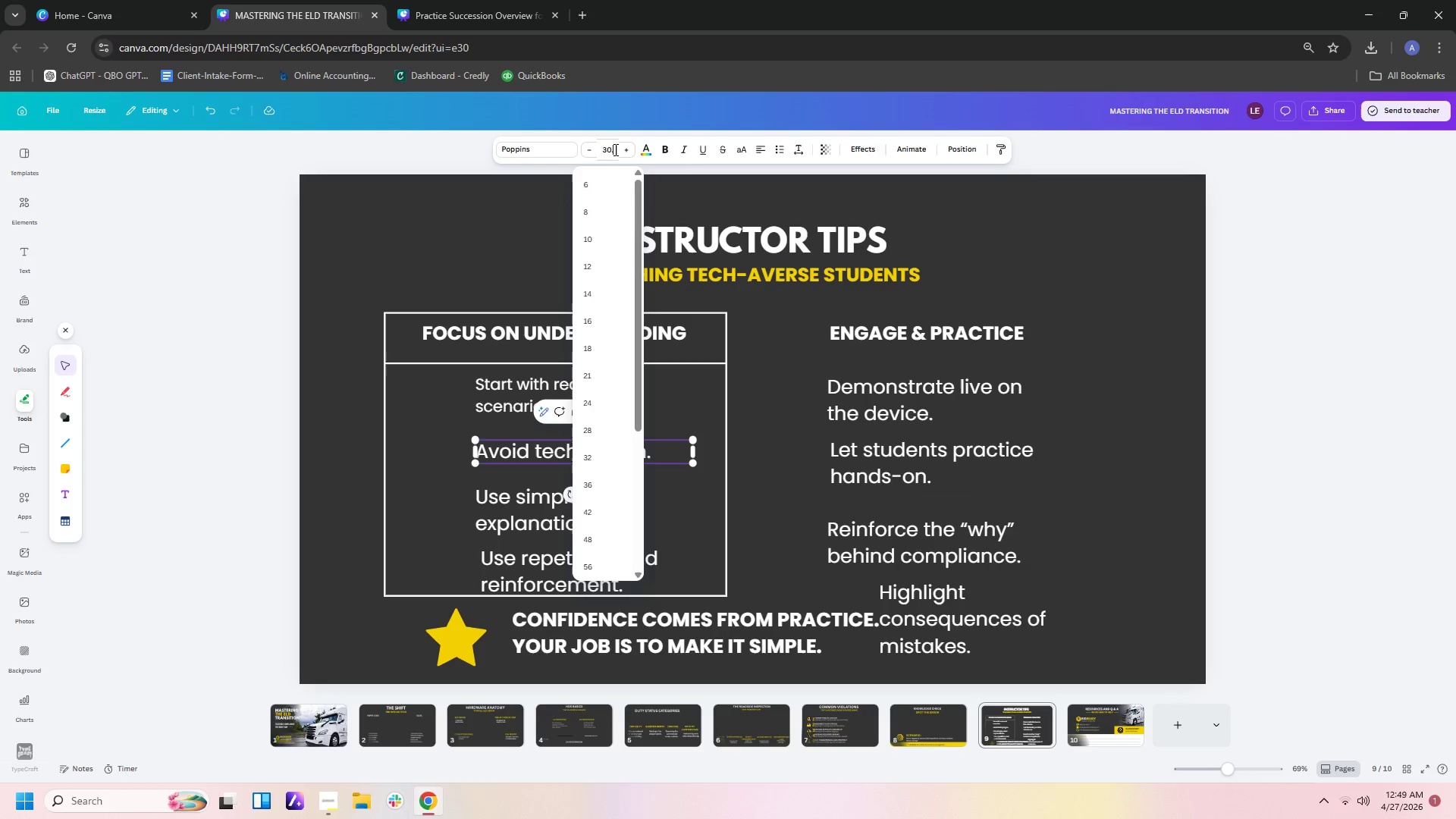 
key(Backspace)
 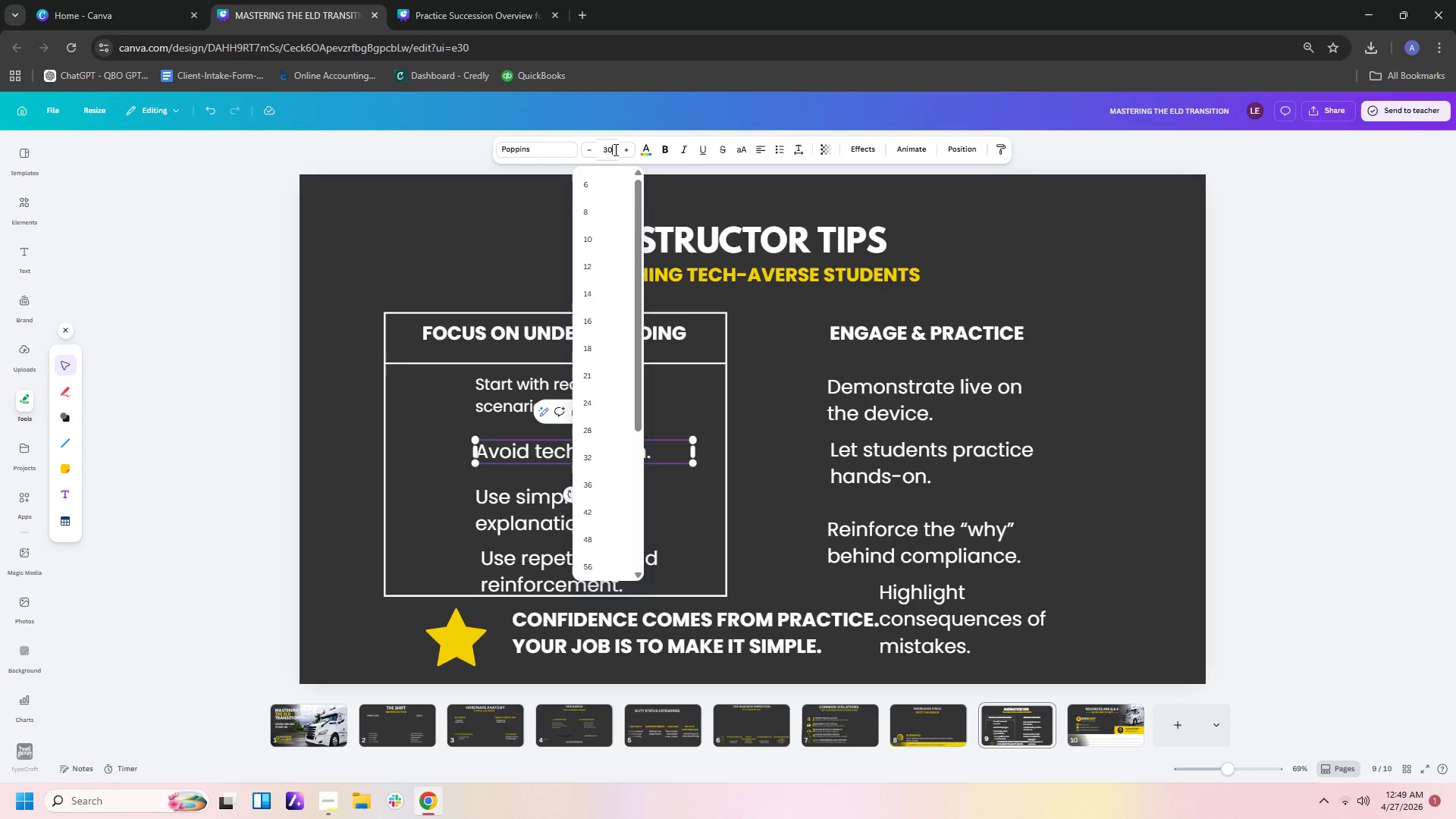 
key(Backspace)
 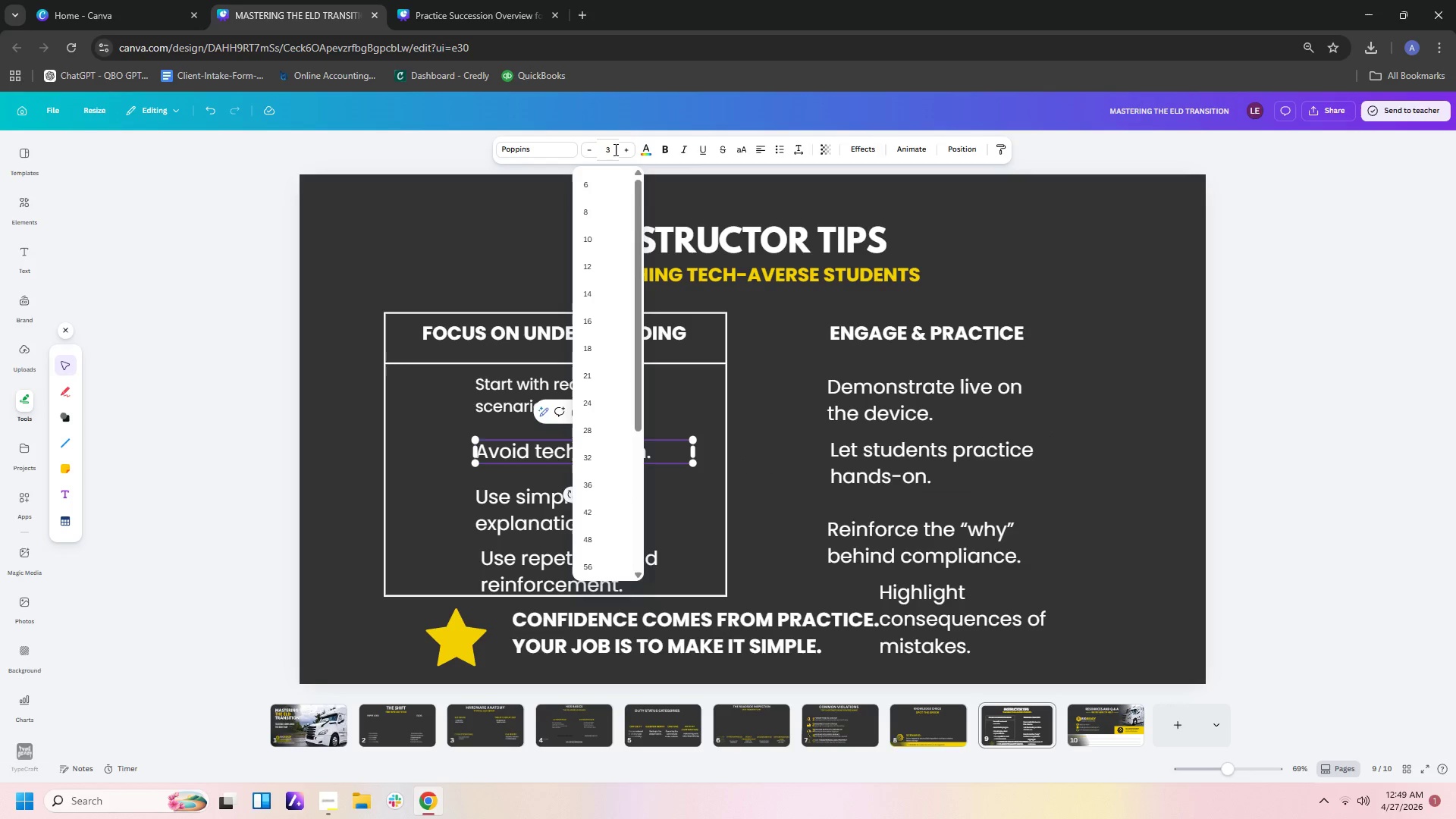 
key(Backspace)
 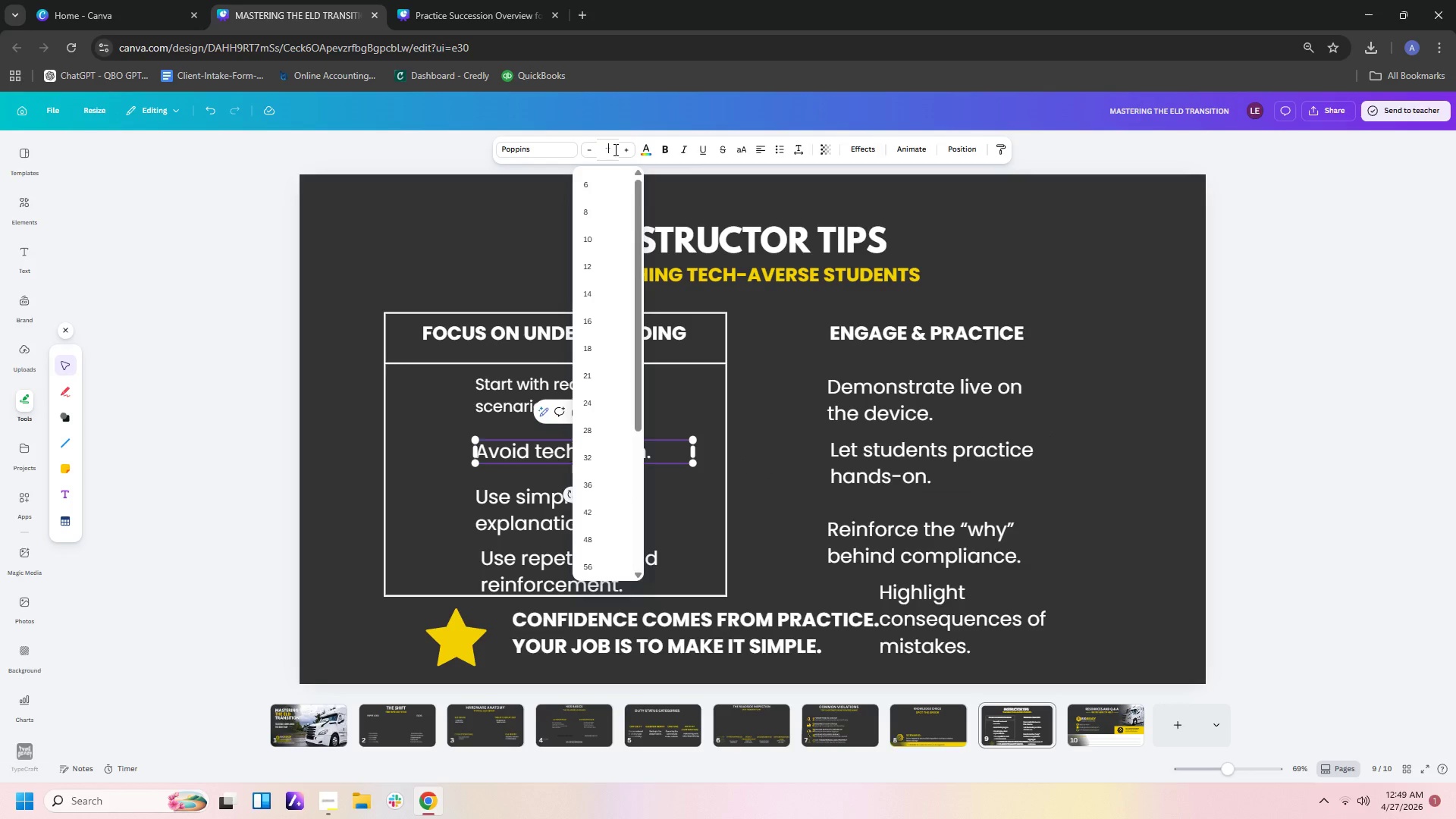 
key(Numpad2)
 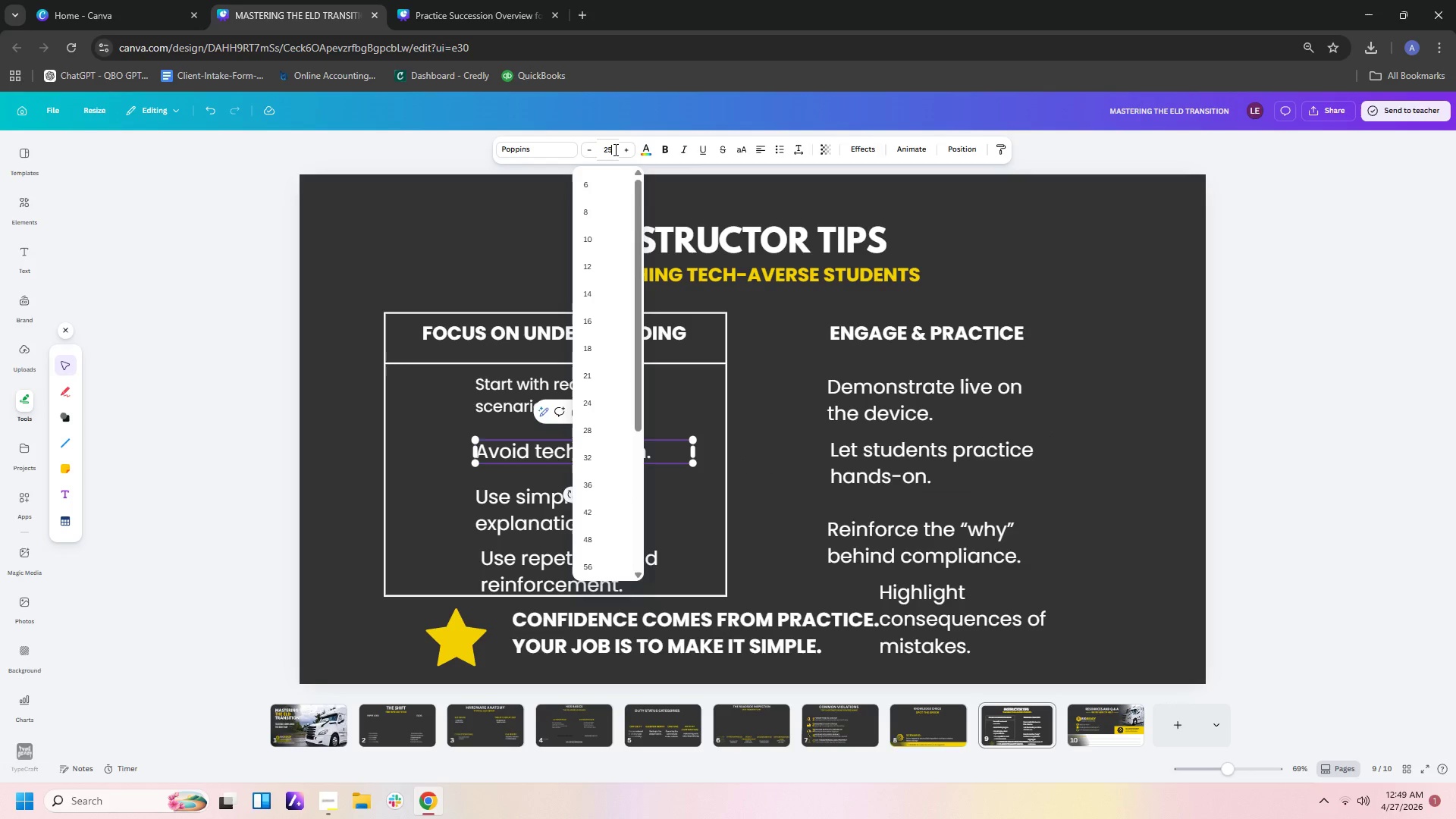 
key(Numpad5)
 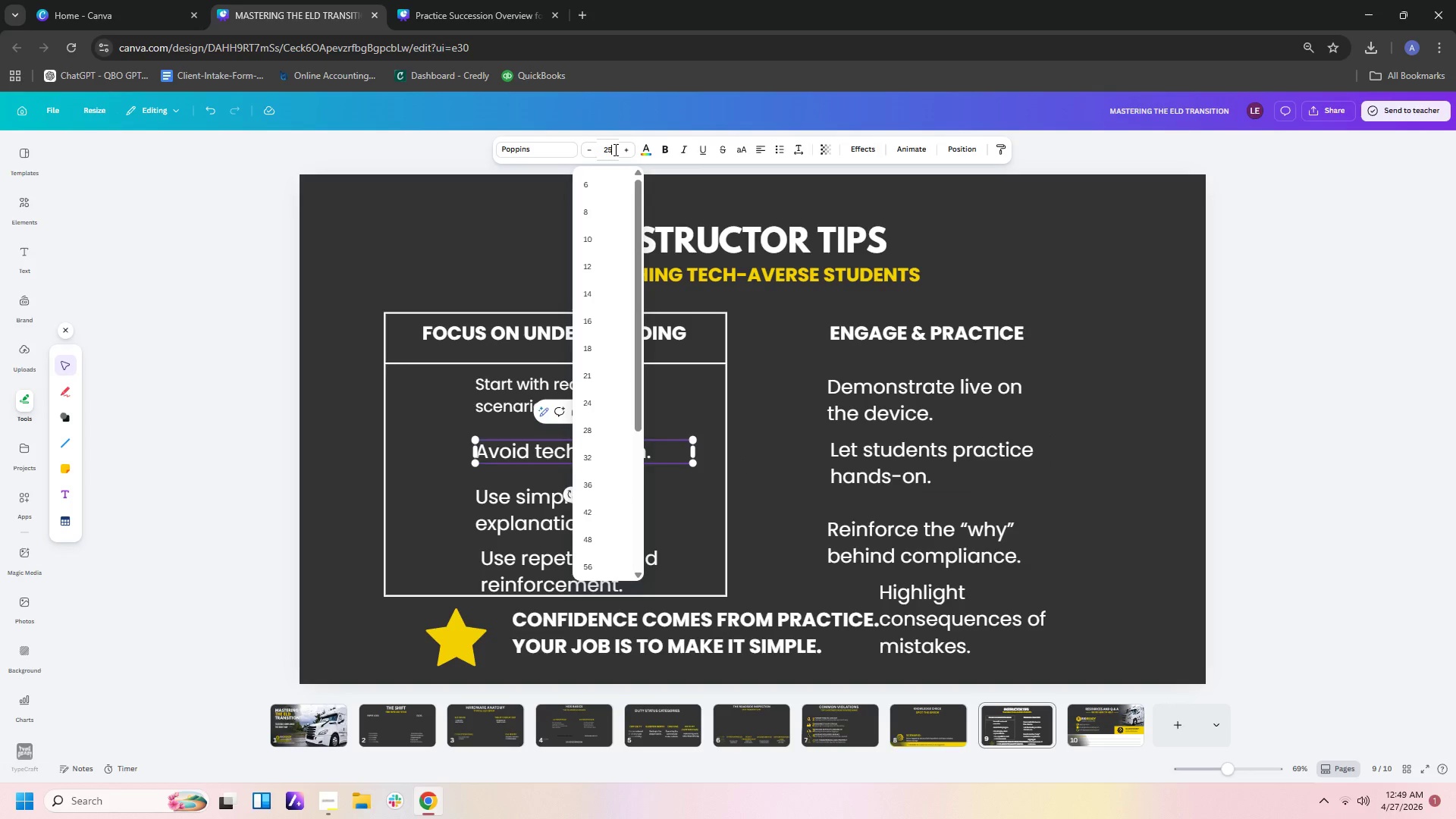 
key(Enter)
 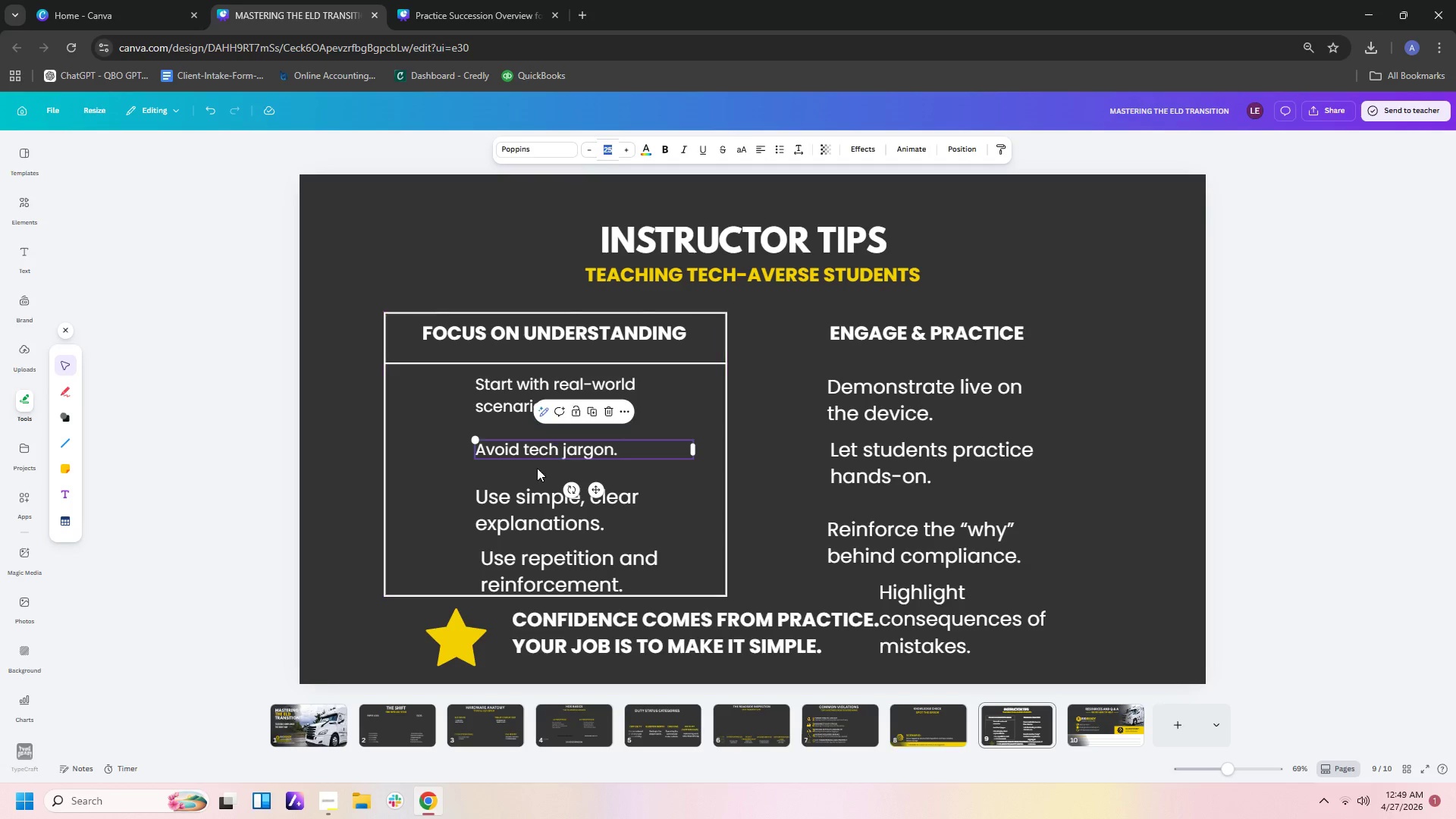 
left_click([509, 503])
 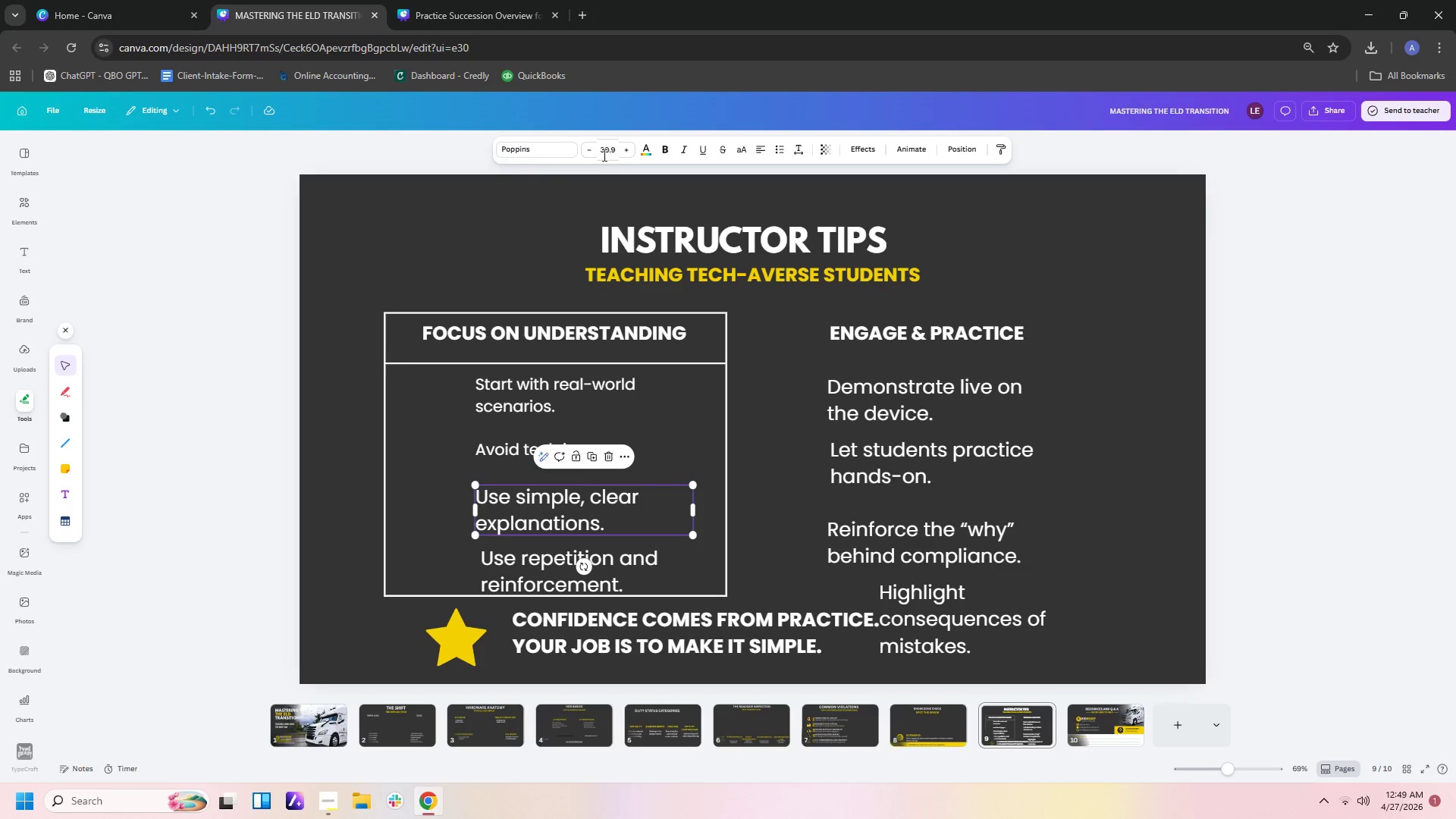 
left_click([606, 149])
 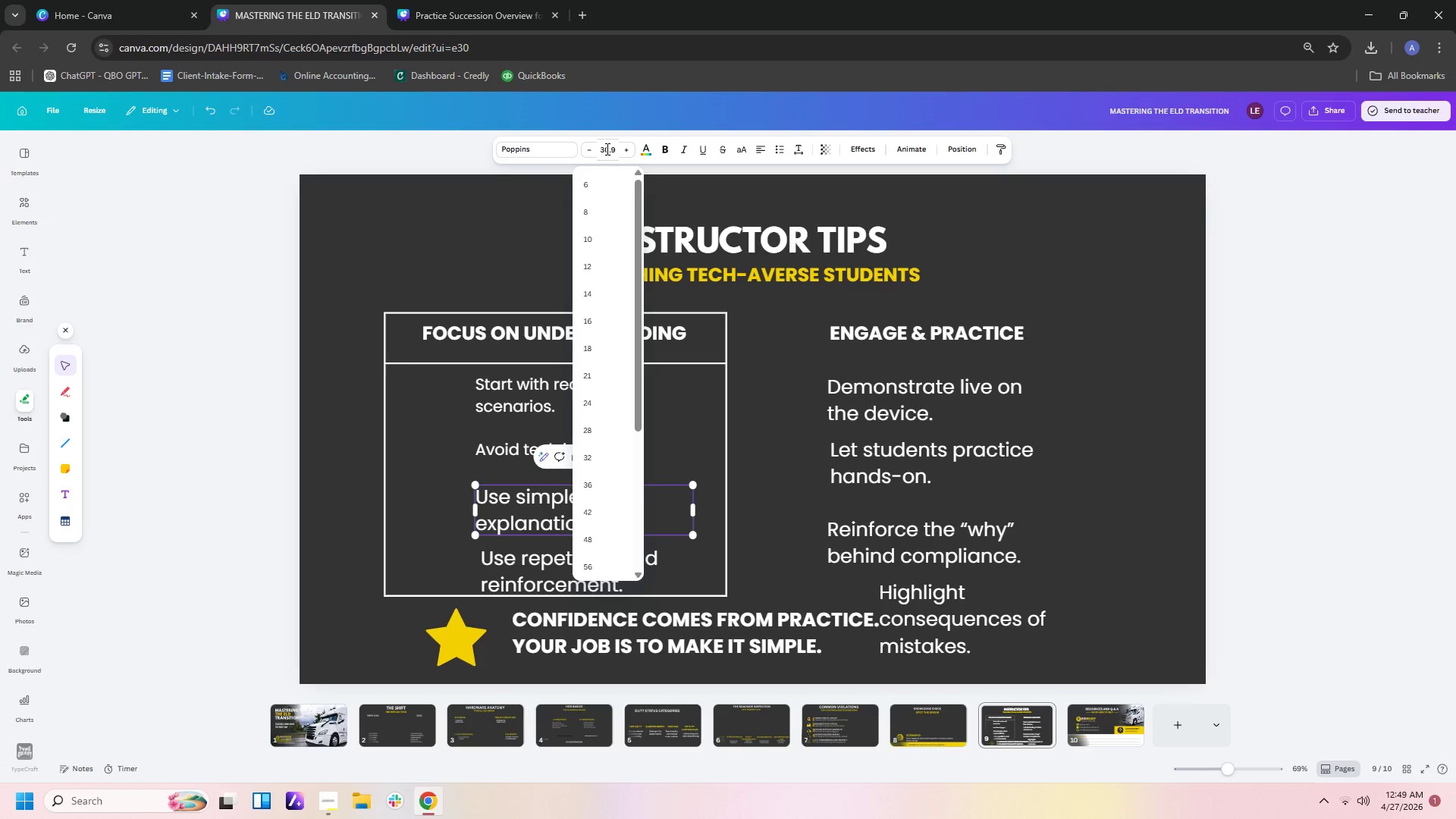 
key(Delete)
 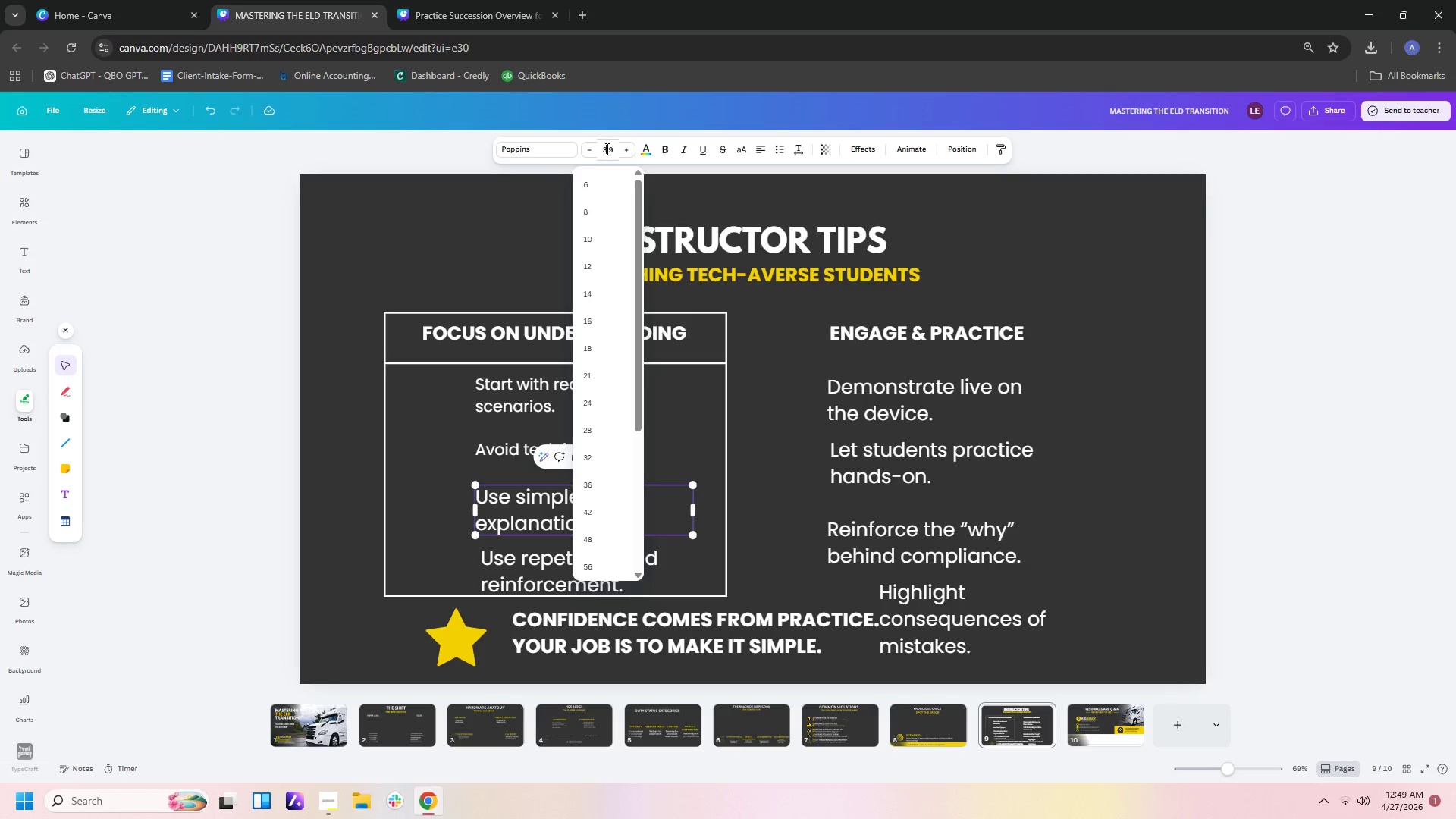 
key(Delete)
 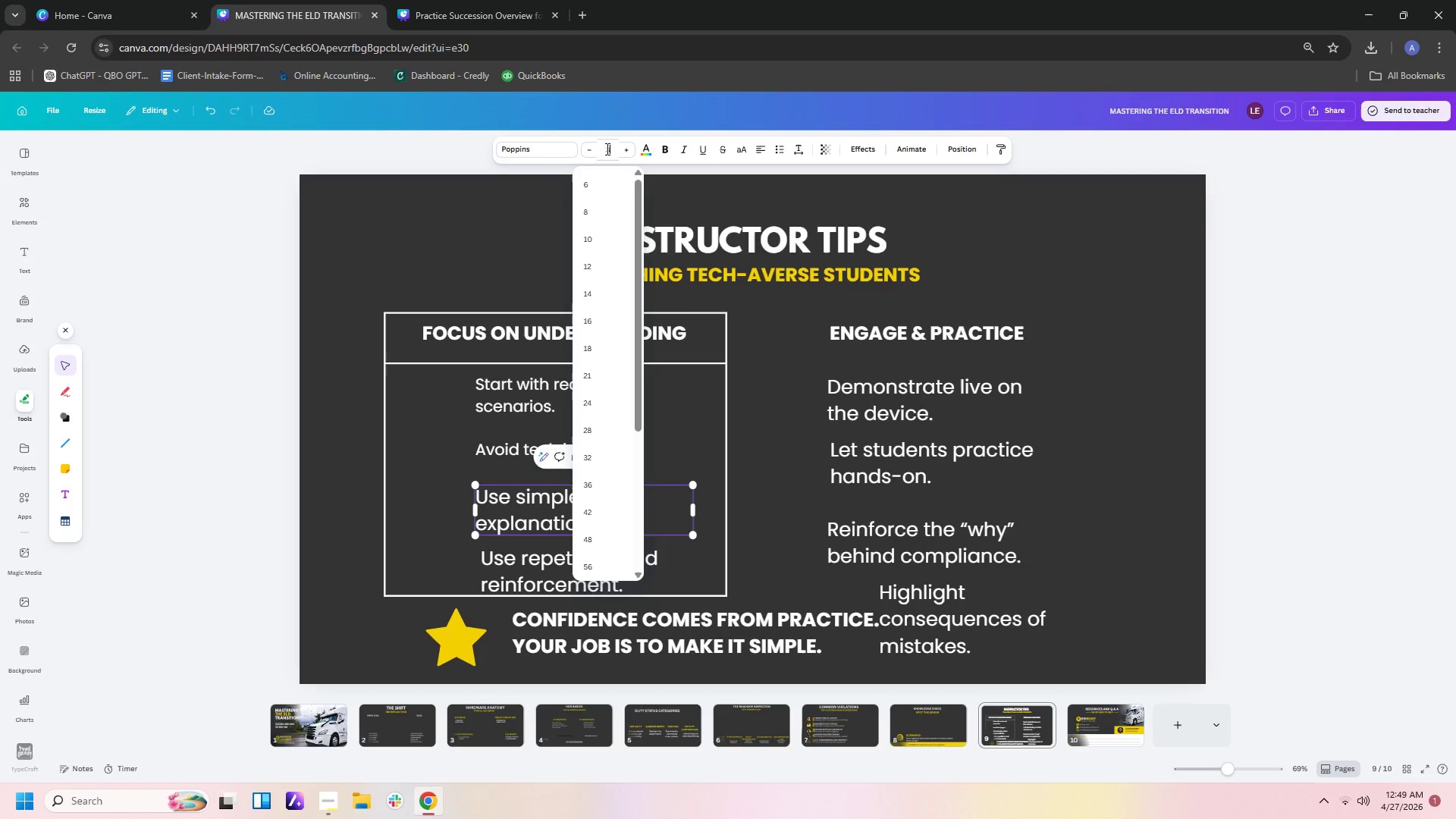 
key(Delete)
 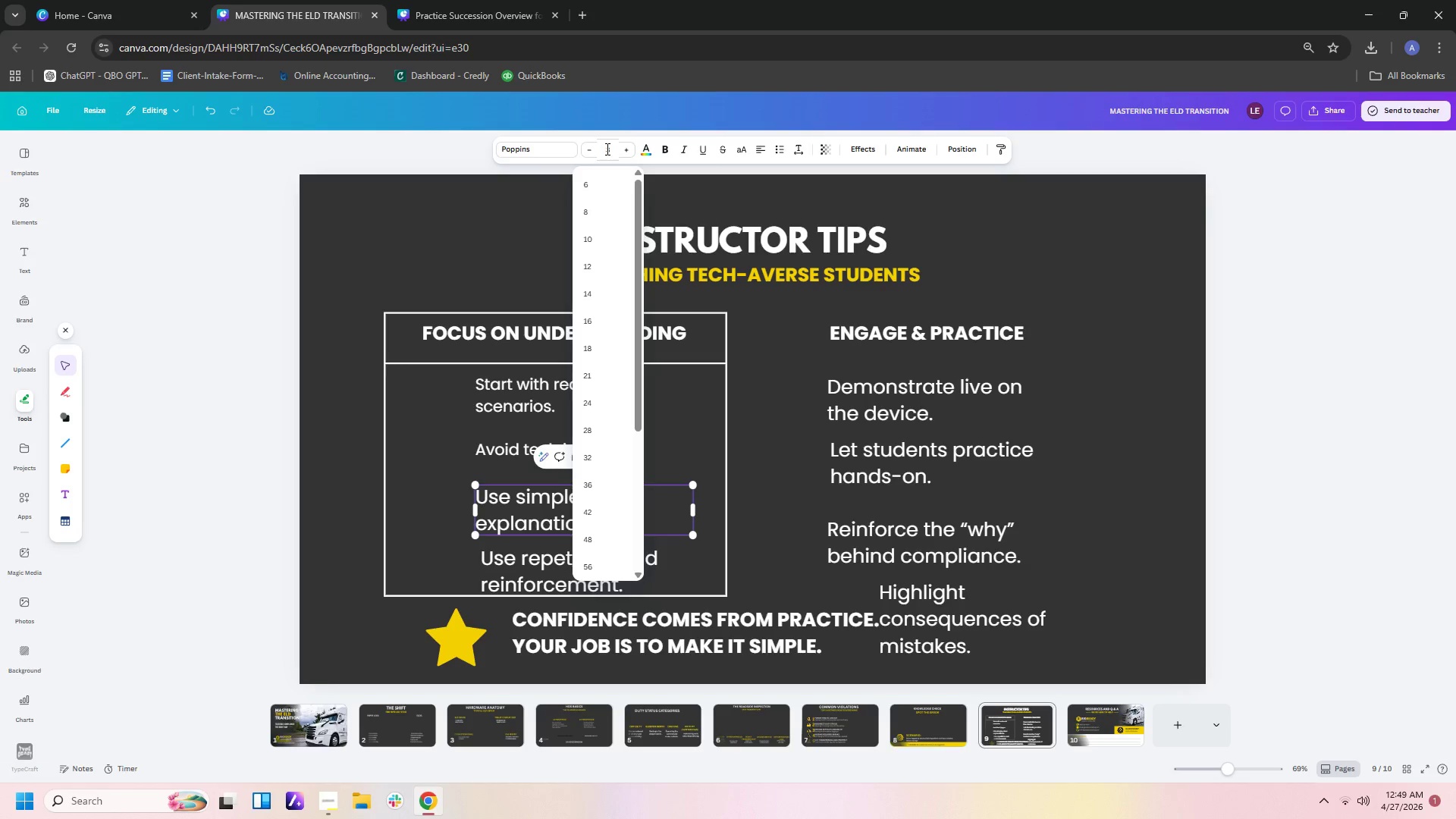 
key(Backspace)
 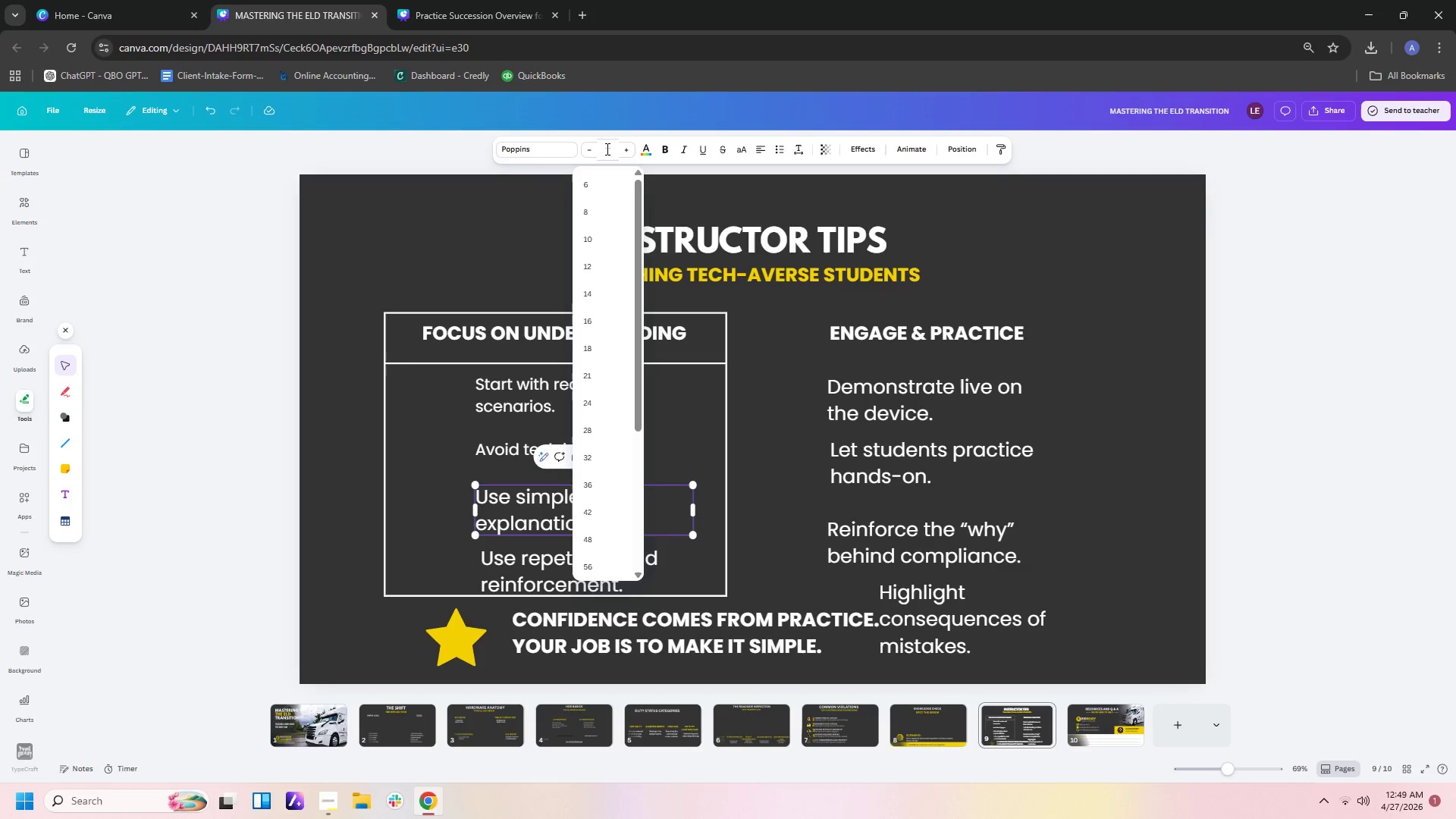 
key(Backspace)
 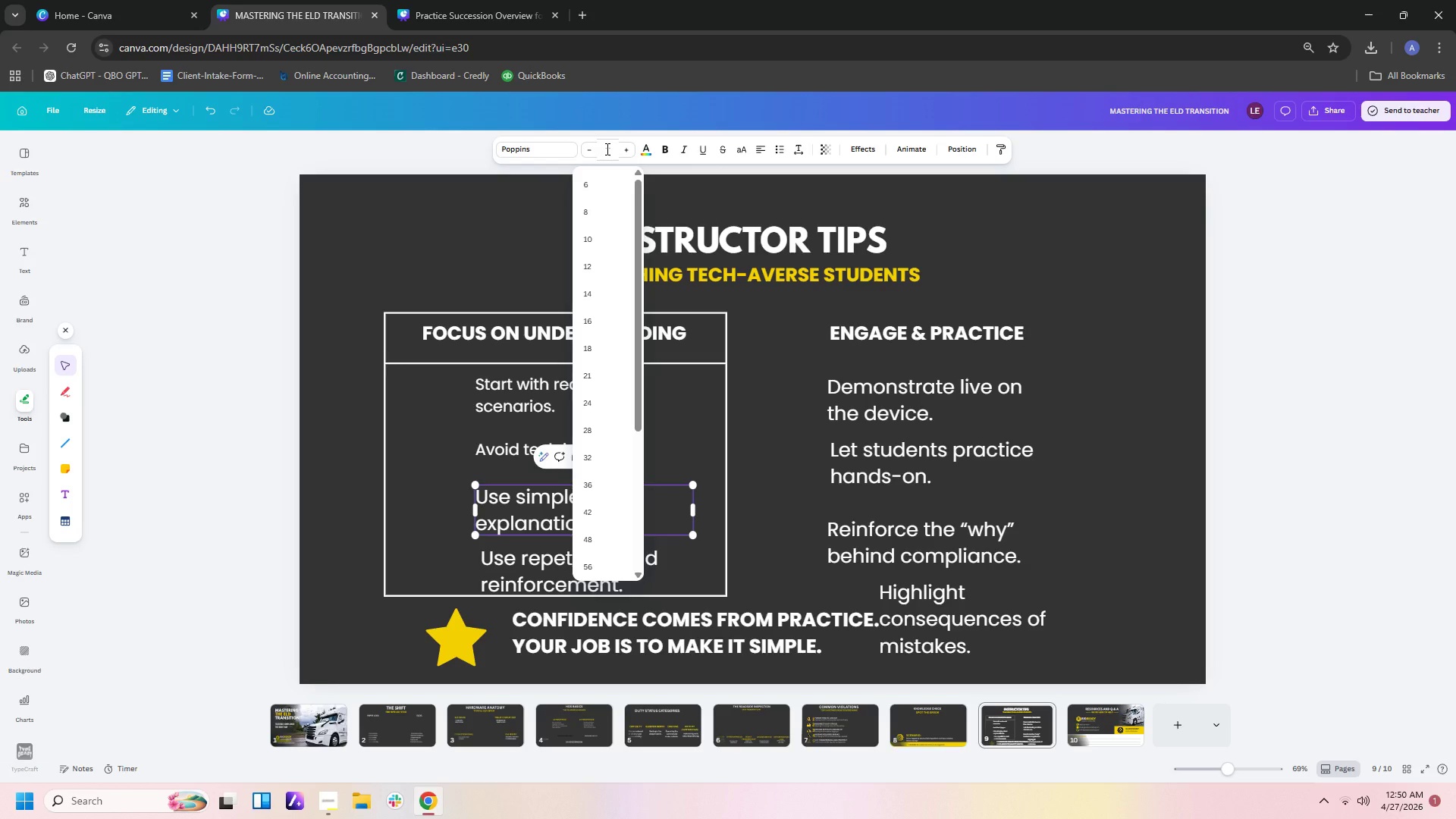 
key(Numpad2)
 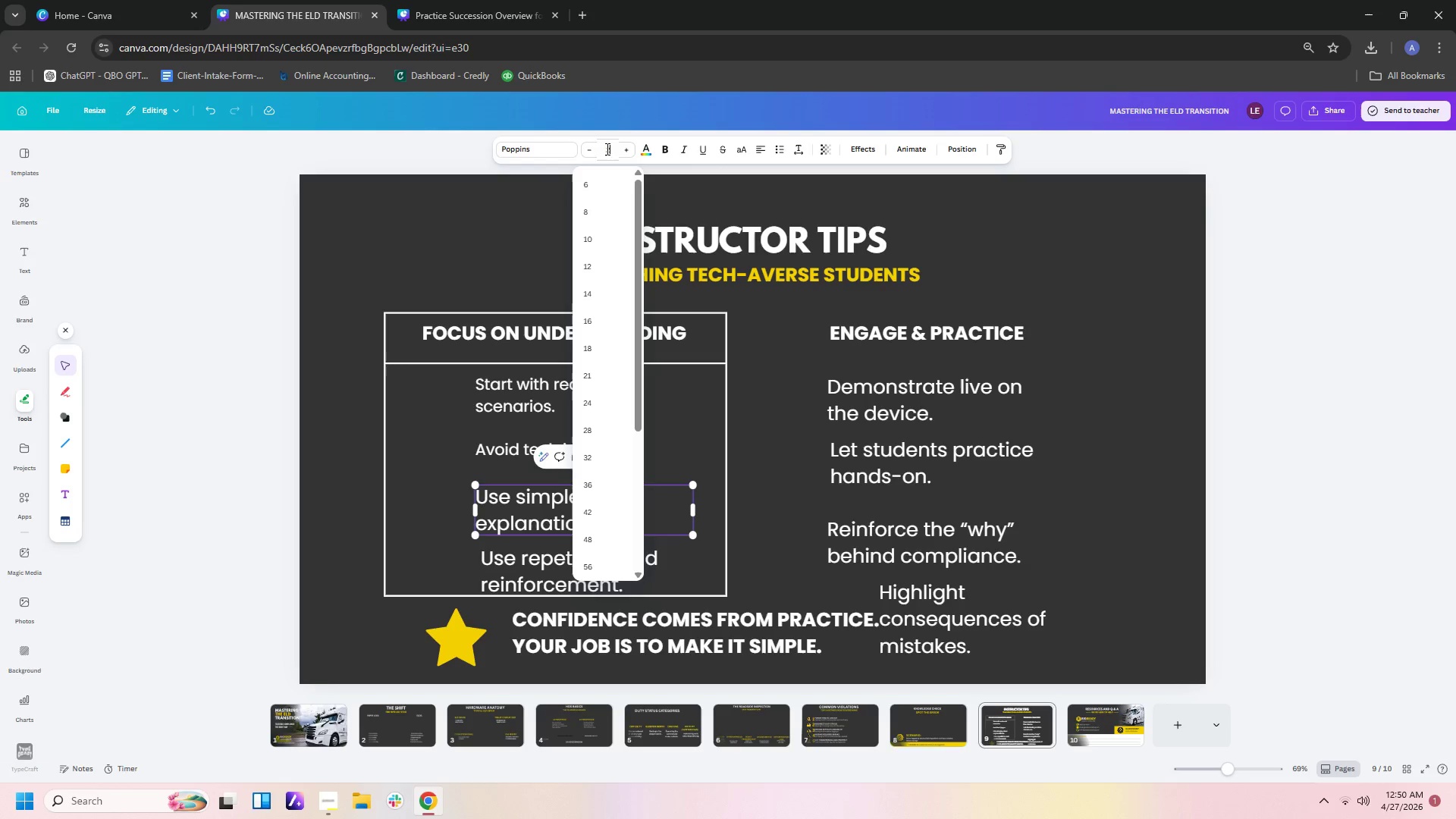 
key(Numpad5)
 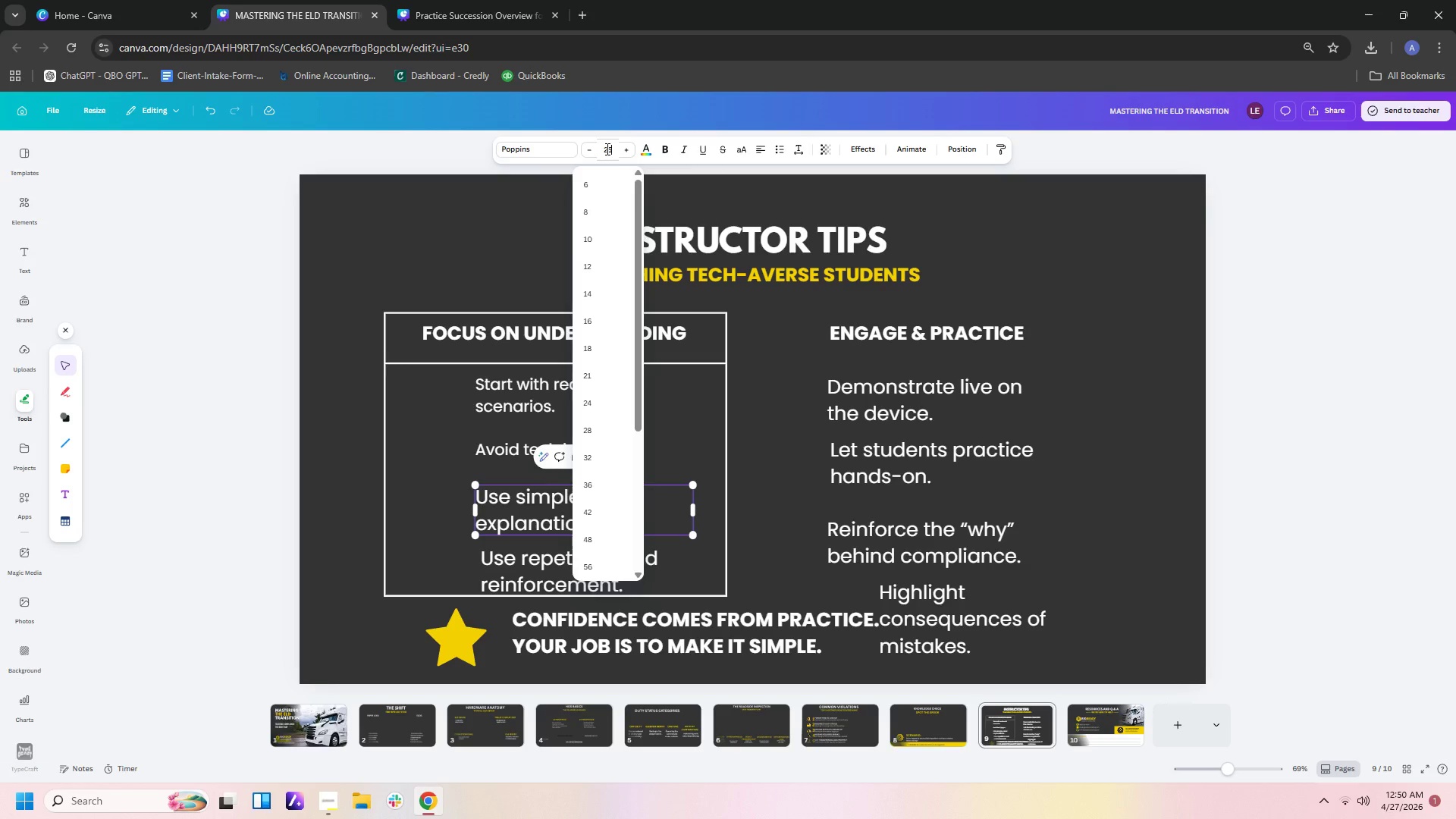 
key(Enter)
 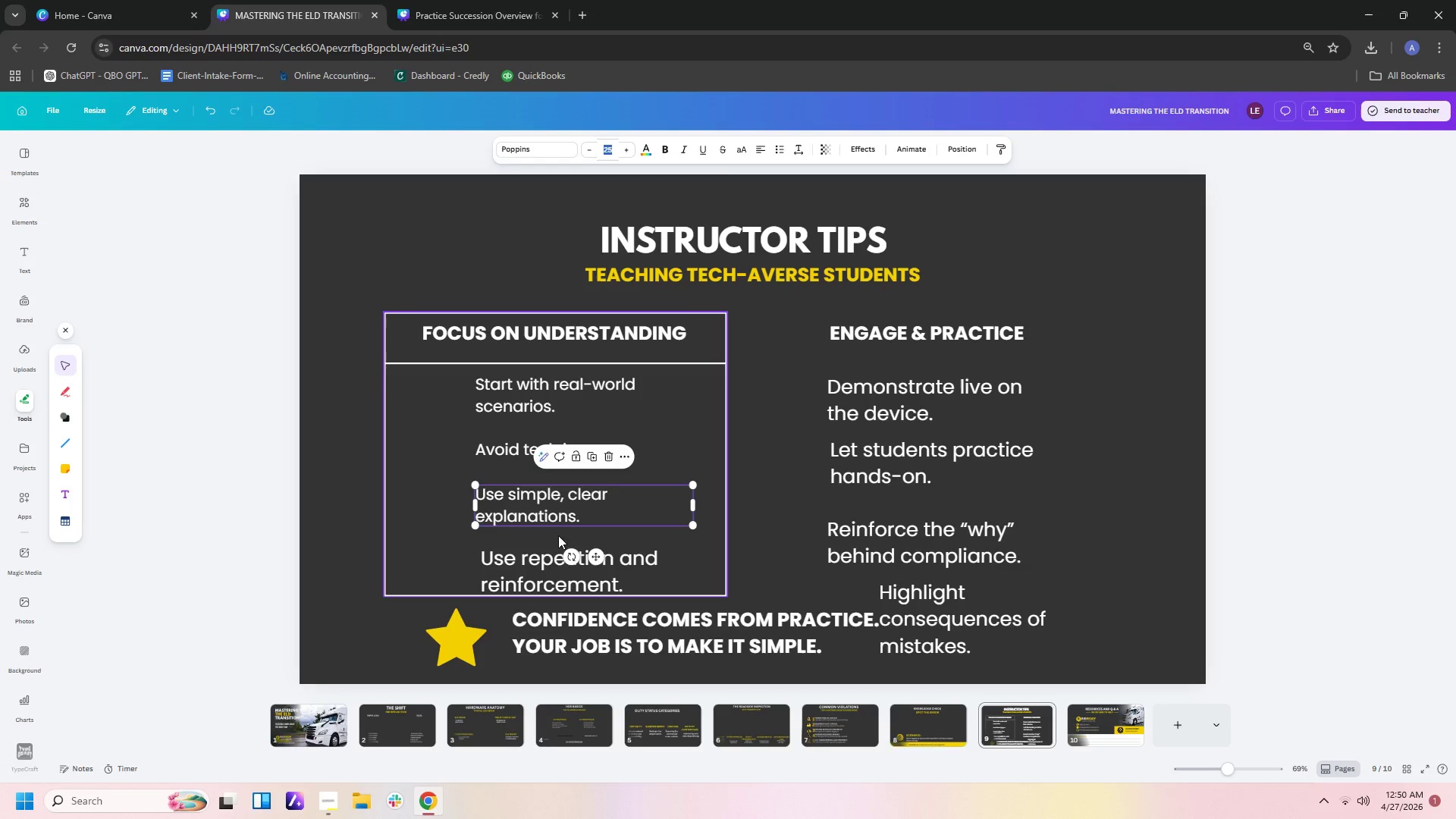 
left_click([534, 568])
 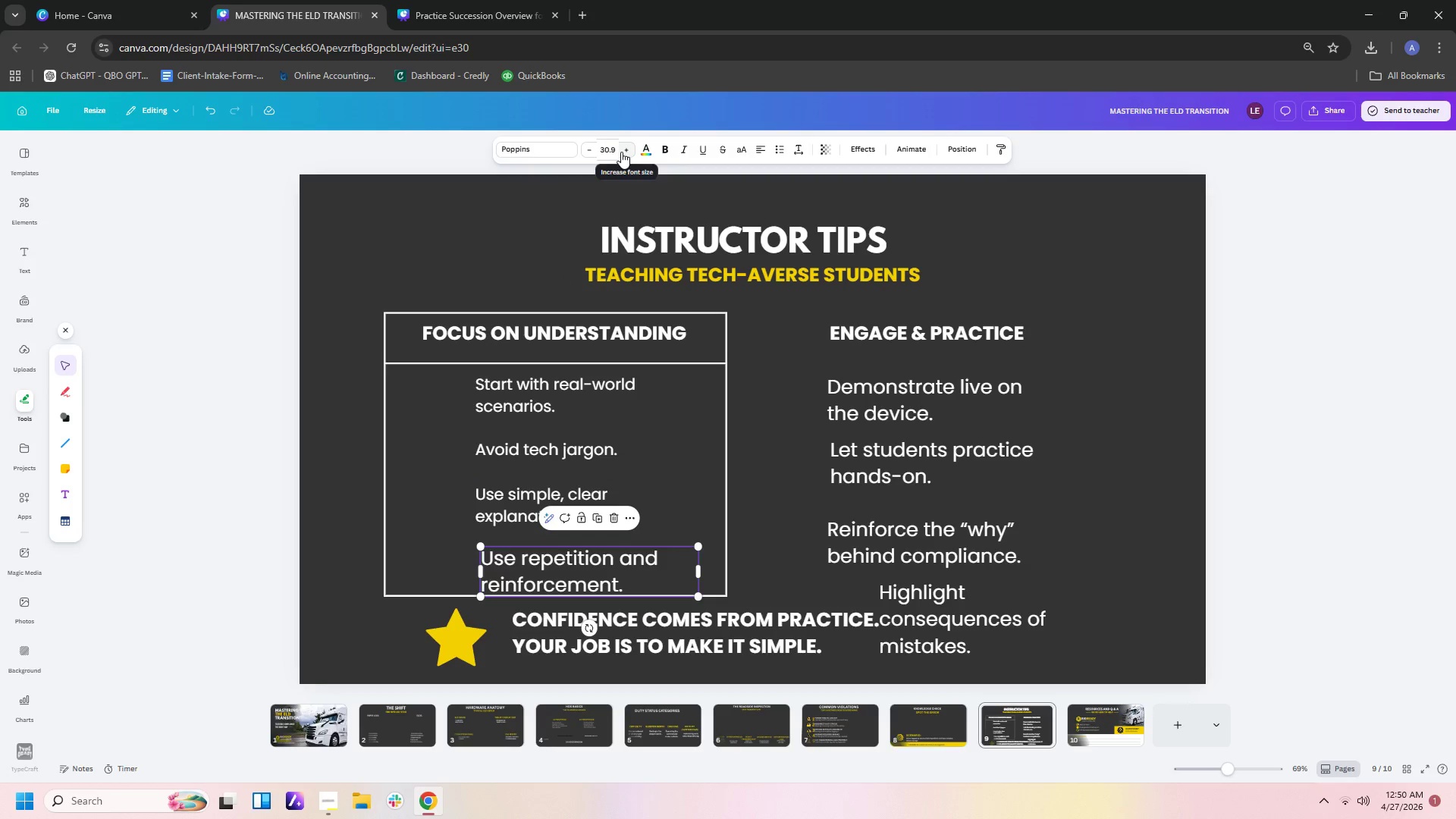 
left_click([612, 151])
 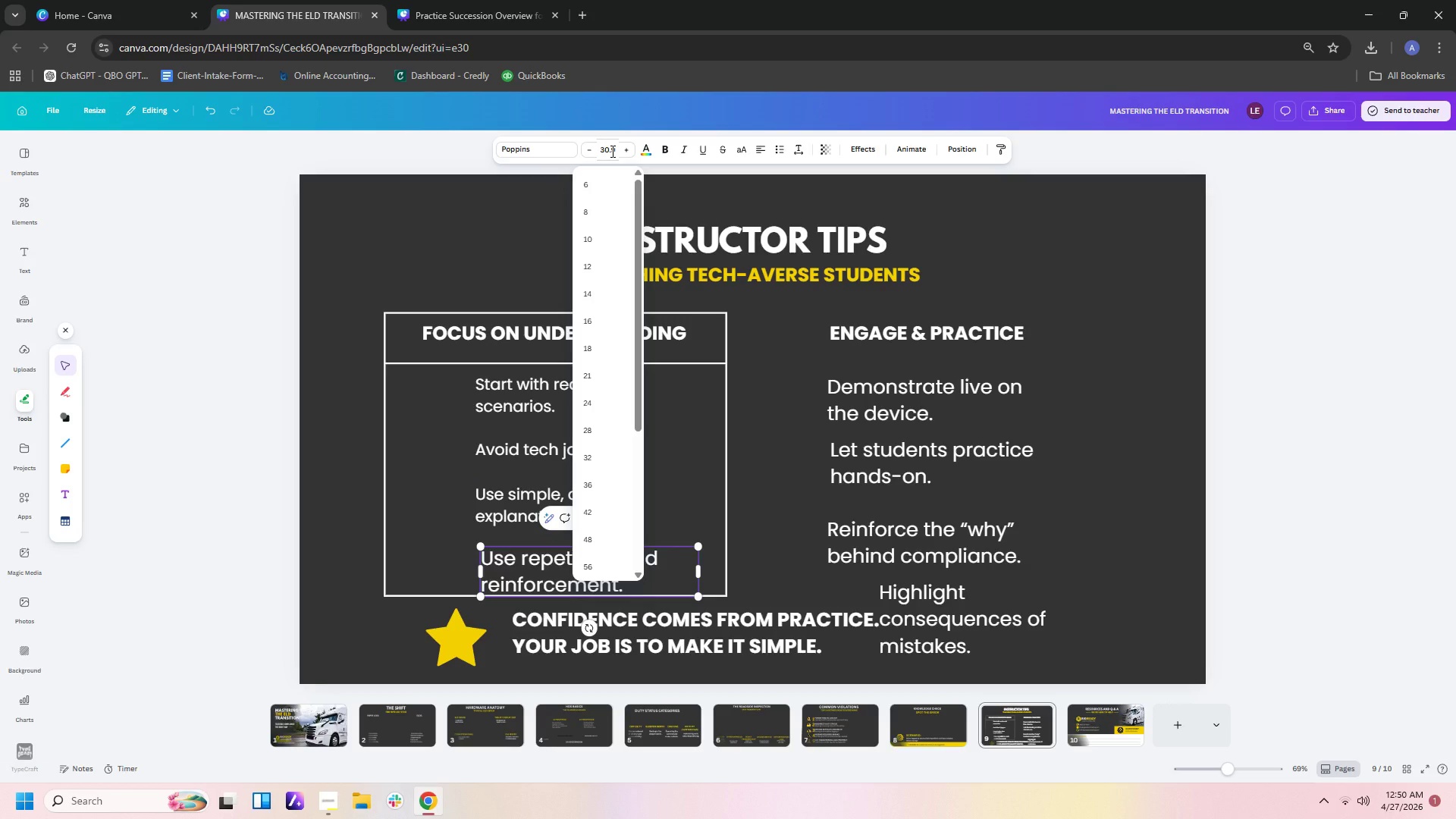 
key(Delete)
 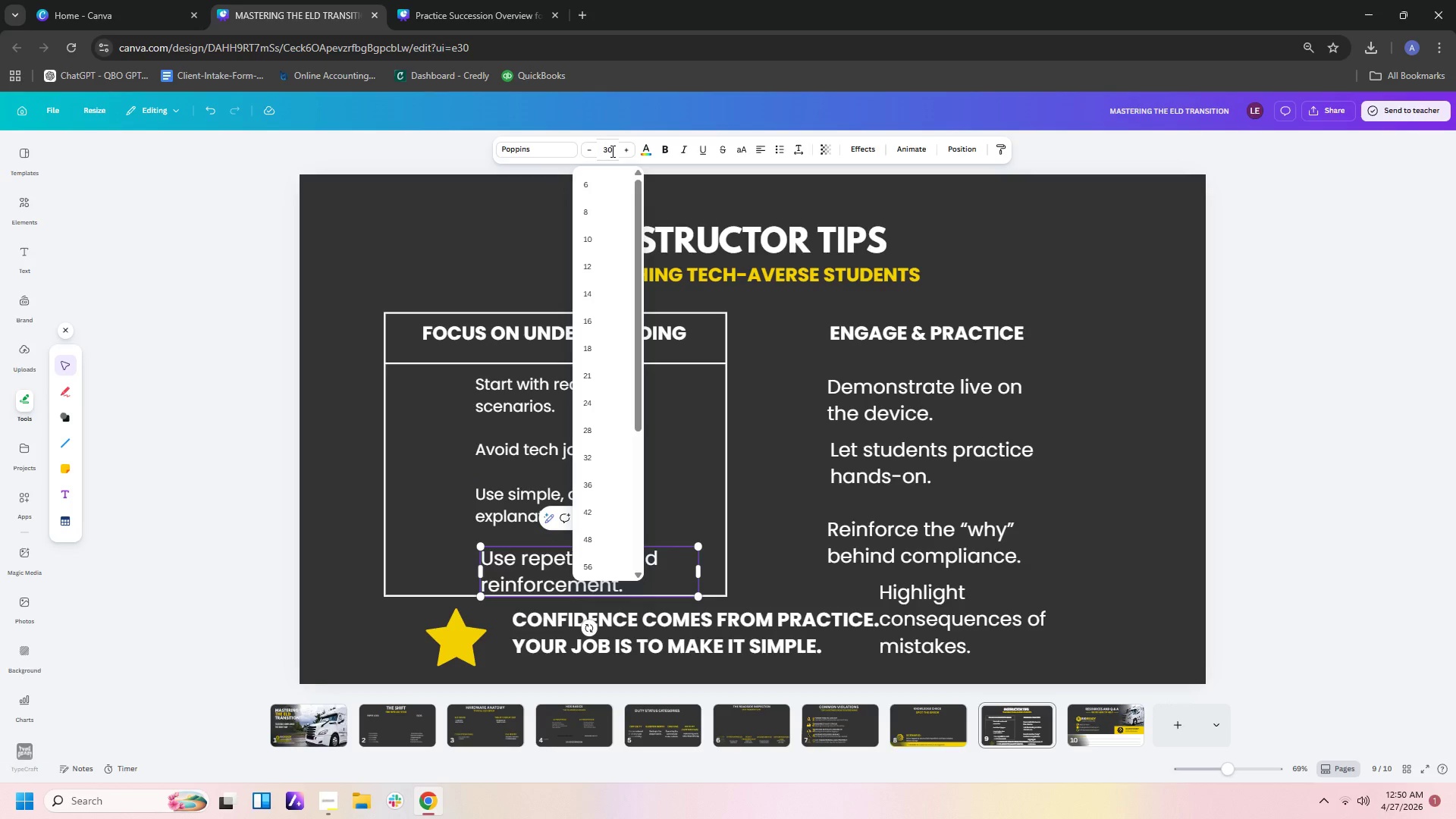 
key(Backspace)
 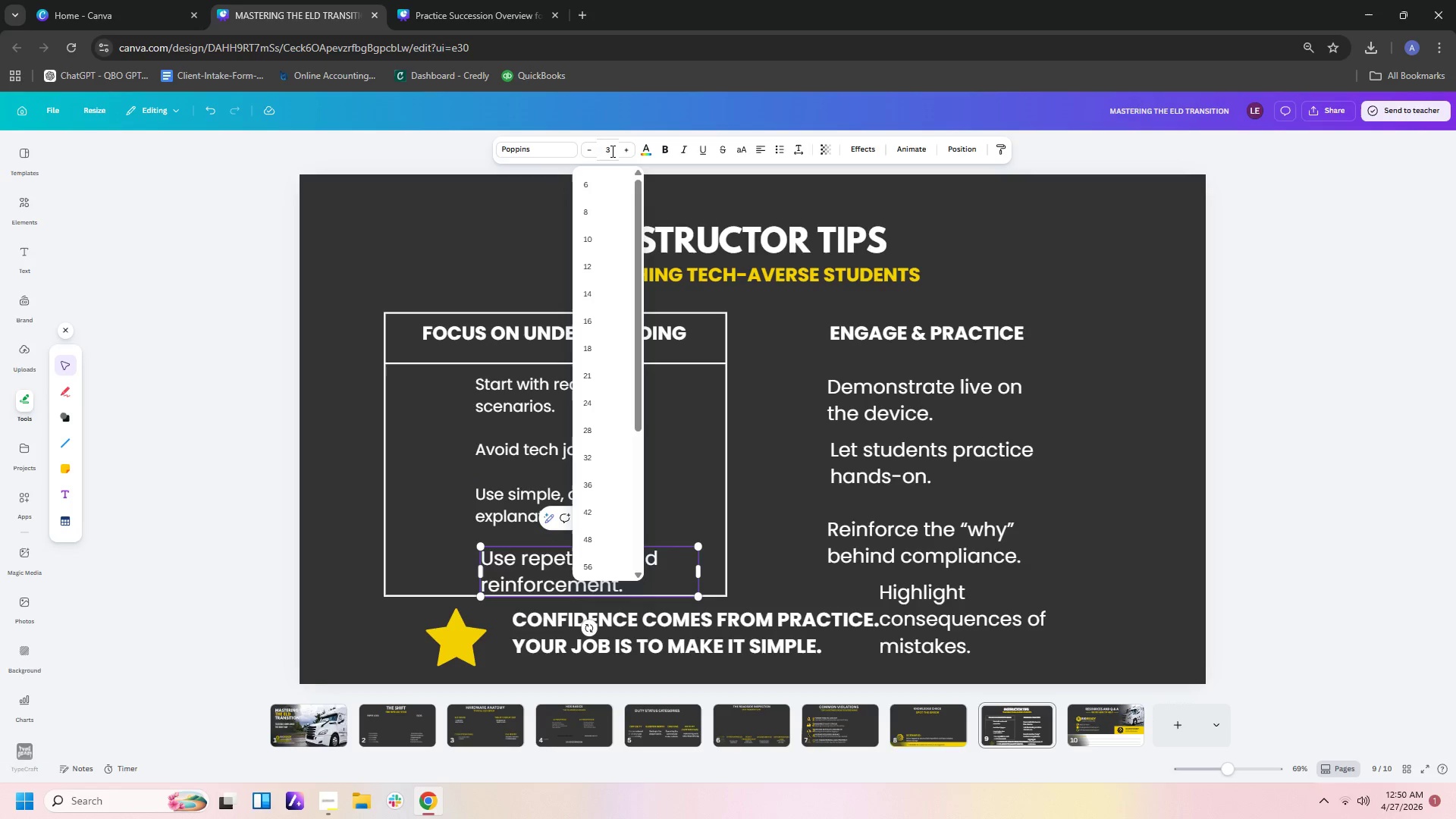 
key(Backspace)
 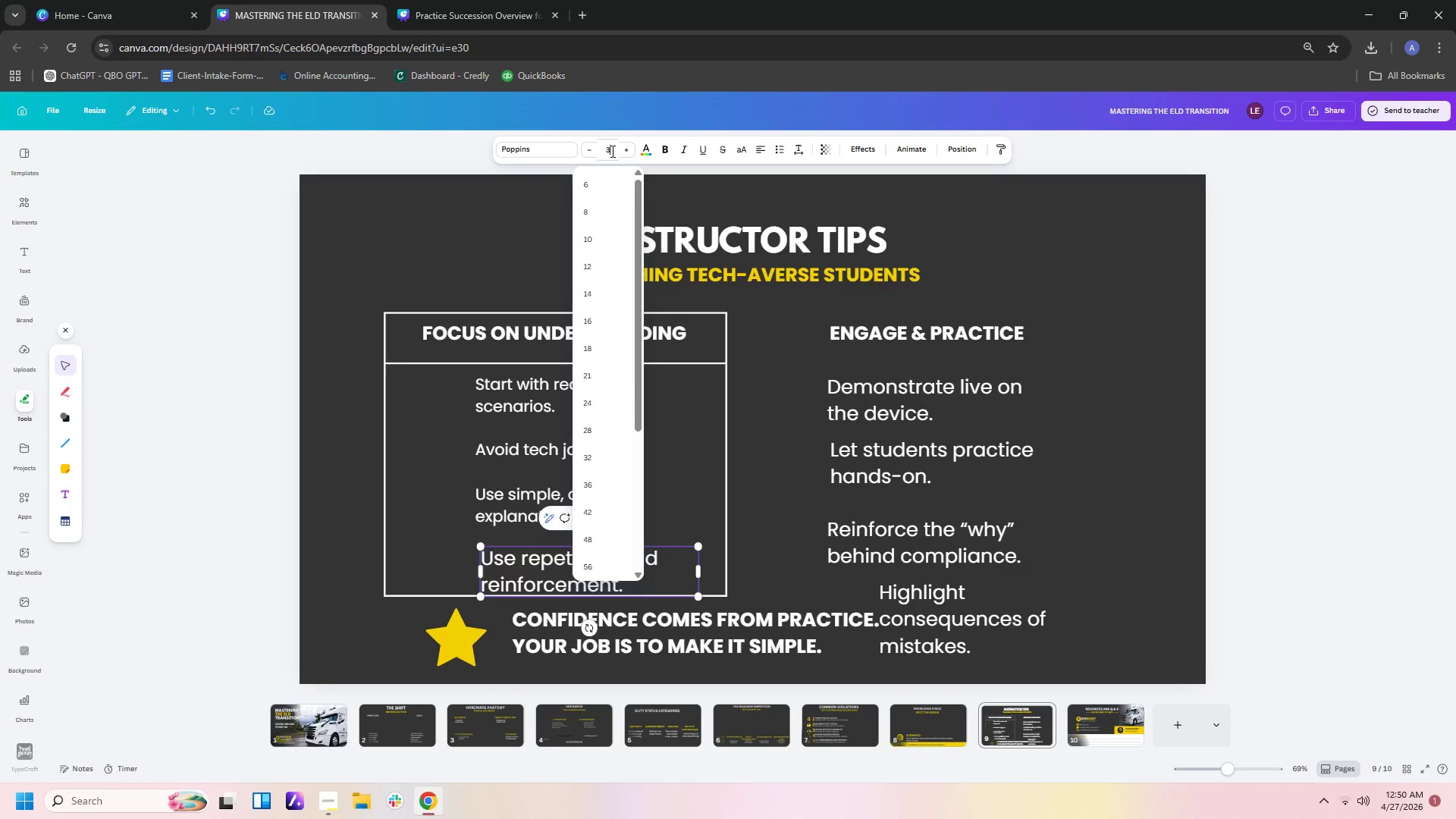 
key(Backspace)
 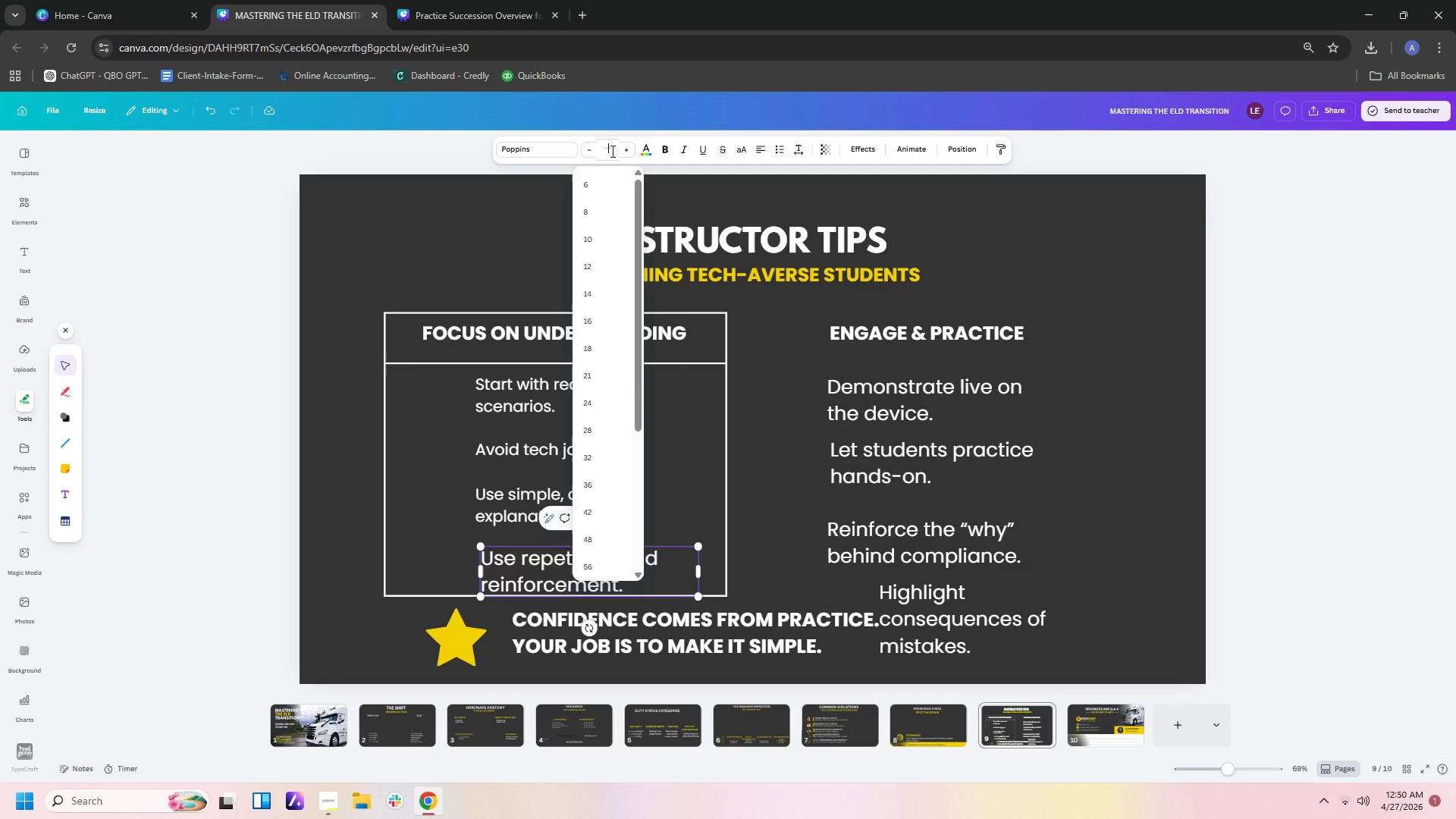 
key(Numpad2)
 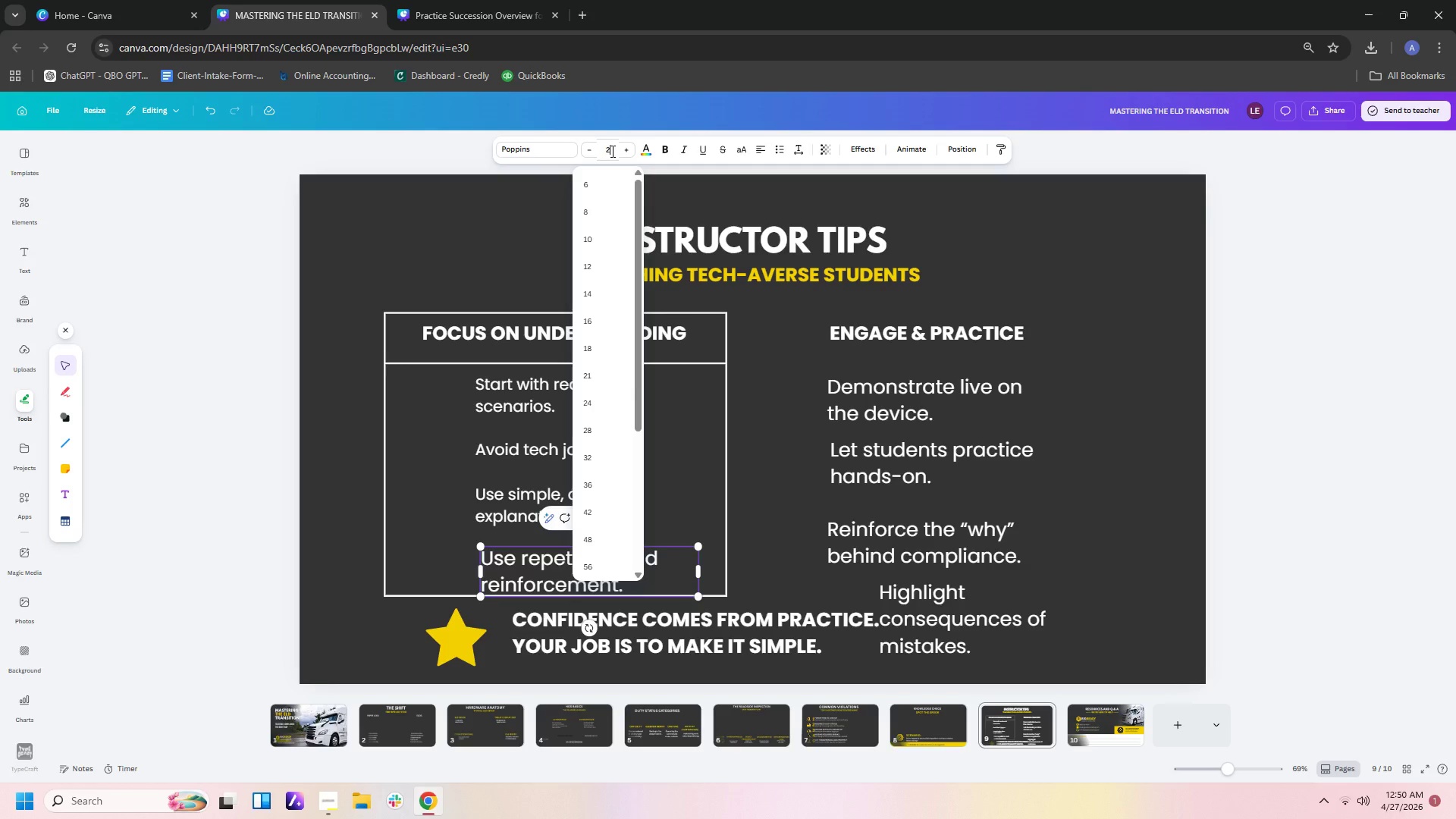 
key(Numpad5)
 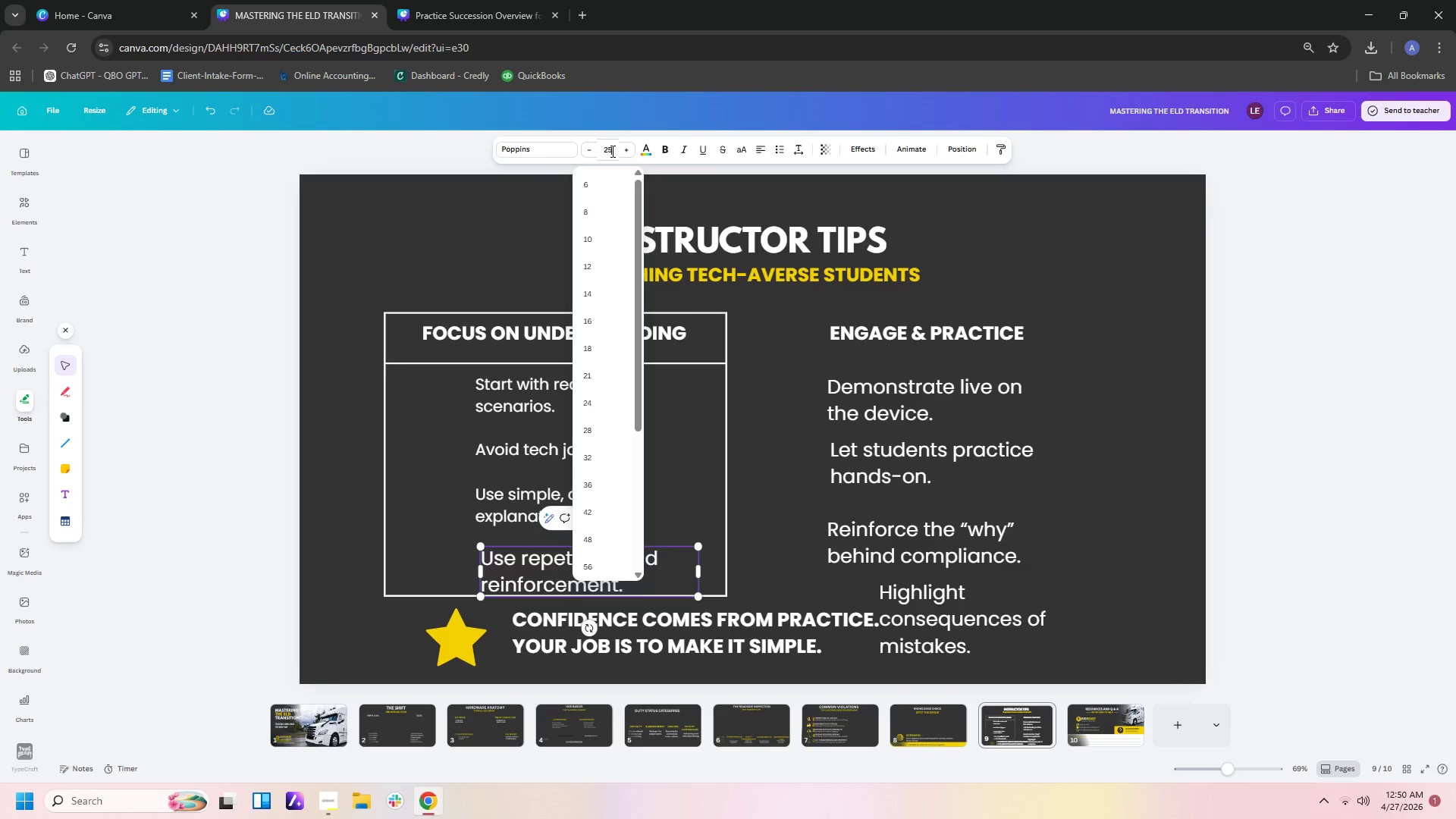 
key(NumpadEnter)
 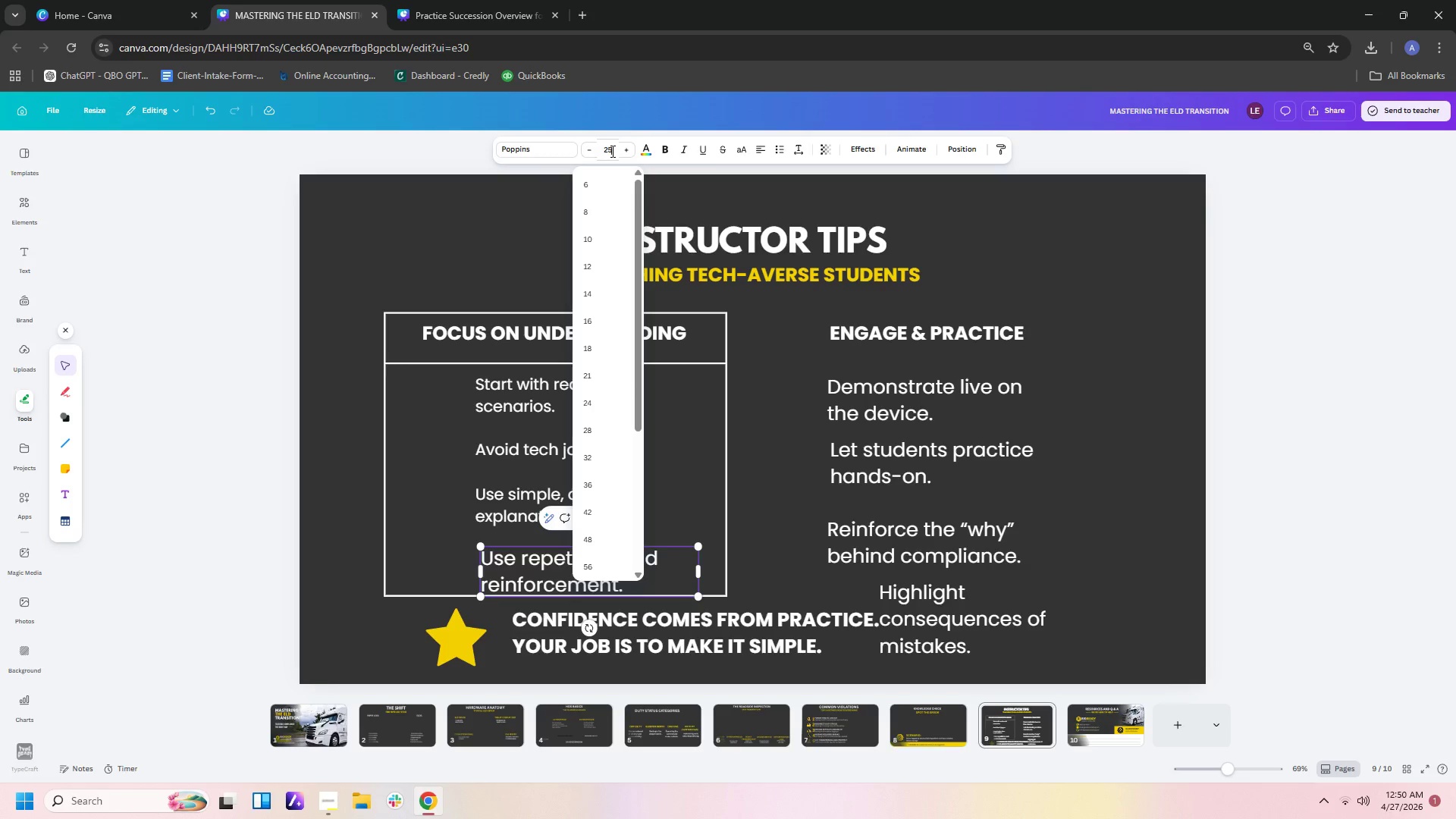 
key(Enter)
 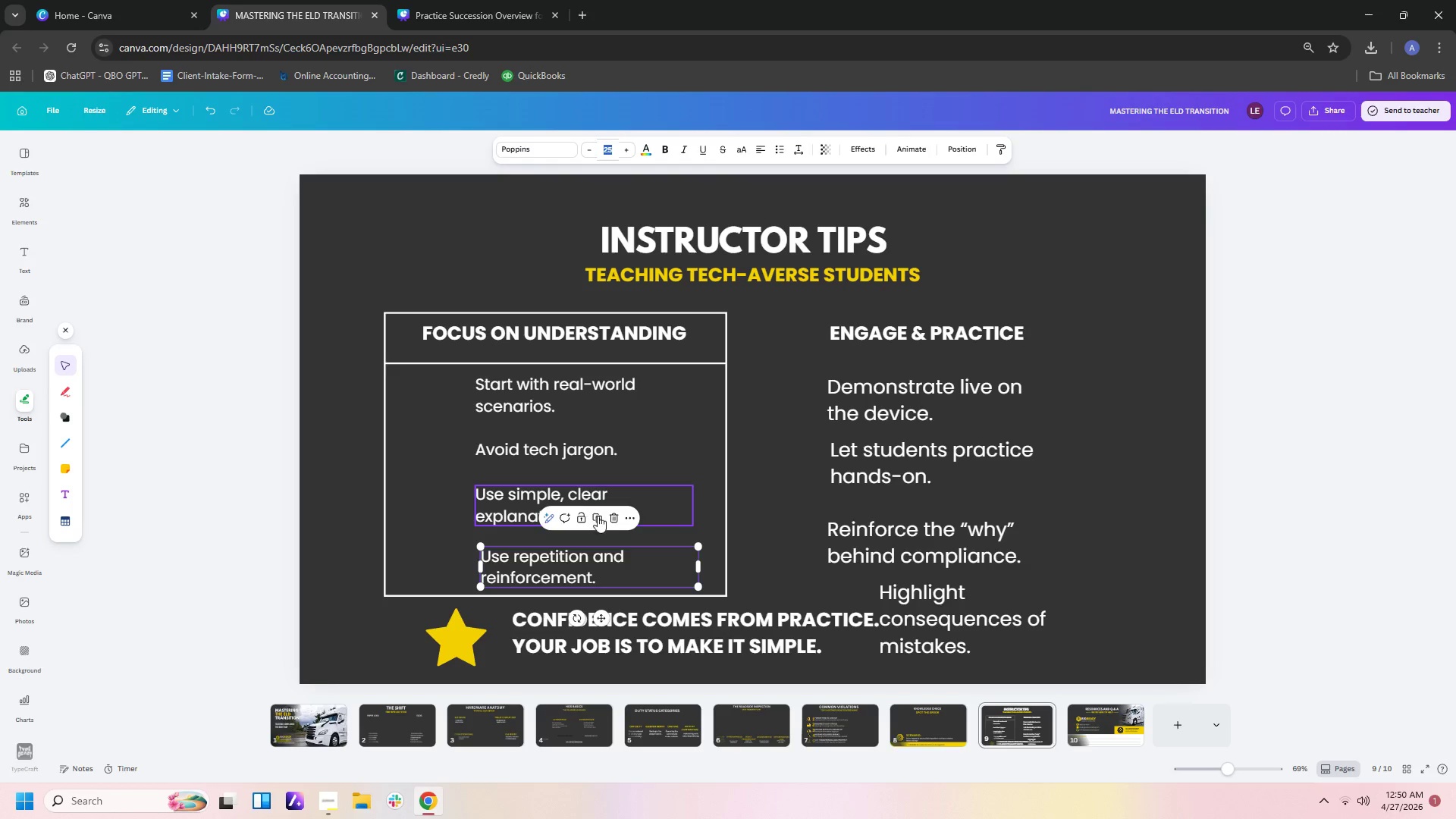 
left_click([690, 471])
 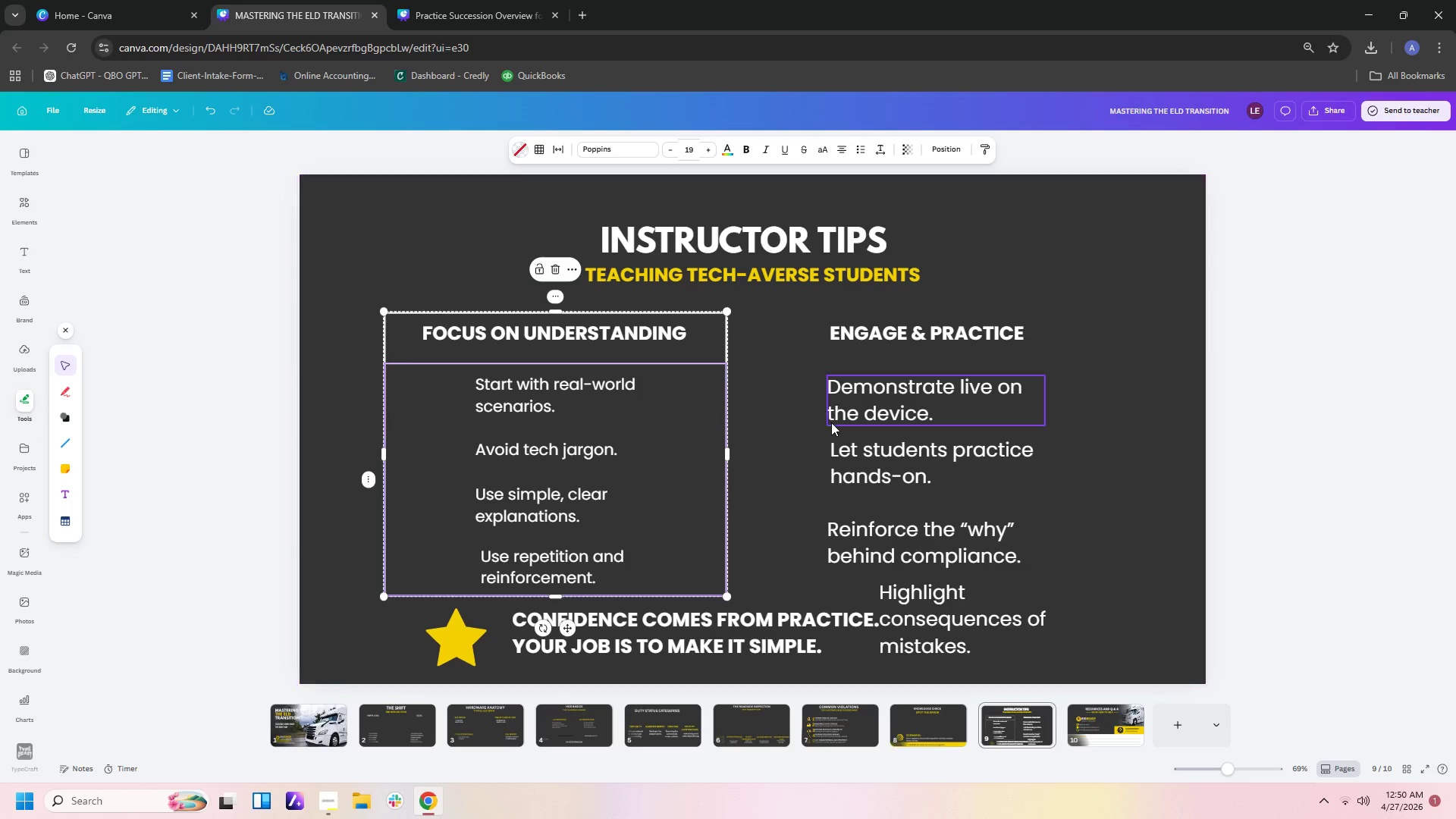 
wait(19.3)
 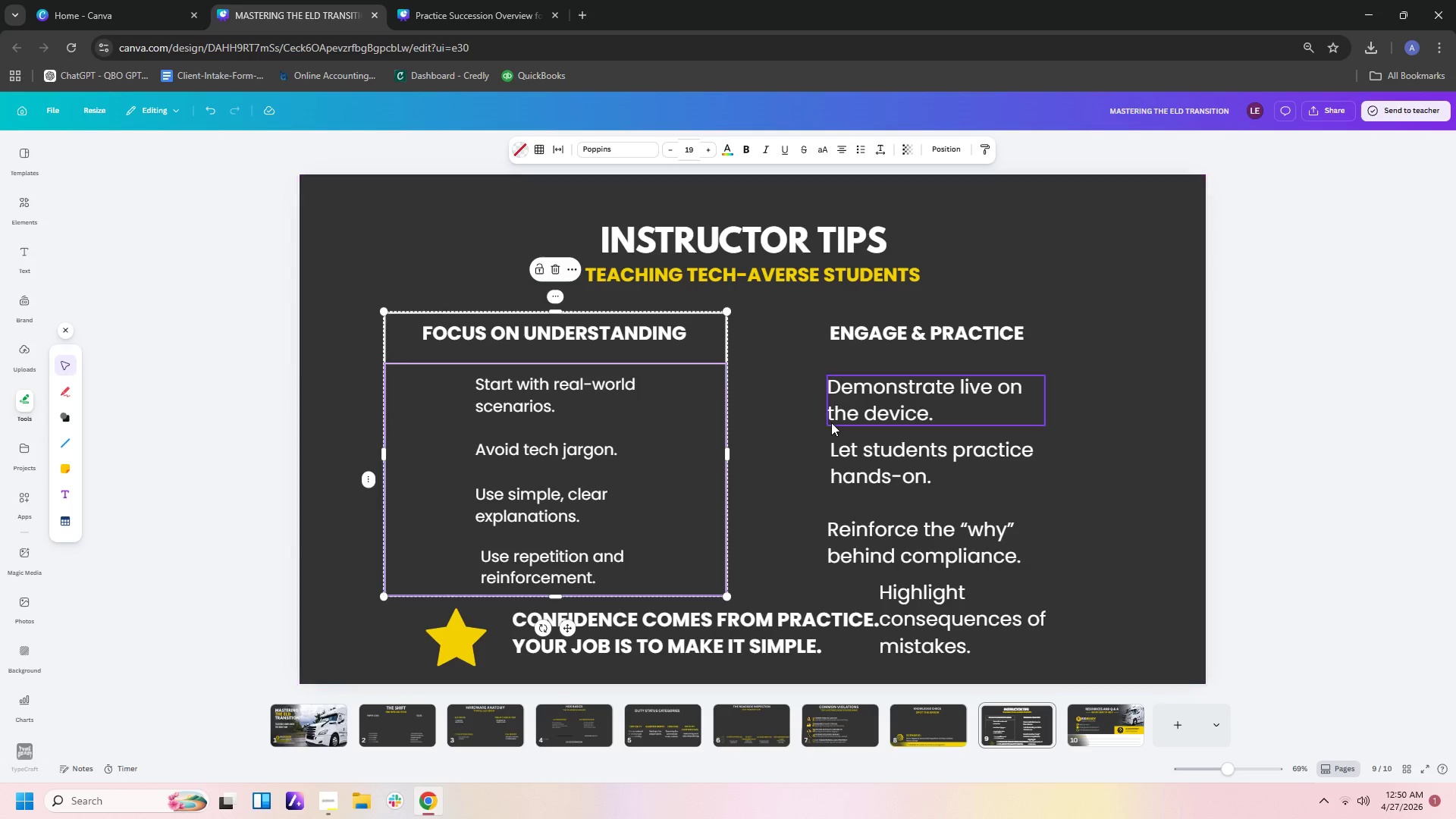 
left_click_drag(start_coordinate=[727, 450], to_coordinate=[700, 449])
 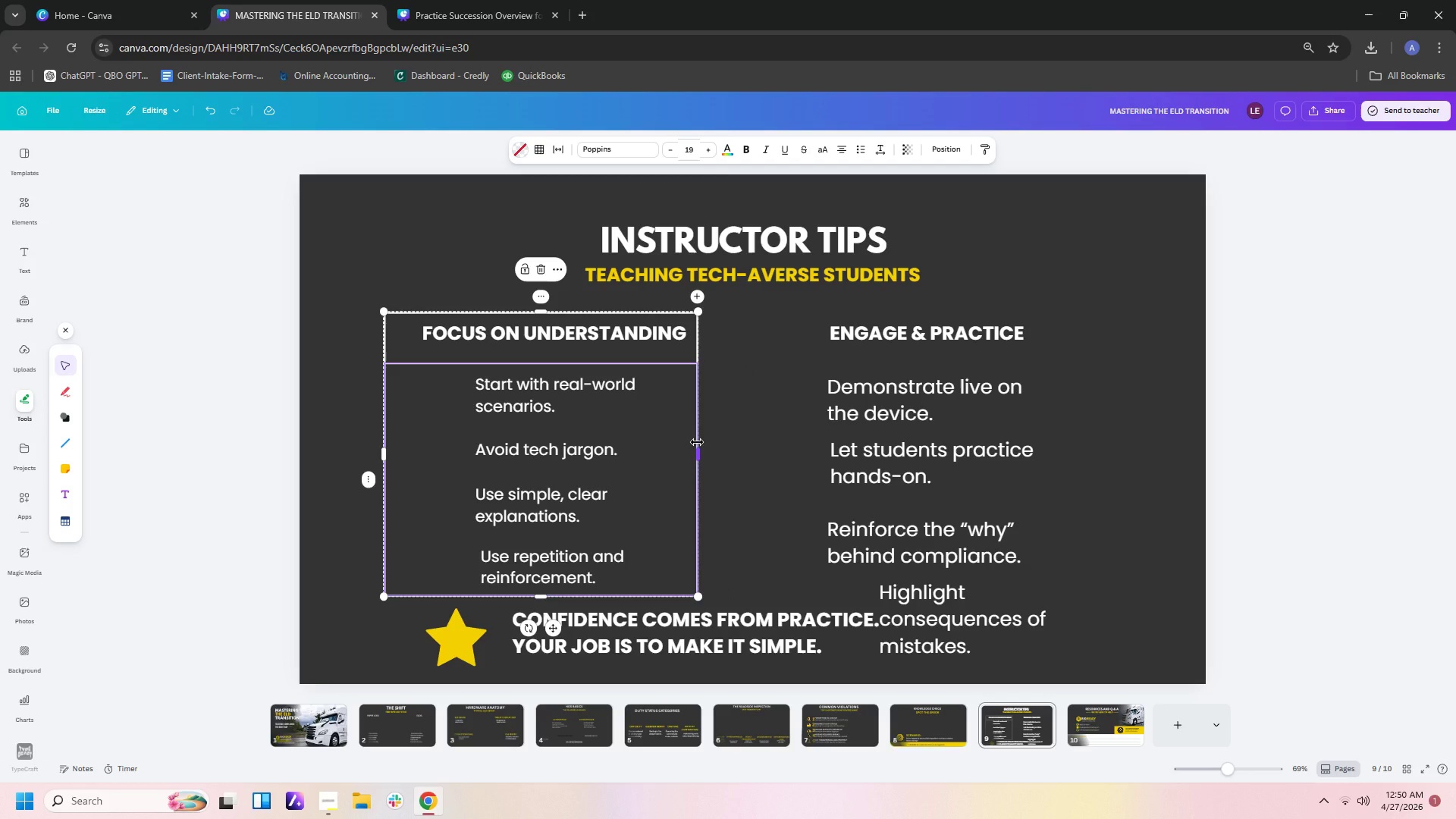 
wait(14.59)
 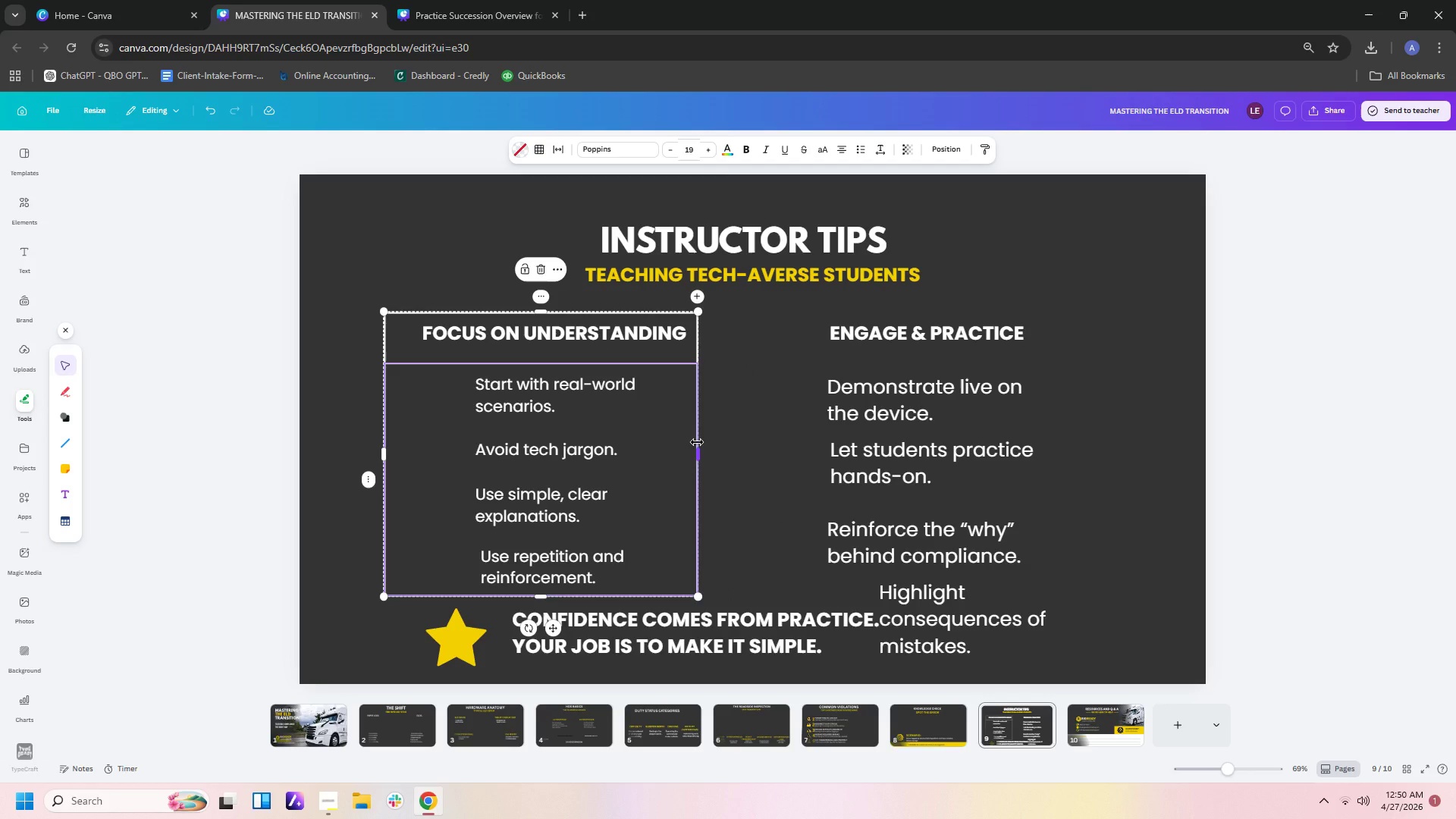 
left_click([676, 423])
 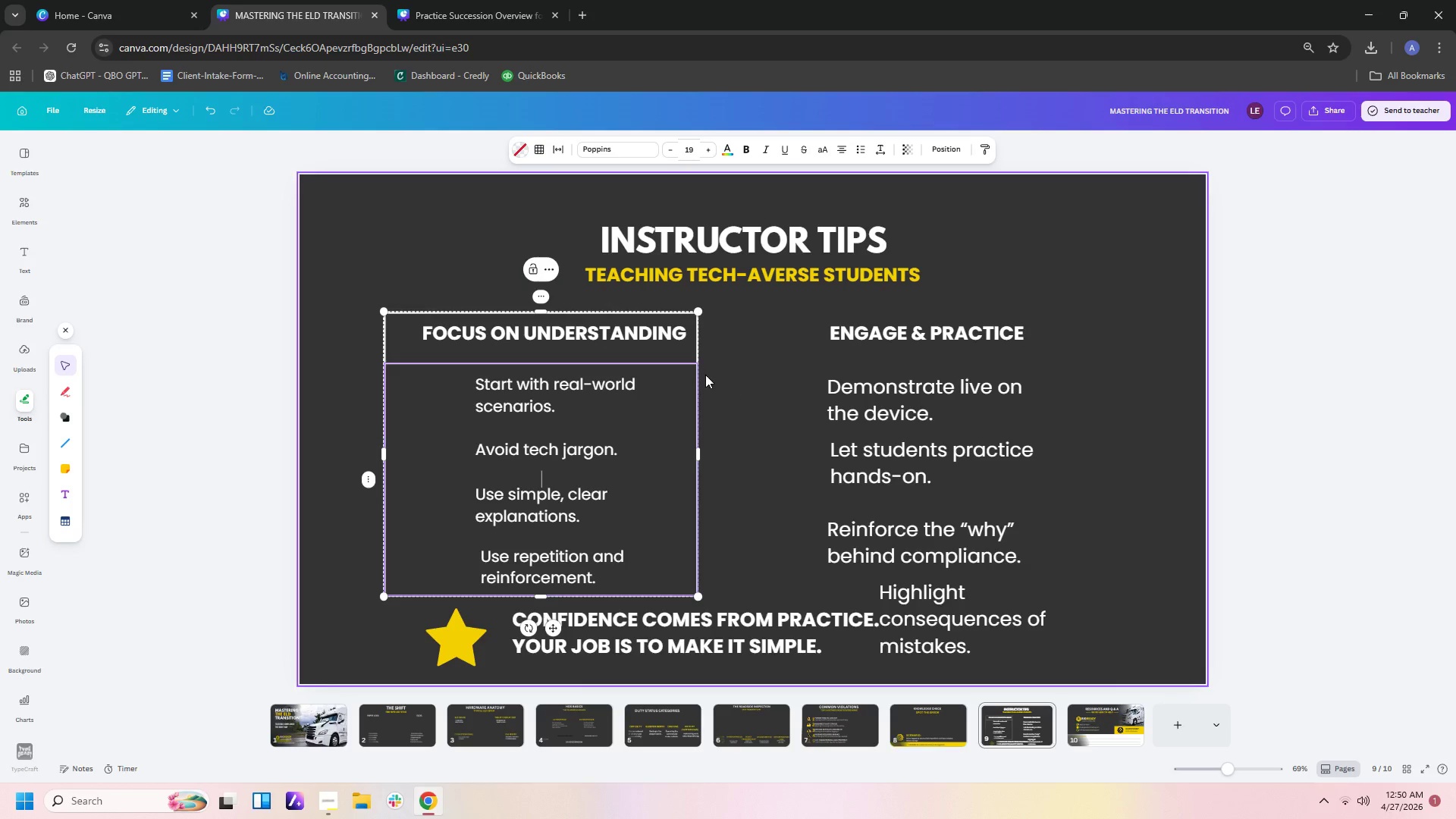 
left_click([679, 352])
 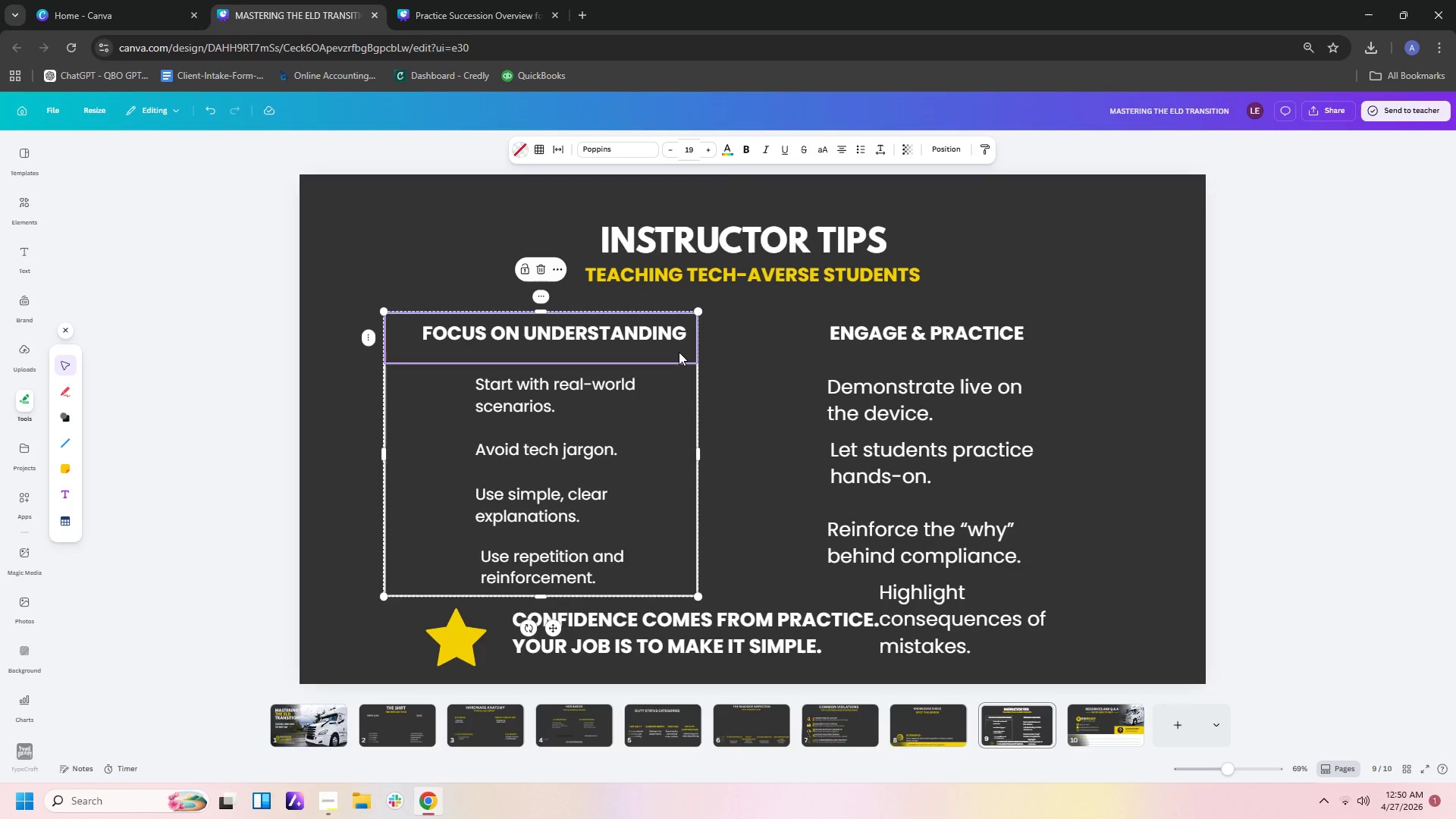 
key(Shift+ArrowDown)
 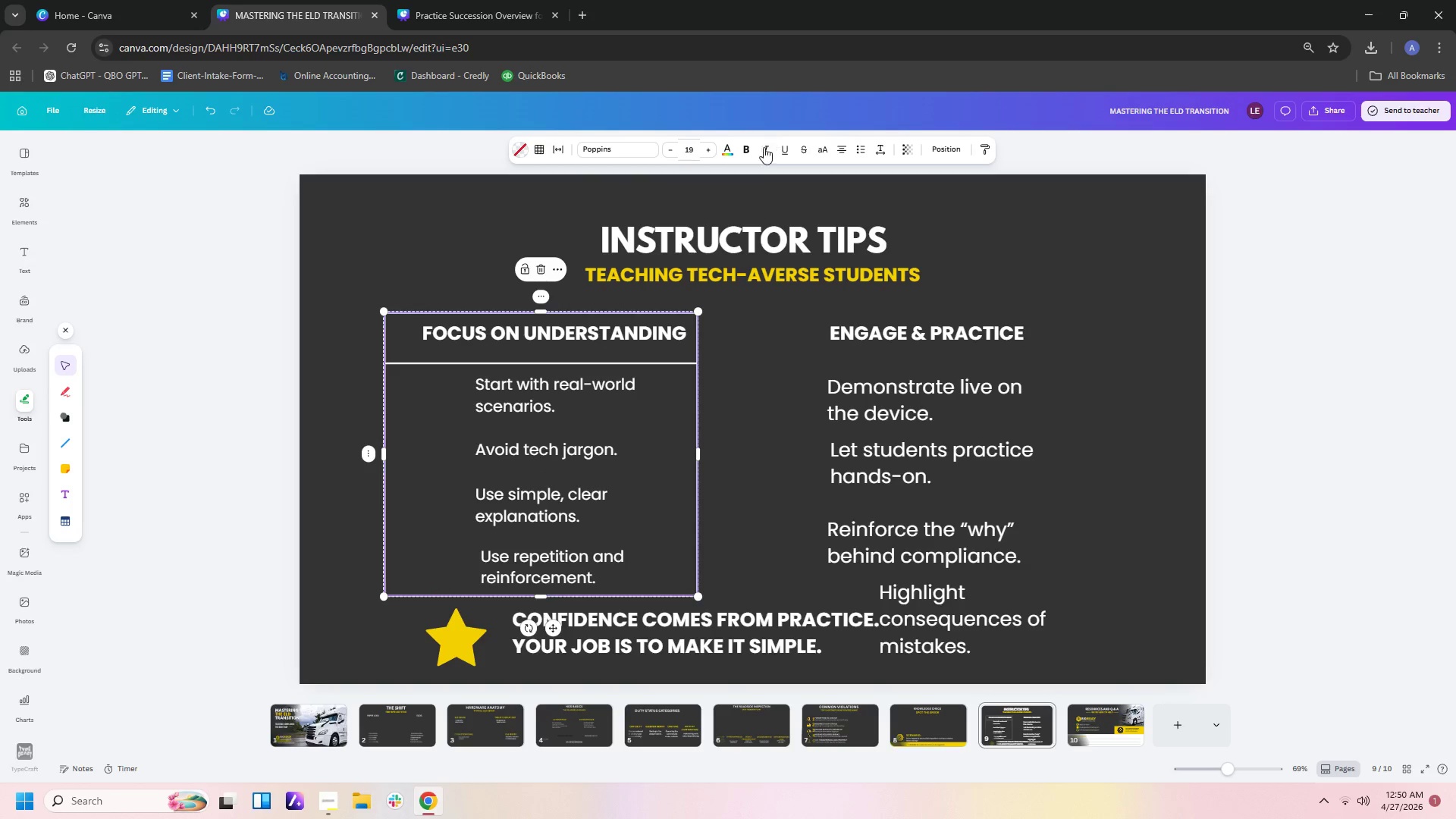 
left_click([729, 151])
 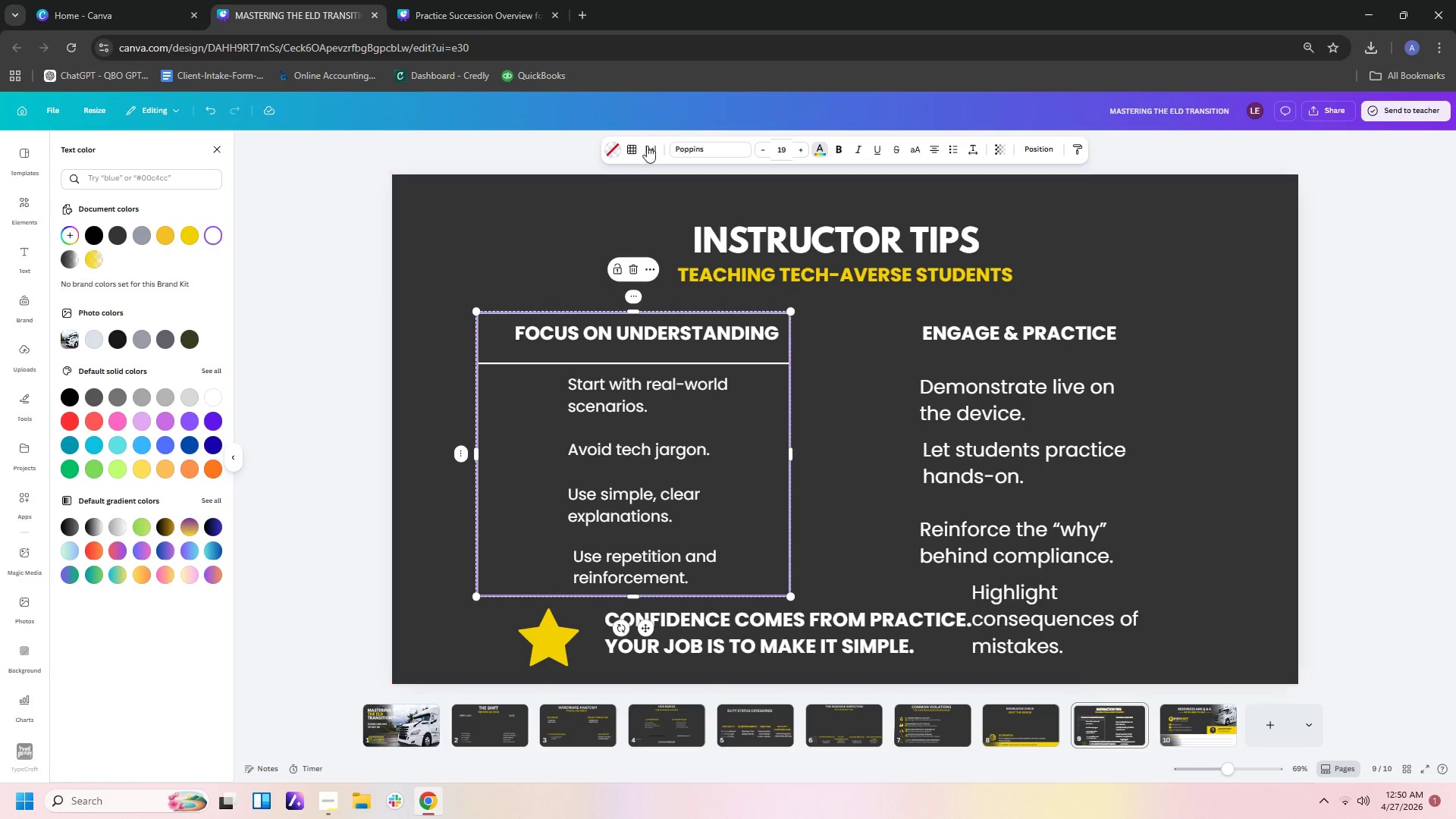 
left_click([628, 146])
 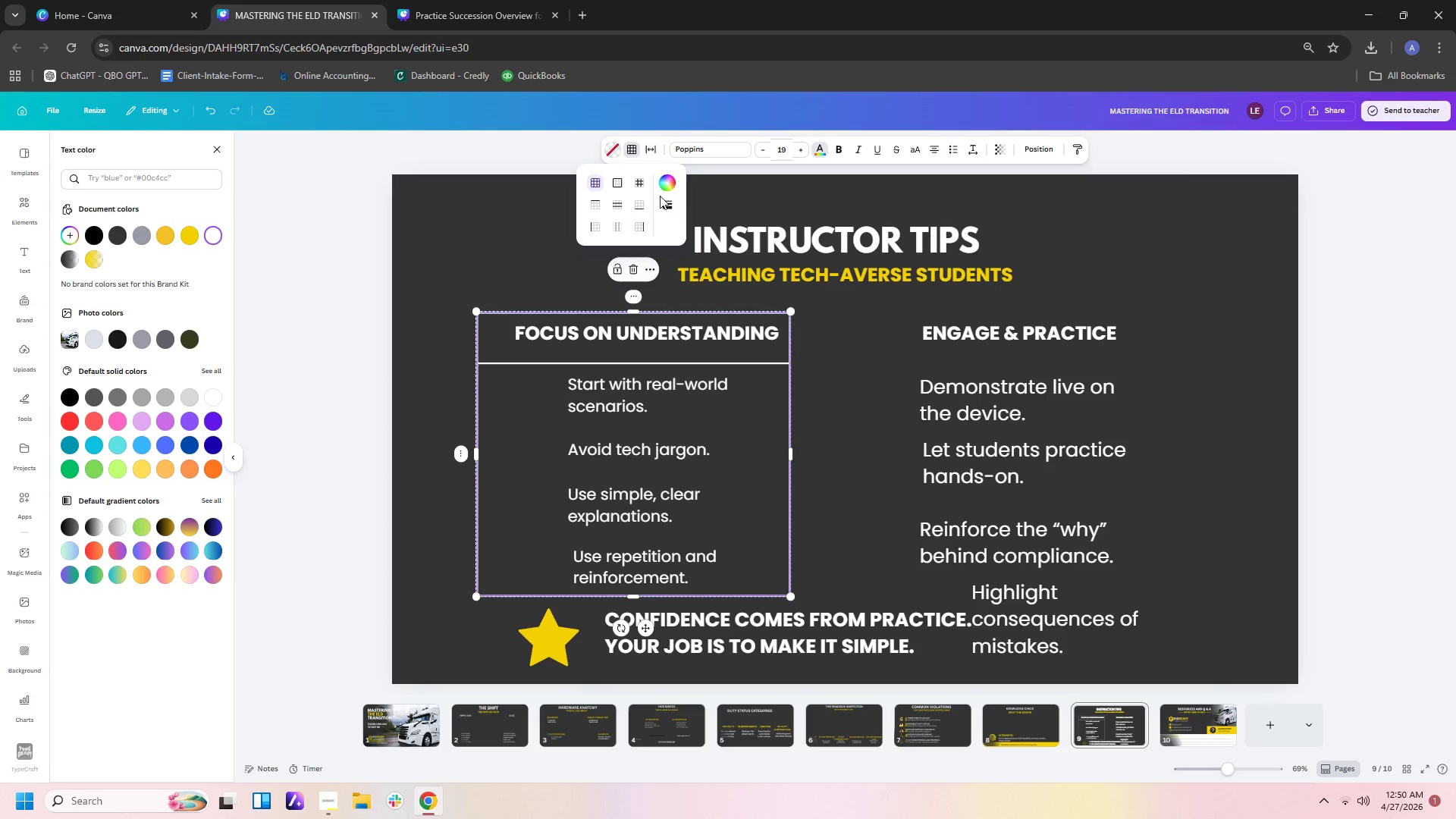 
left_click([665, 174])
 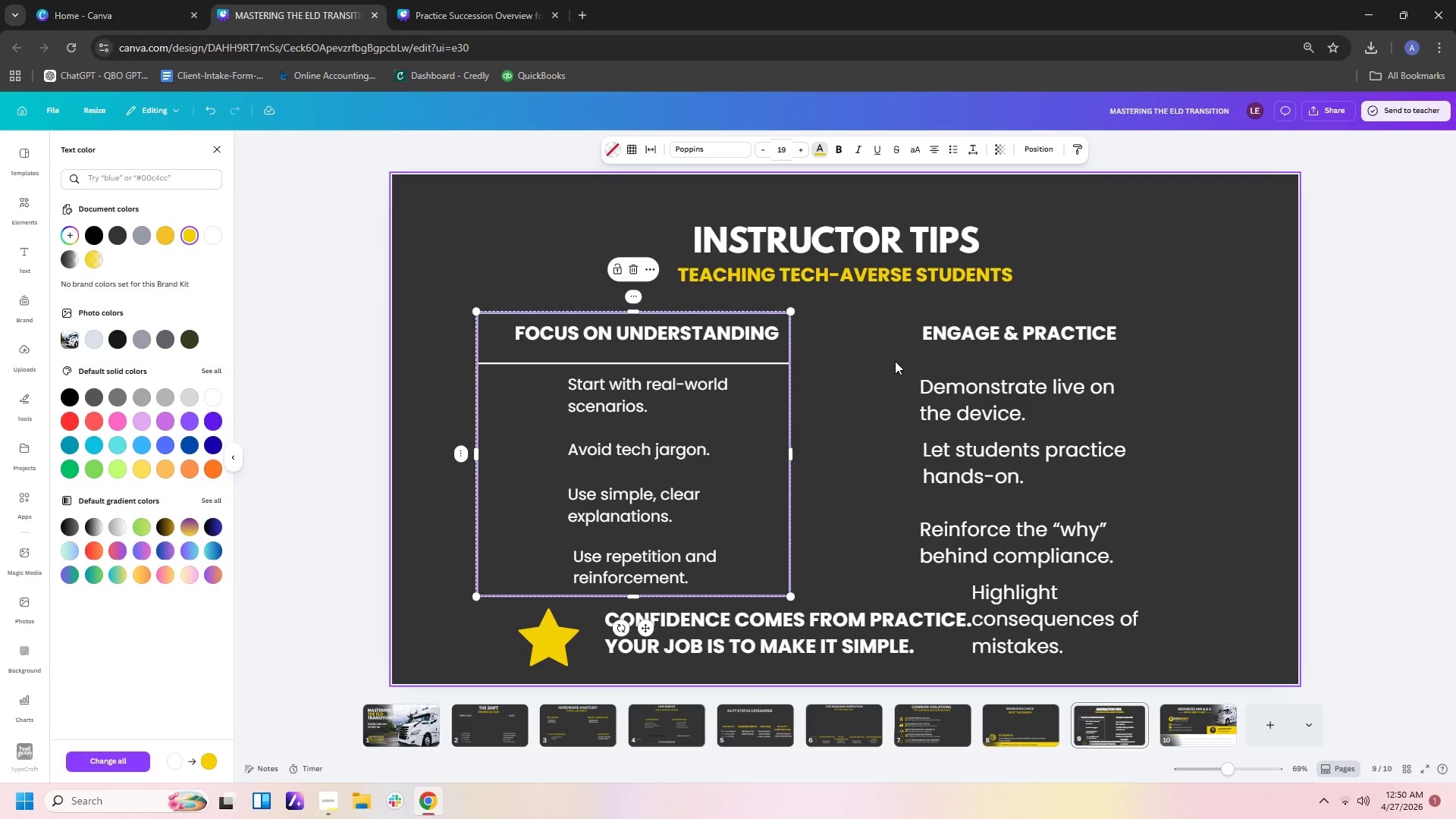 
left_click([681, 387])
 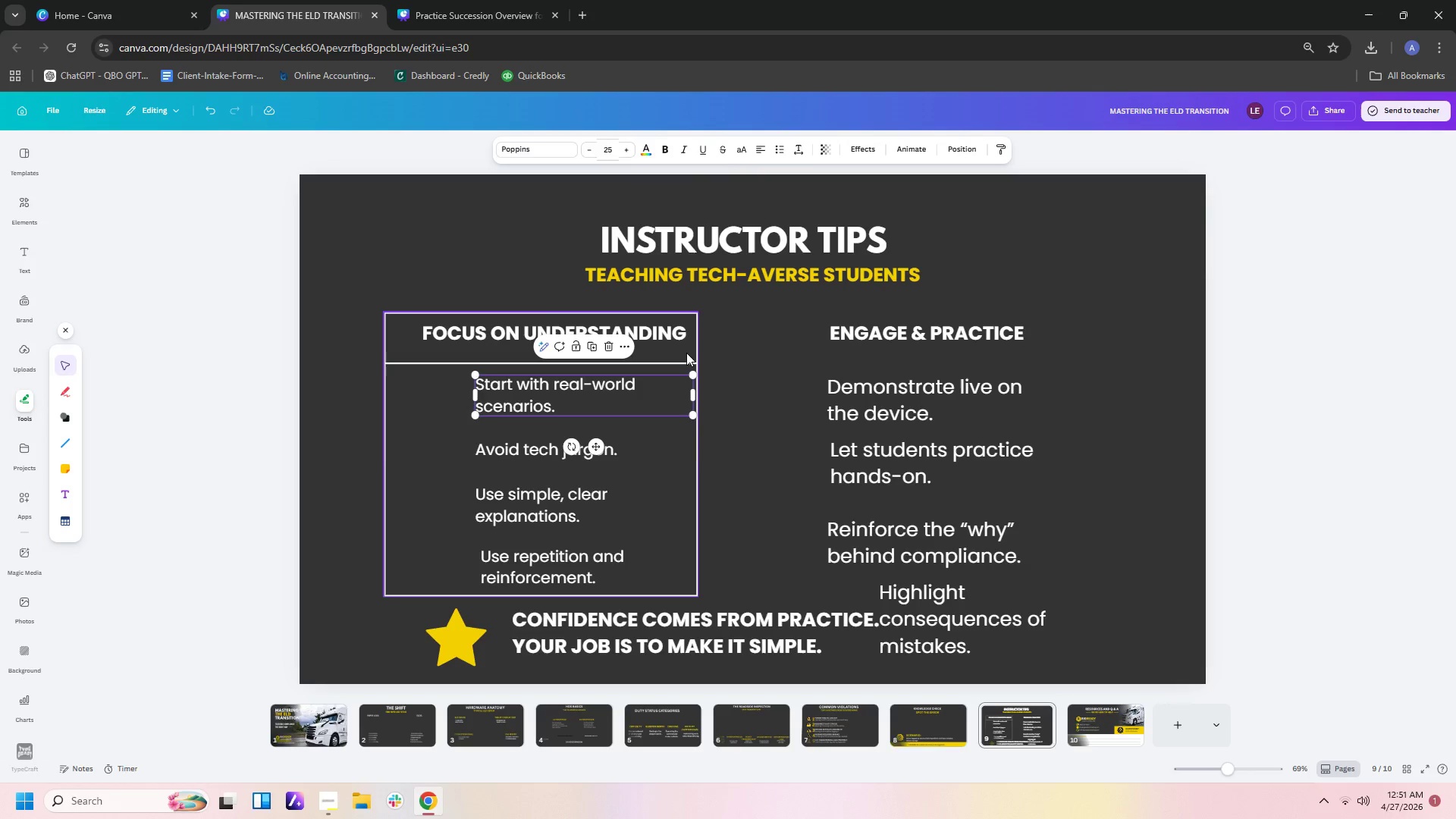 
left_click([686, 343])
 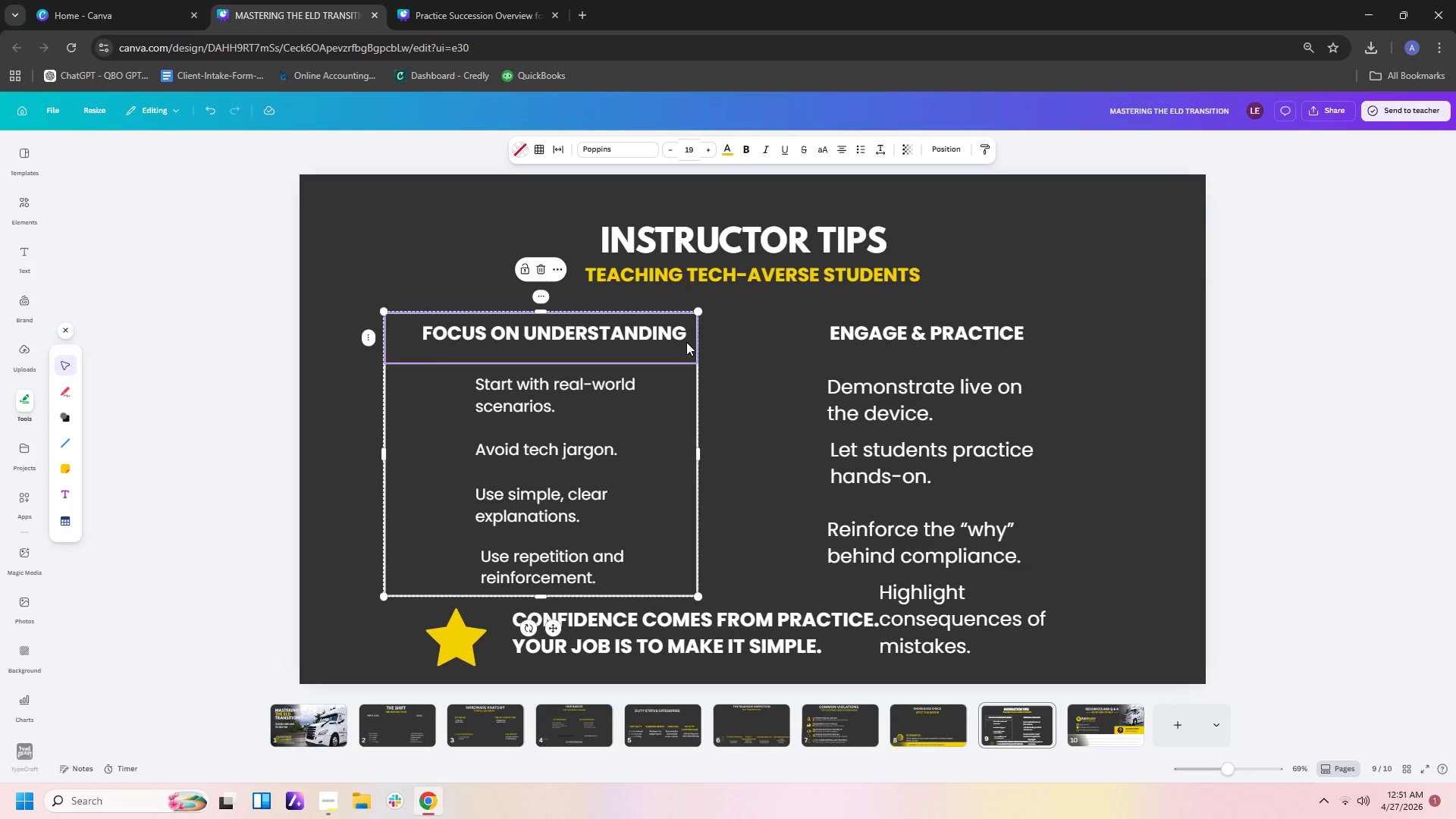 
key(Shift+ArrowDown)
 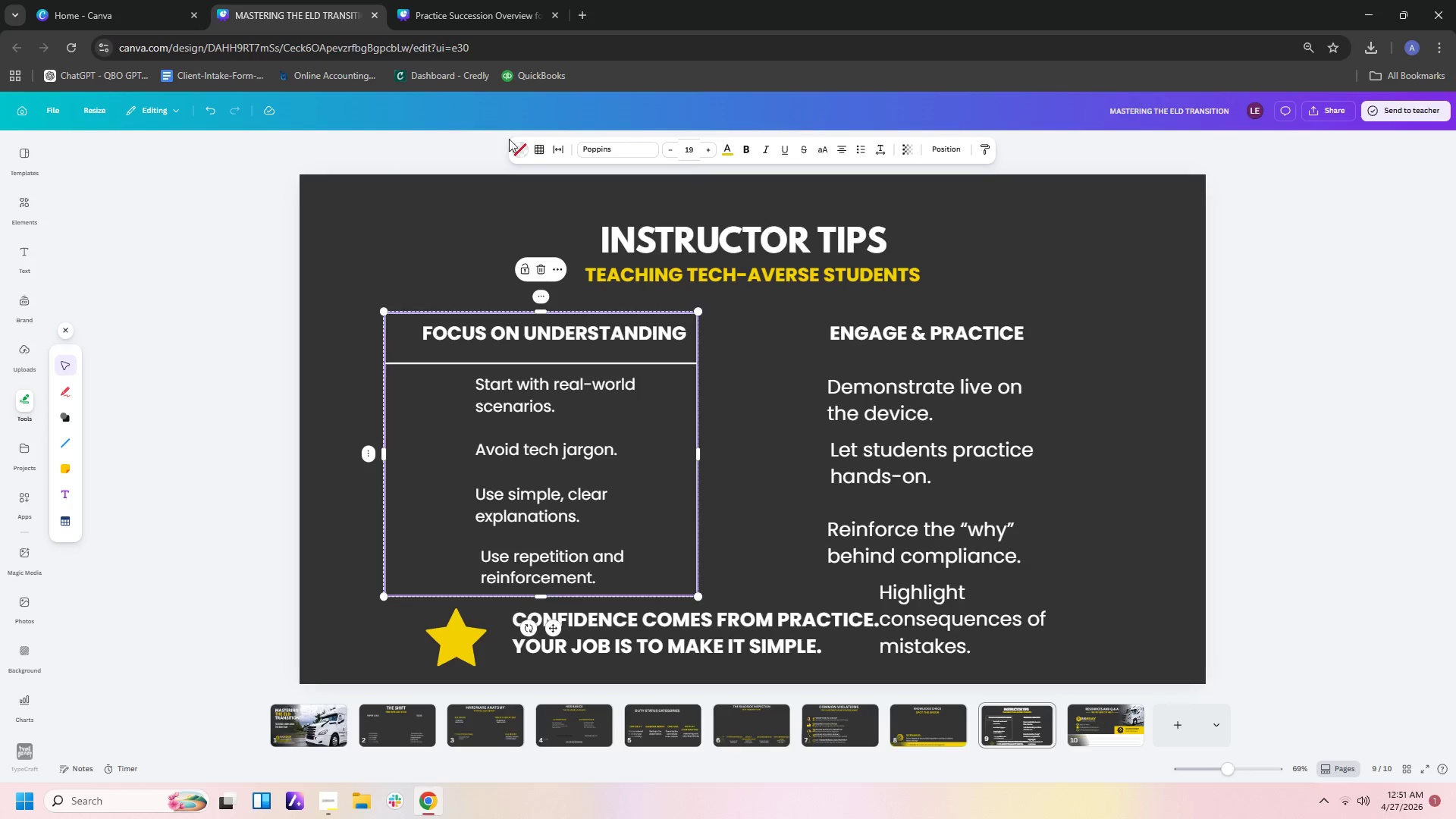 
left_click([539, 148])
 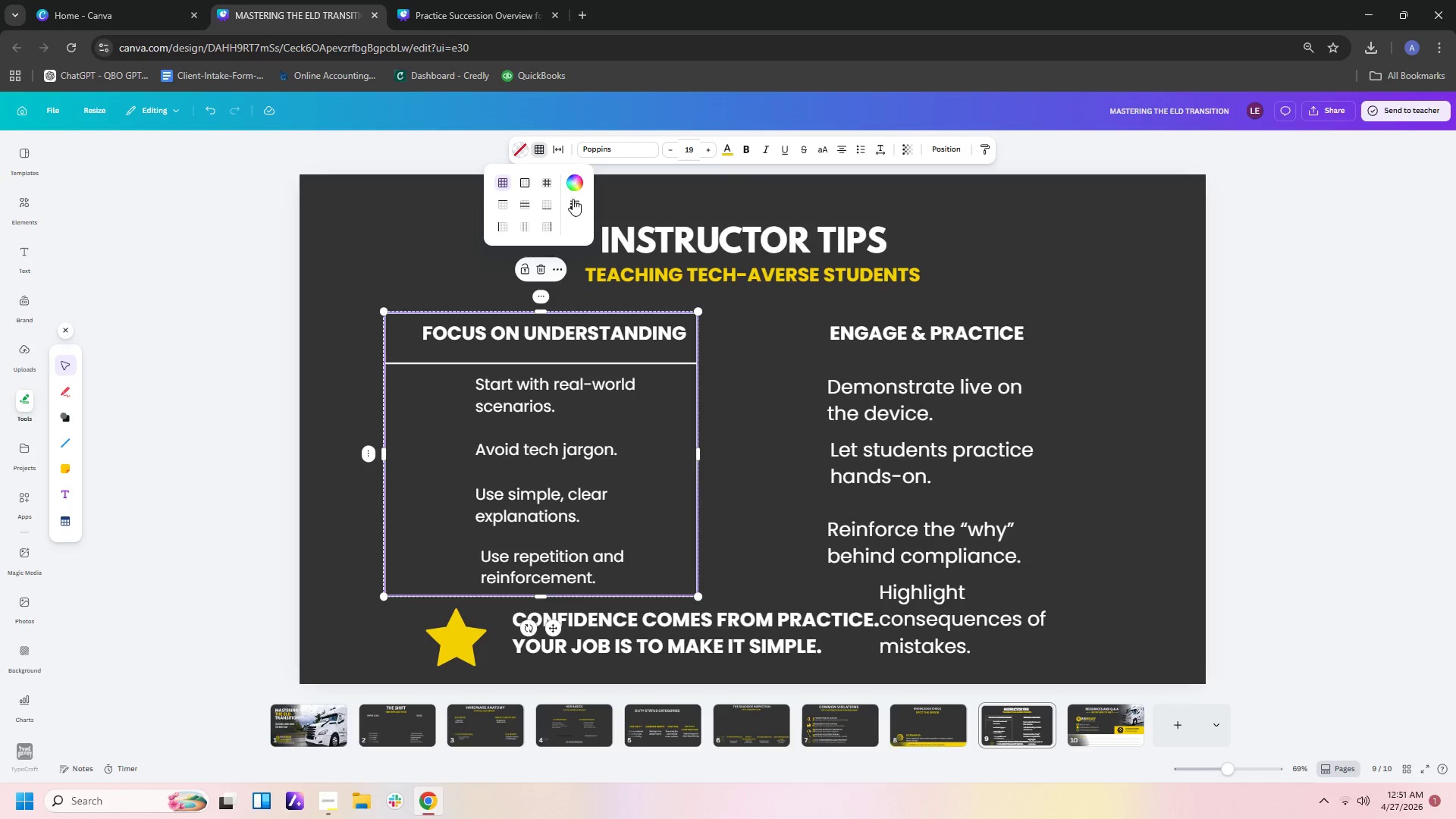 
left_click([573, 182])
 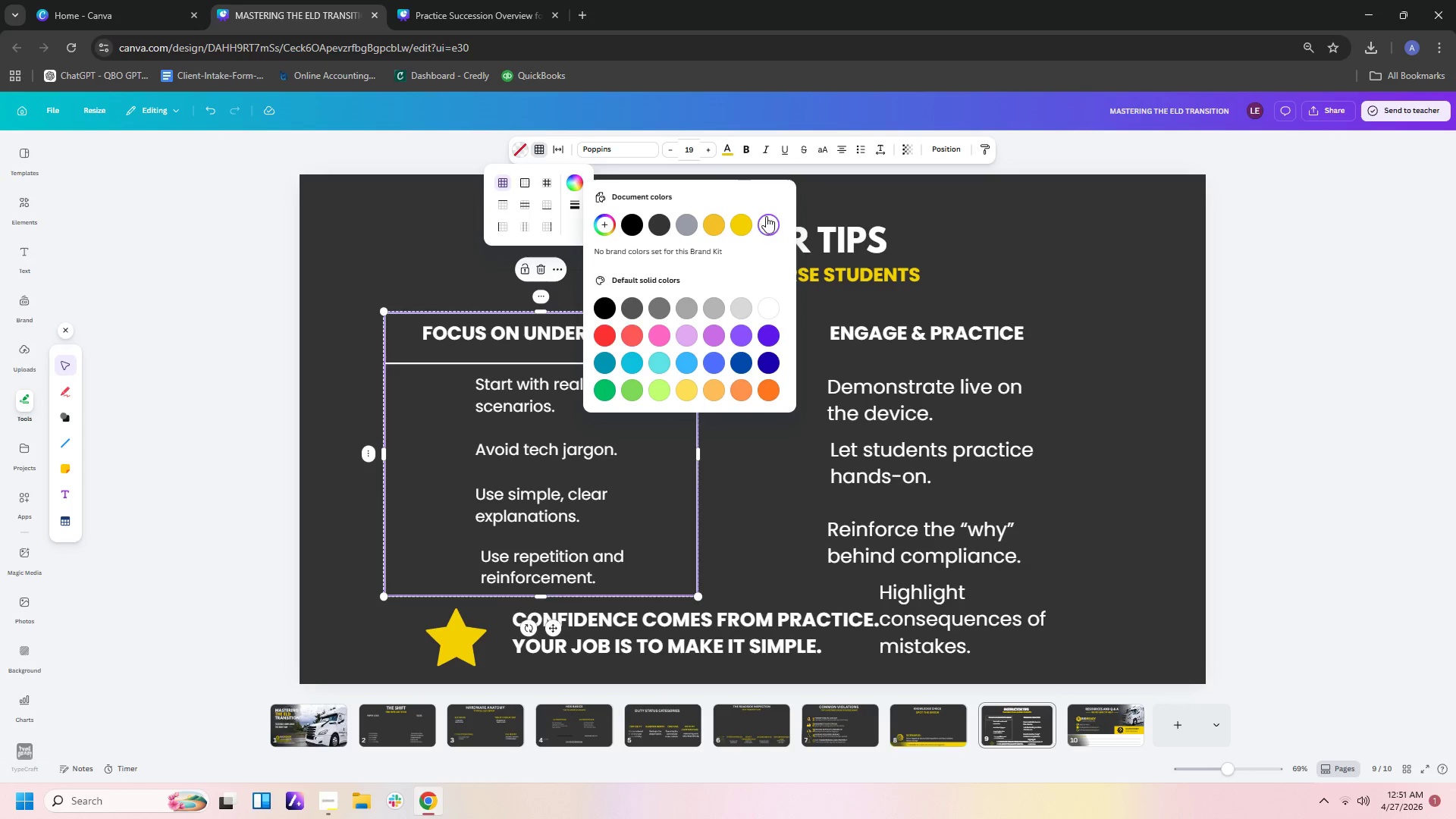 
left_click([744, 225])
 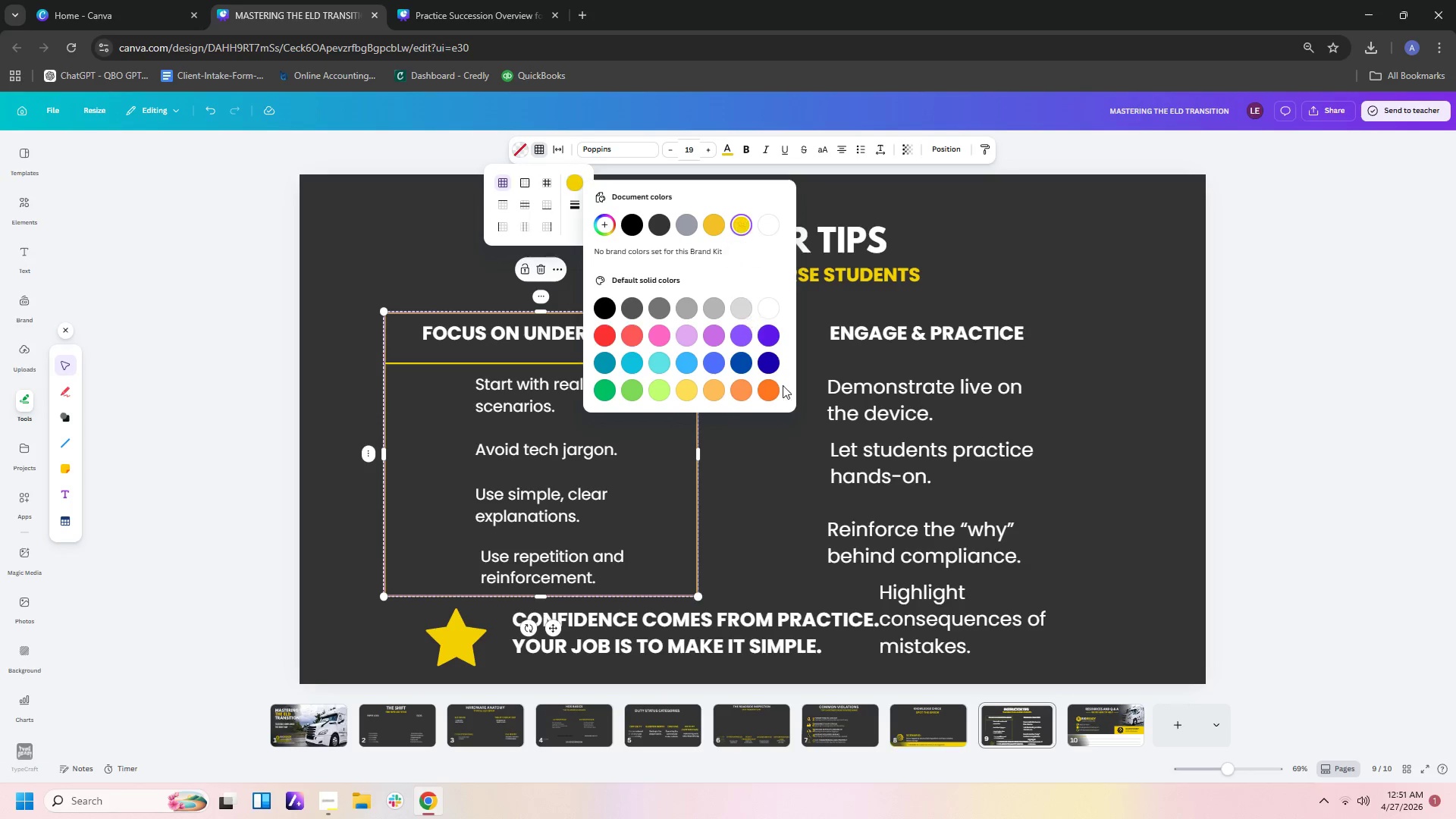 
left_click([796, 444])
 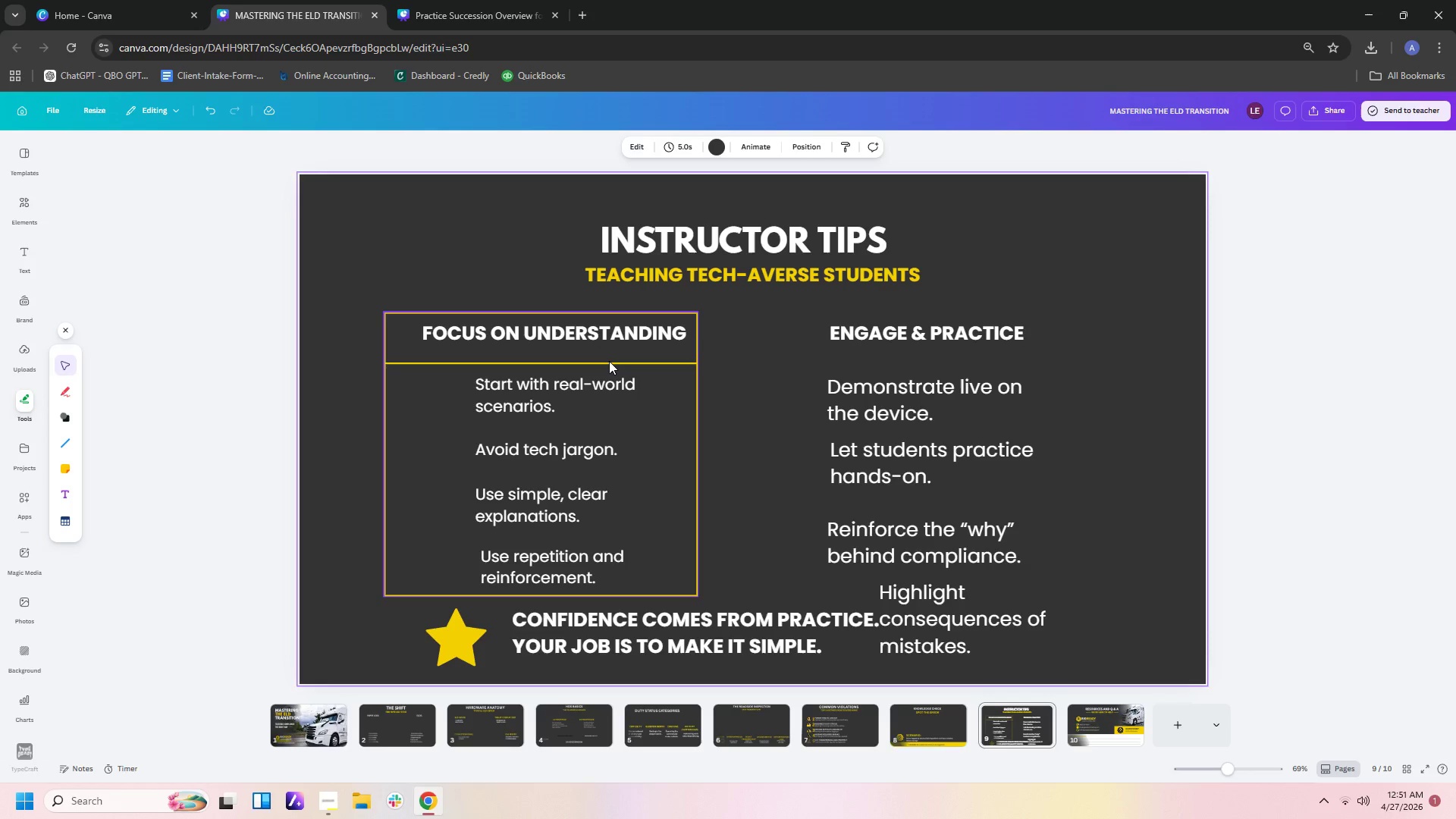 
left_click([609, 353])
 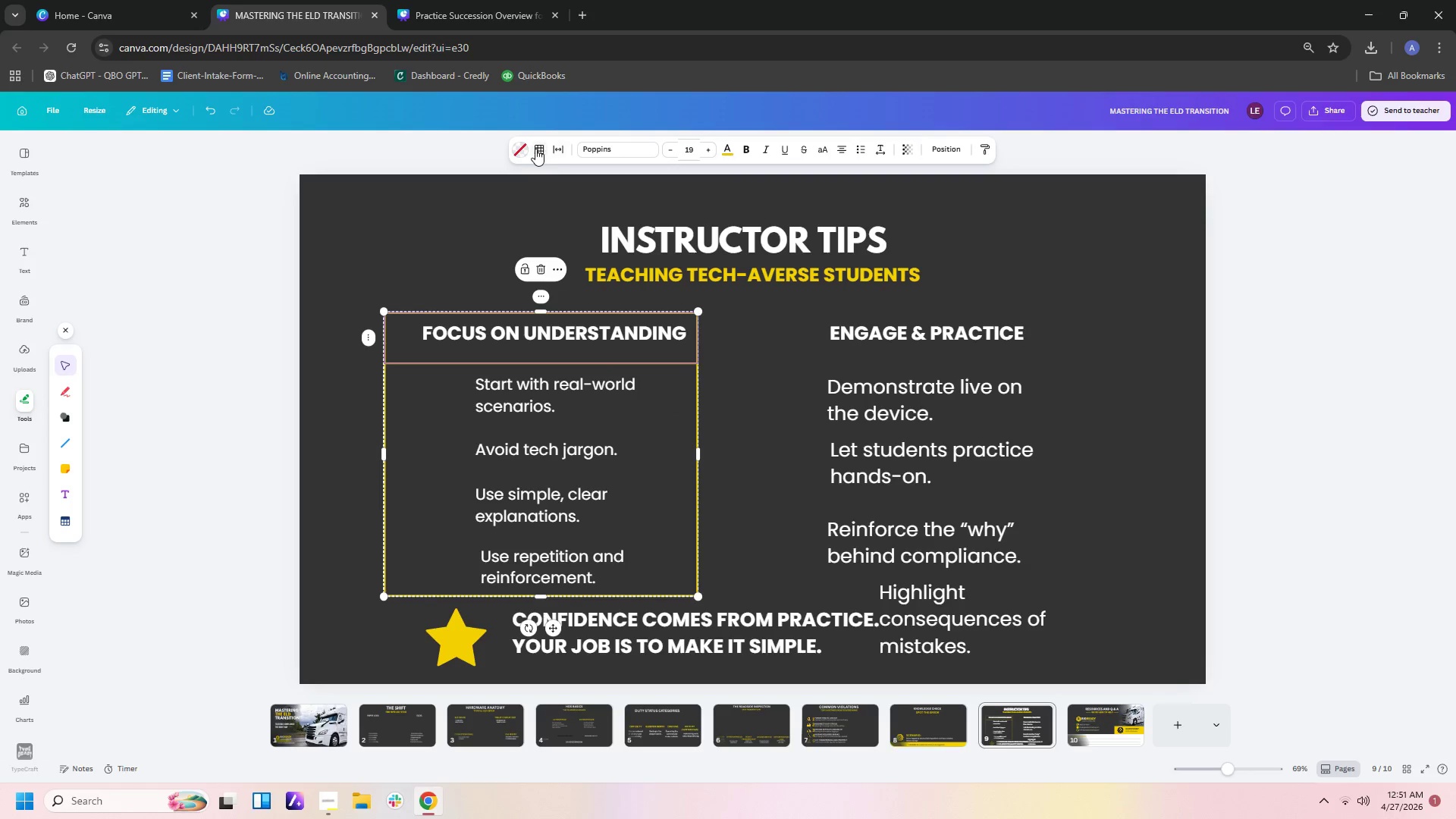 
left_click([520, 151])
 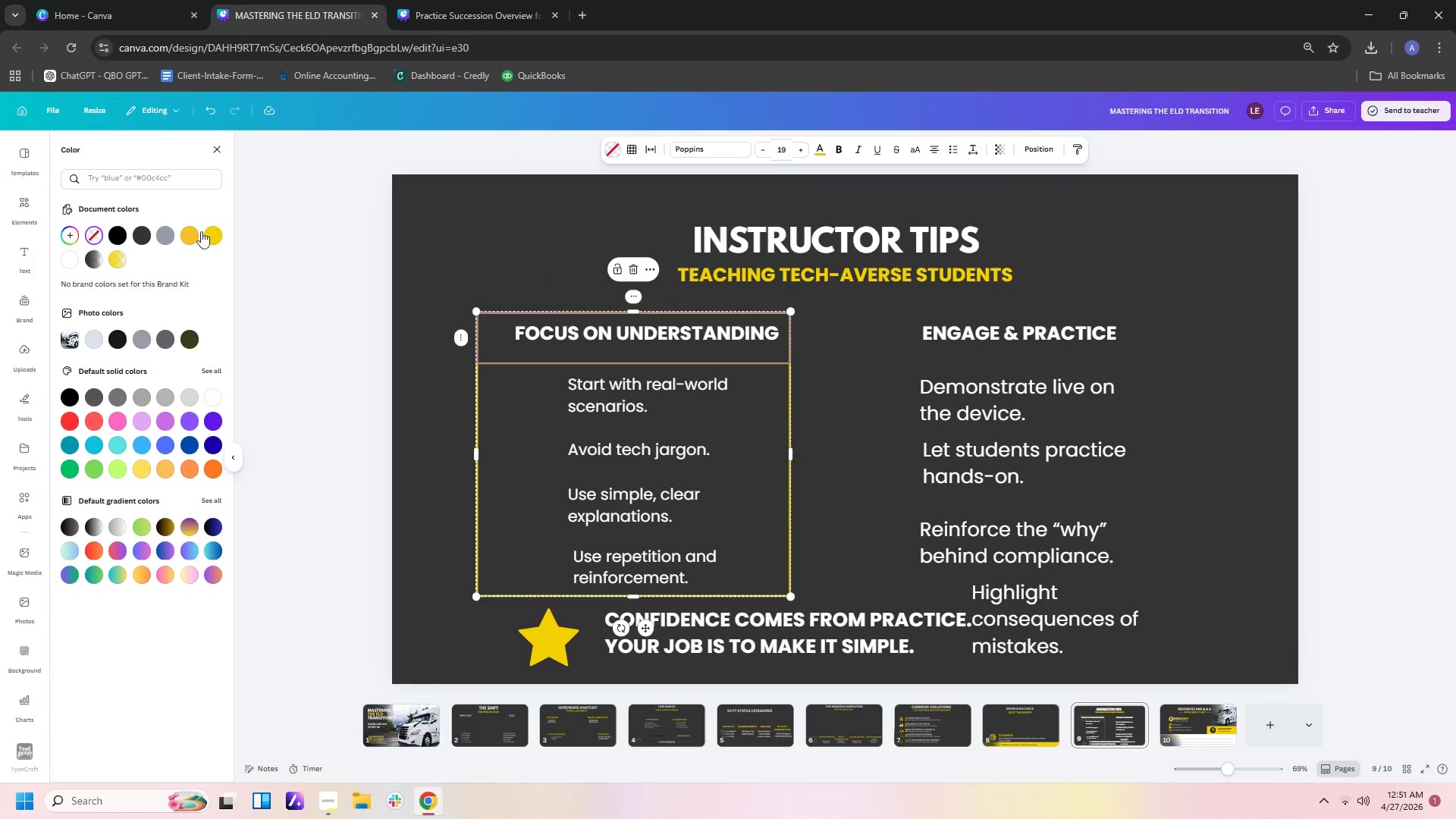 
left_click([219, 230])
 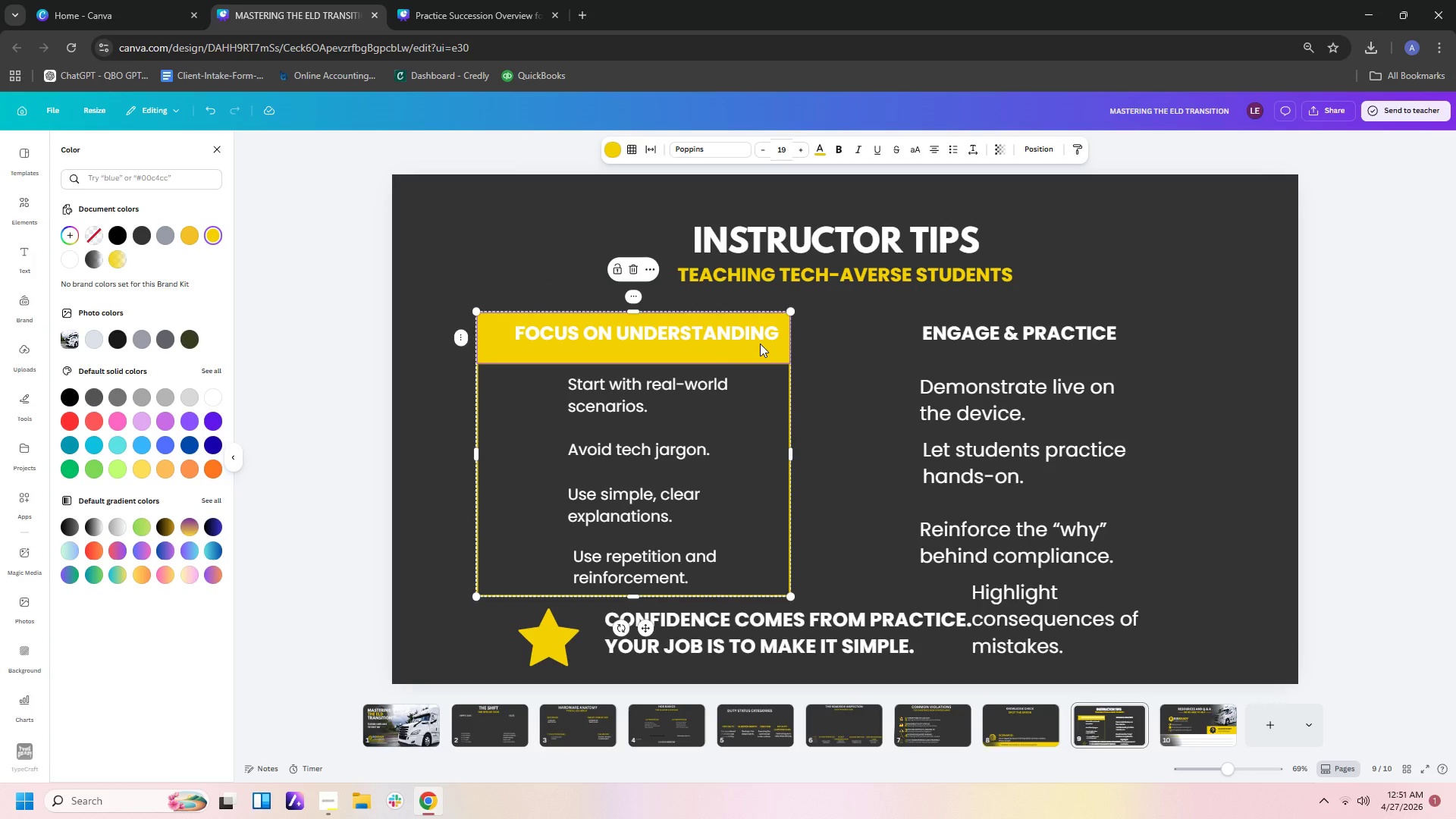 
left_click([753, 335])
 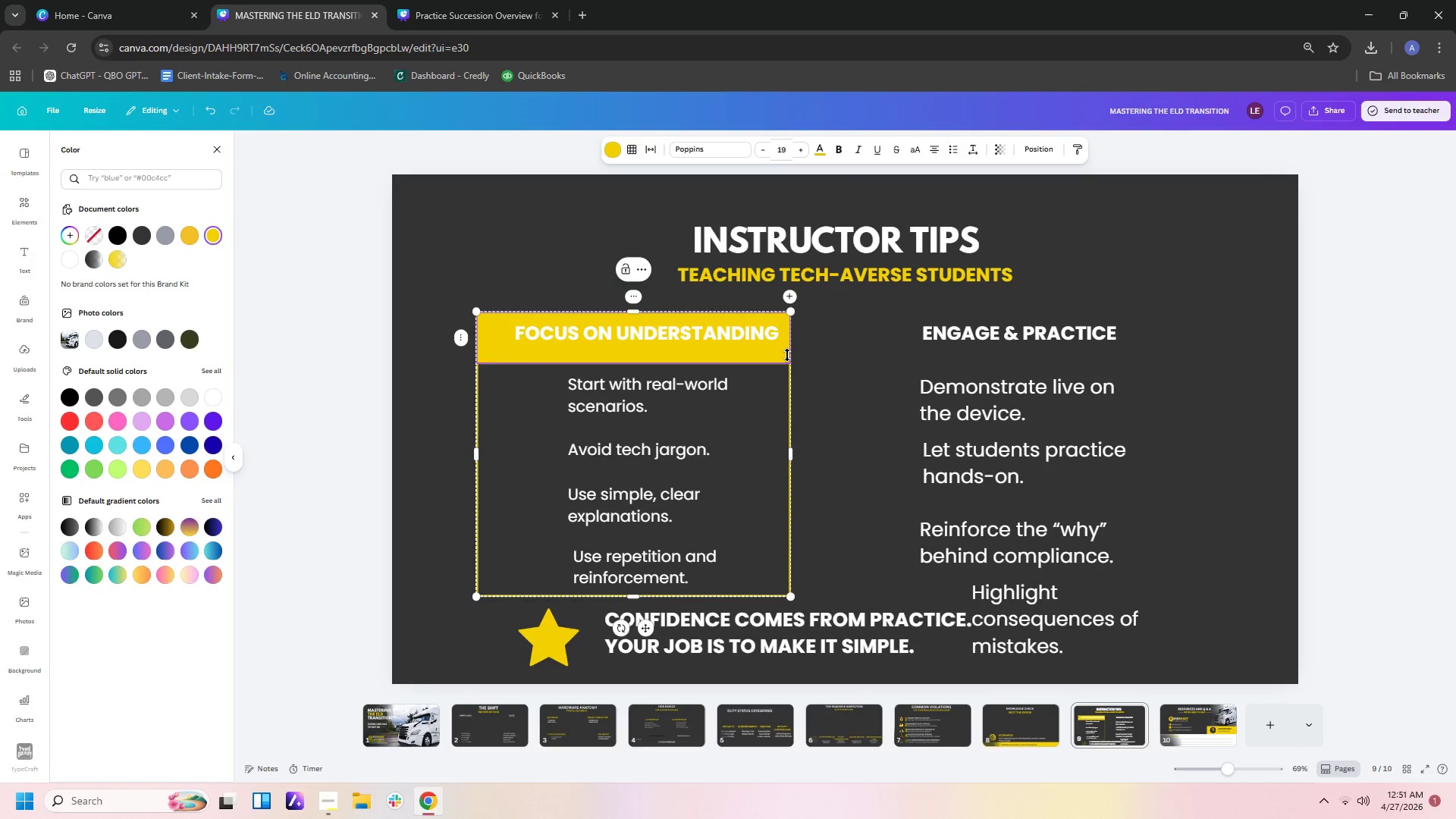 
double_click([845, 362])
 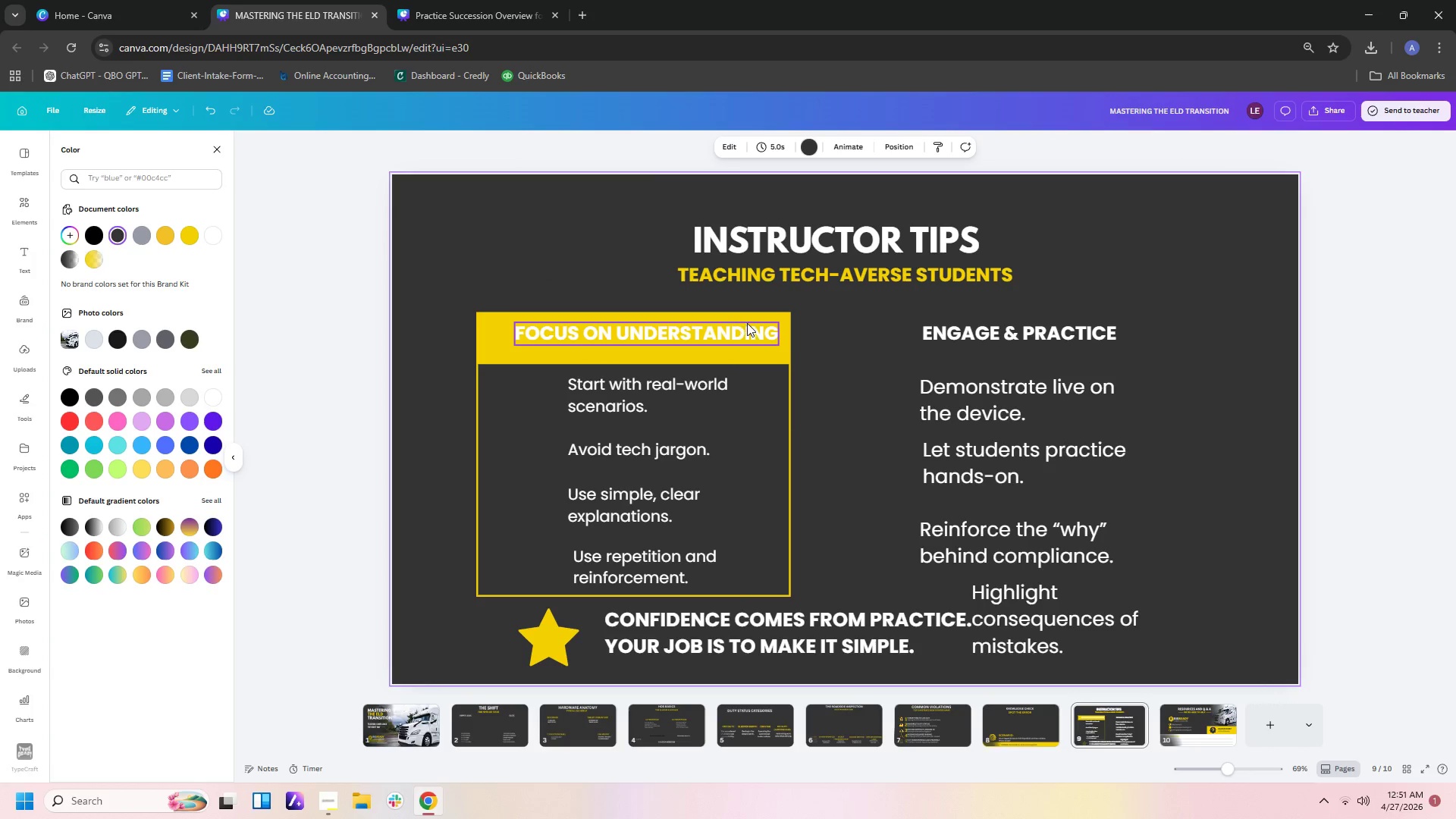 
left_click([747, 327])
 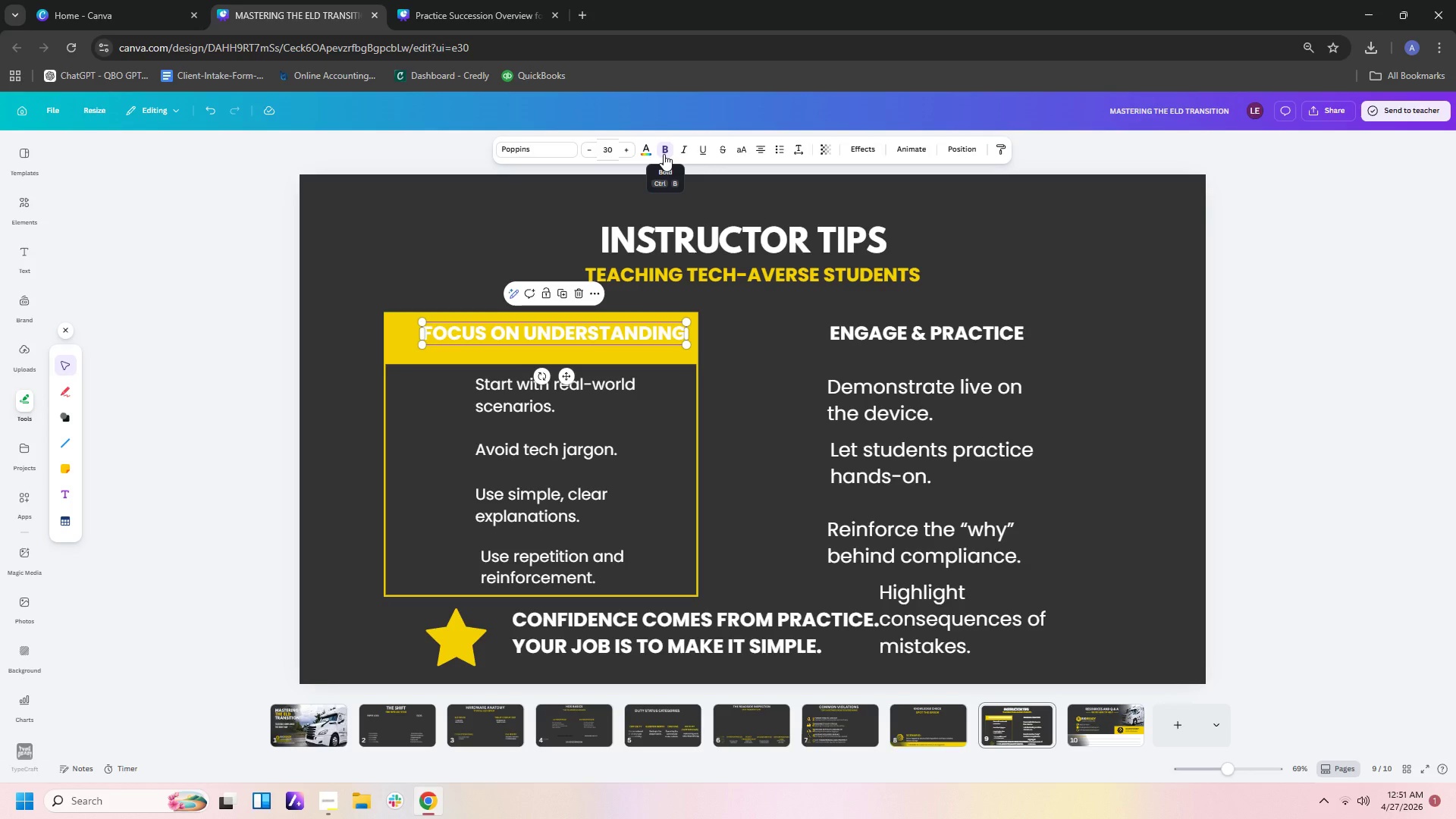 
left_click([664, 154])
 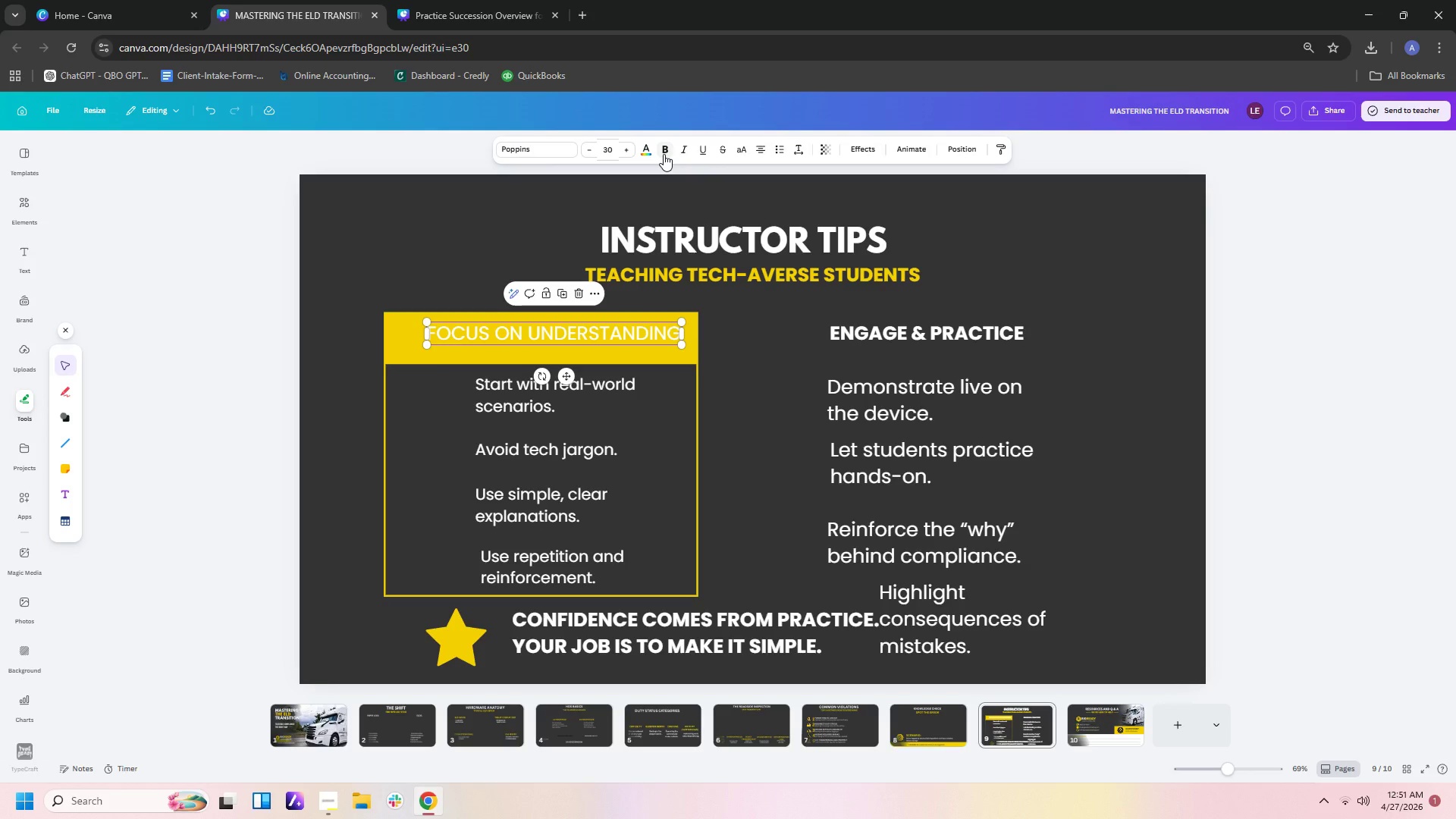 
left_click([664, 154])
 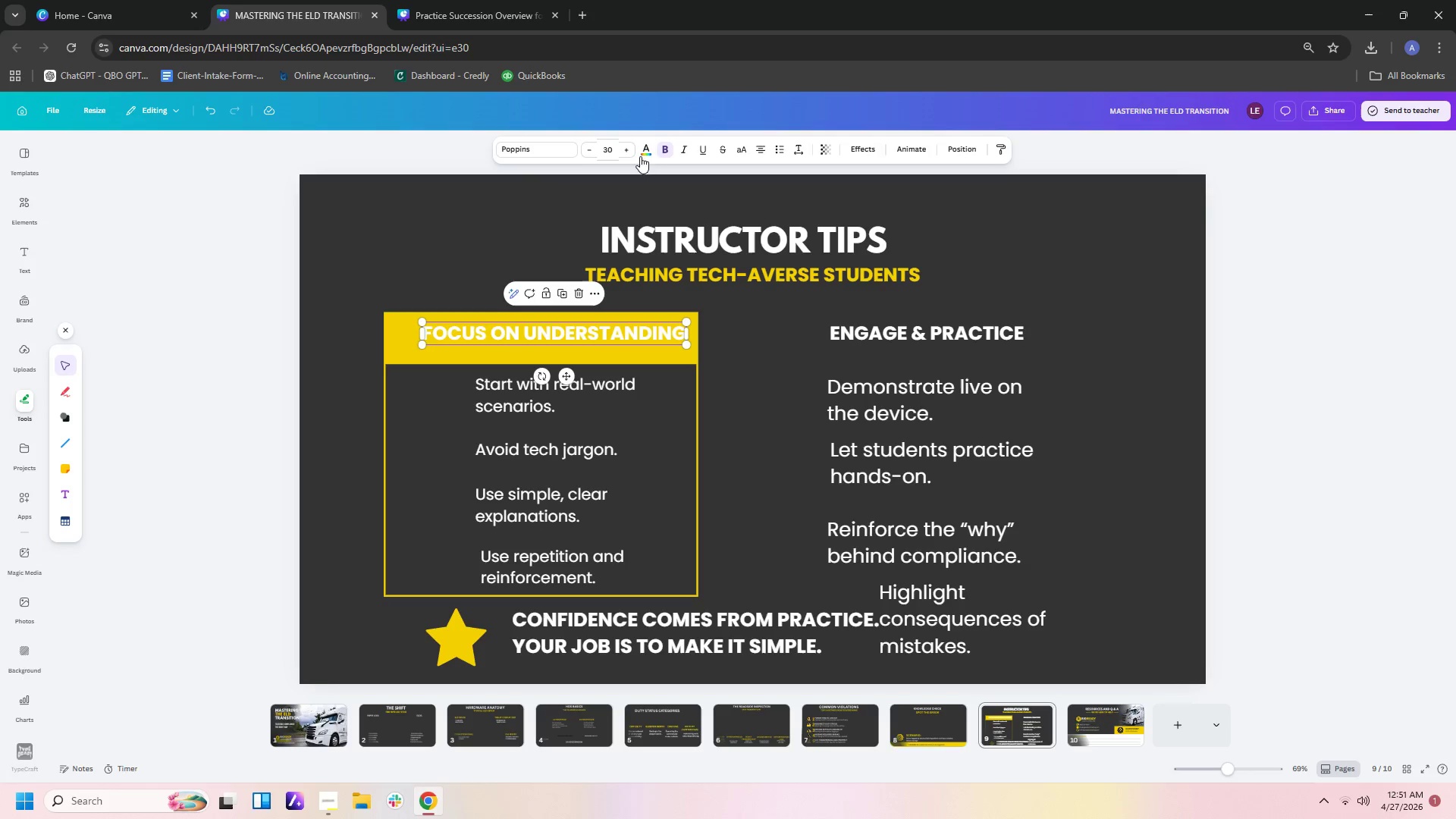 
left_click([642, 152])
 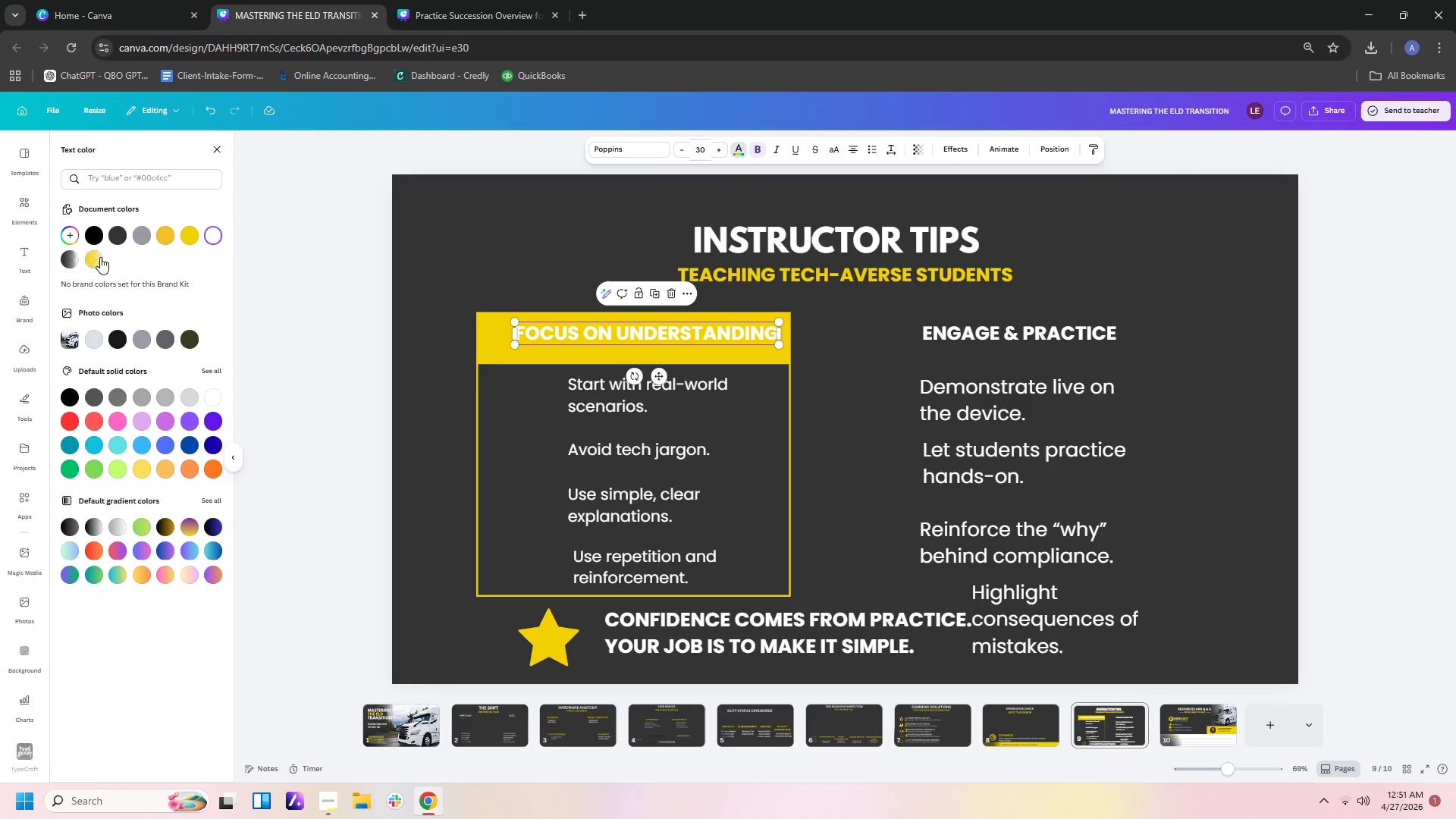 
left_click([114, 234])
 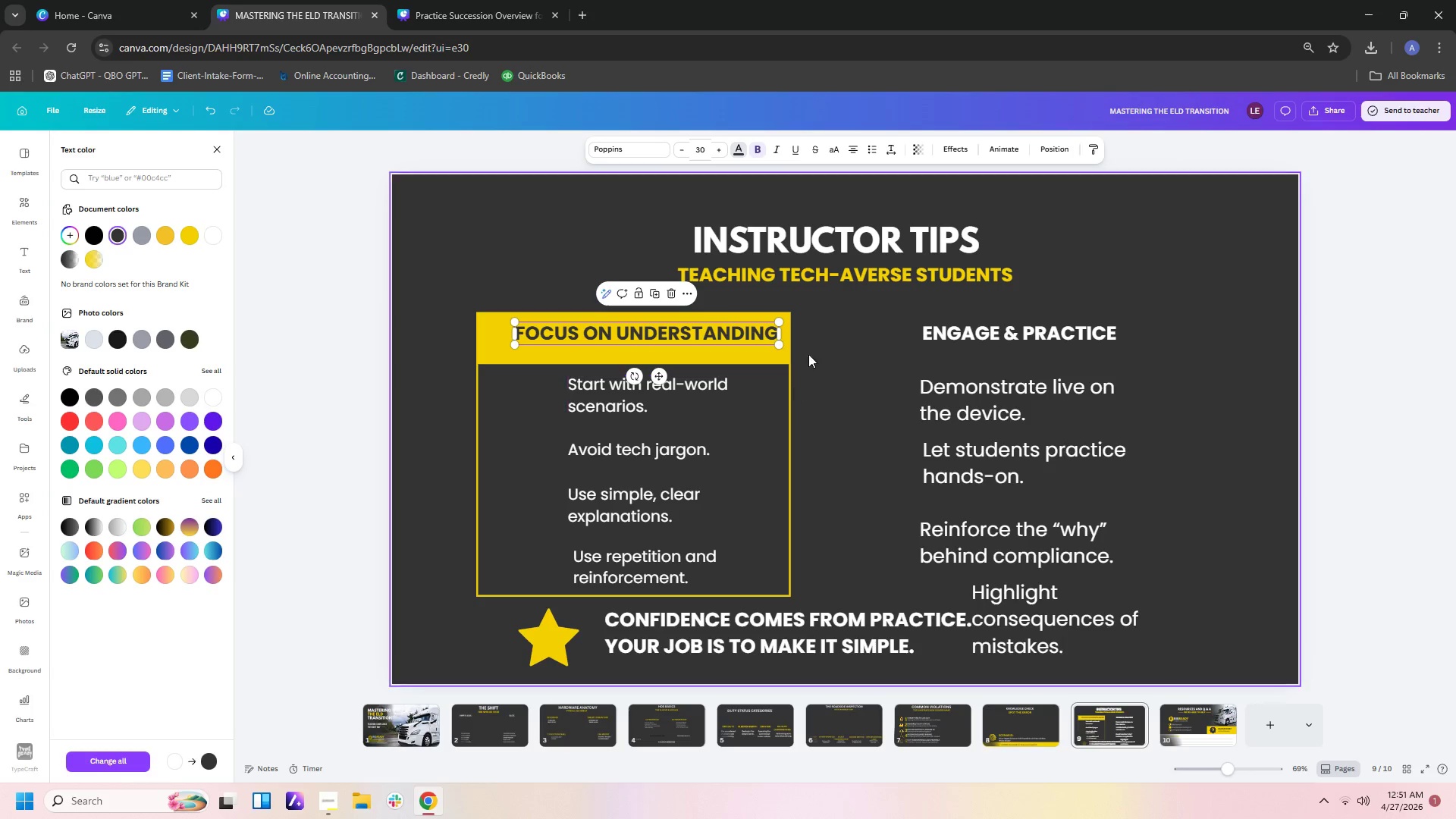 
left_click([836, 315])
 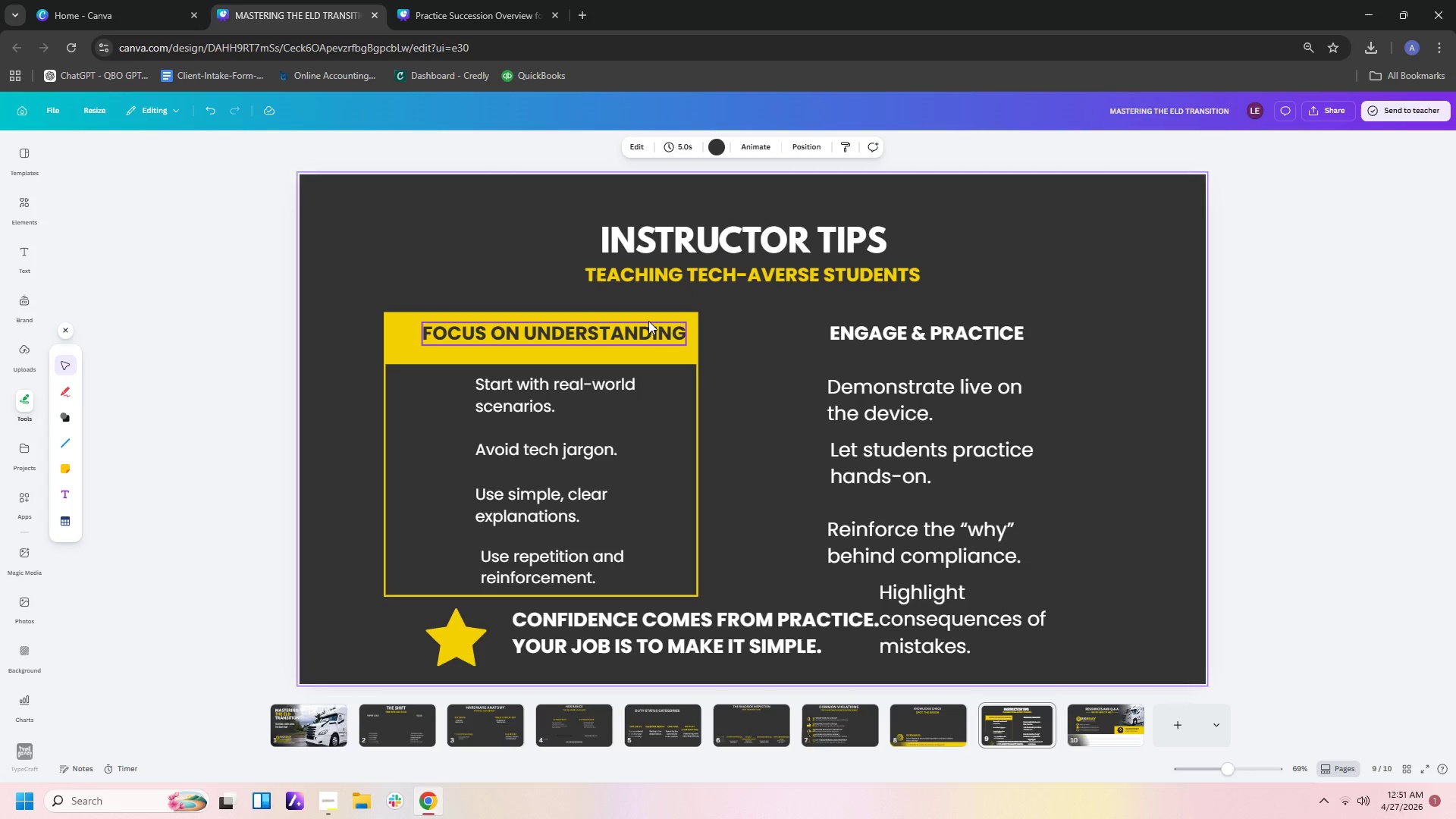 
left_click_drag(start_coordinate=[648, 331], to_coordinate=[635, 338])
 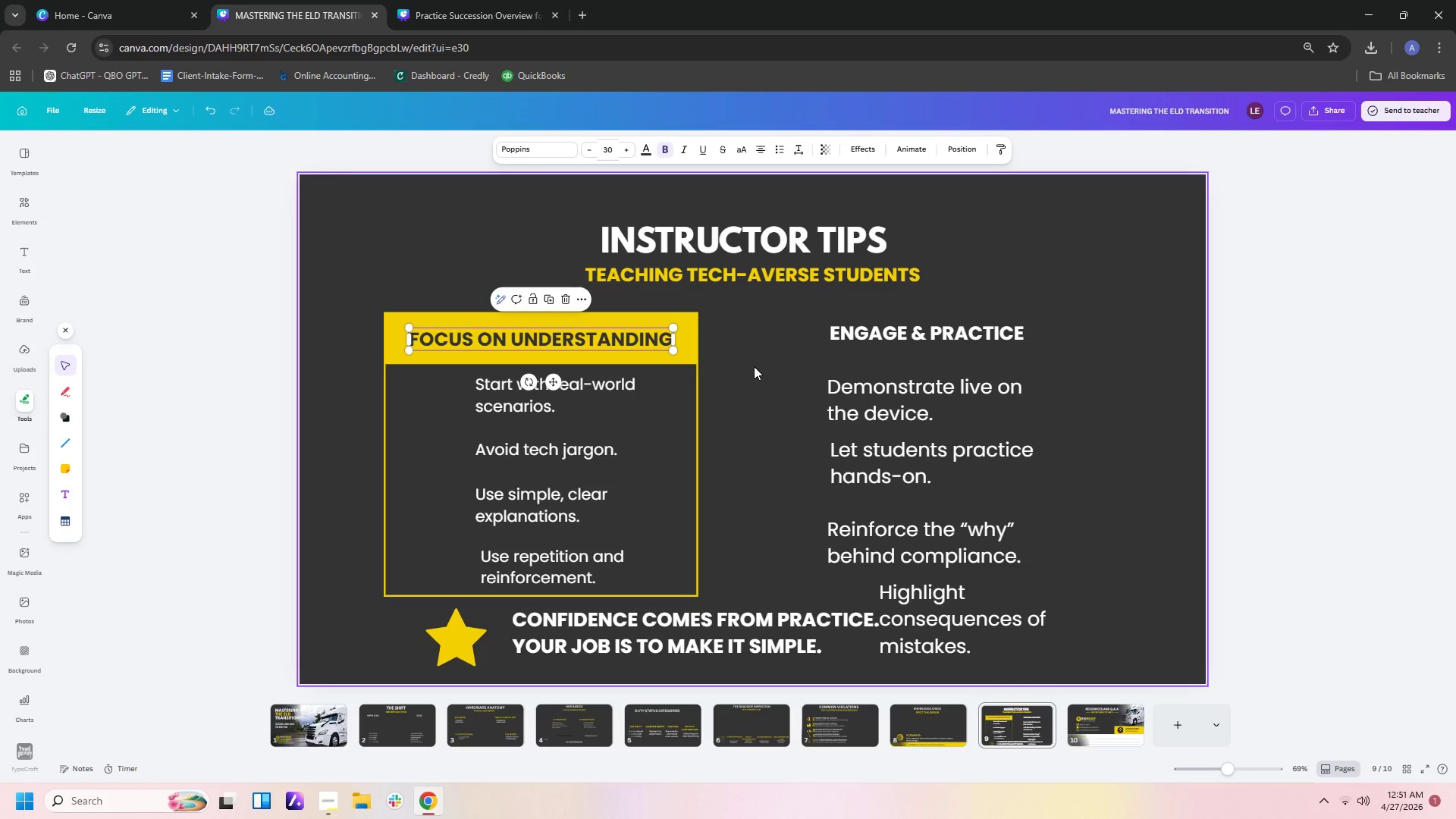 
left_click([754, 366])
 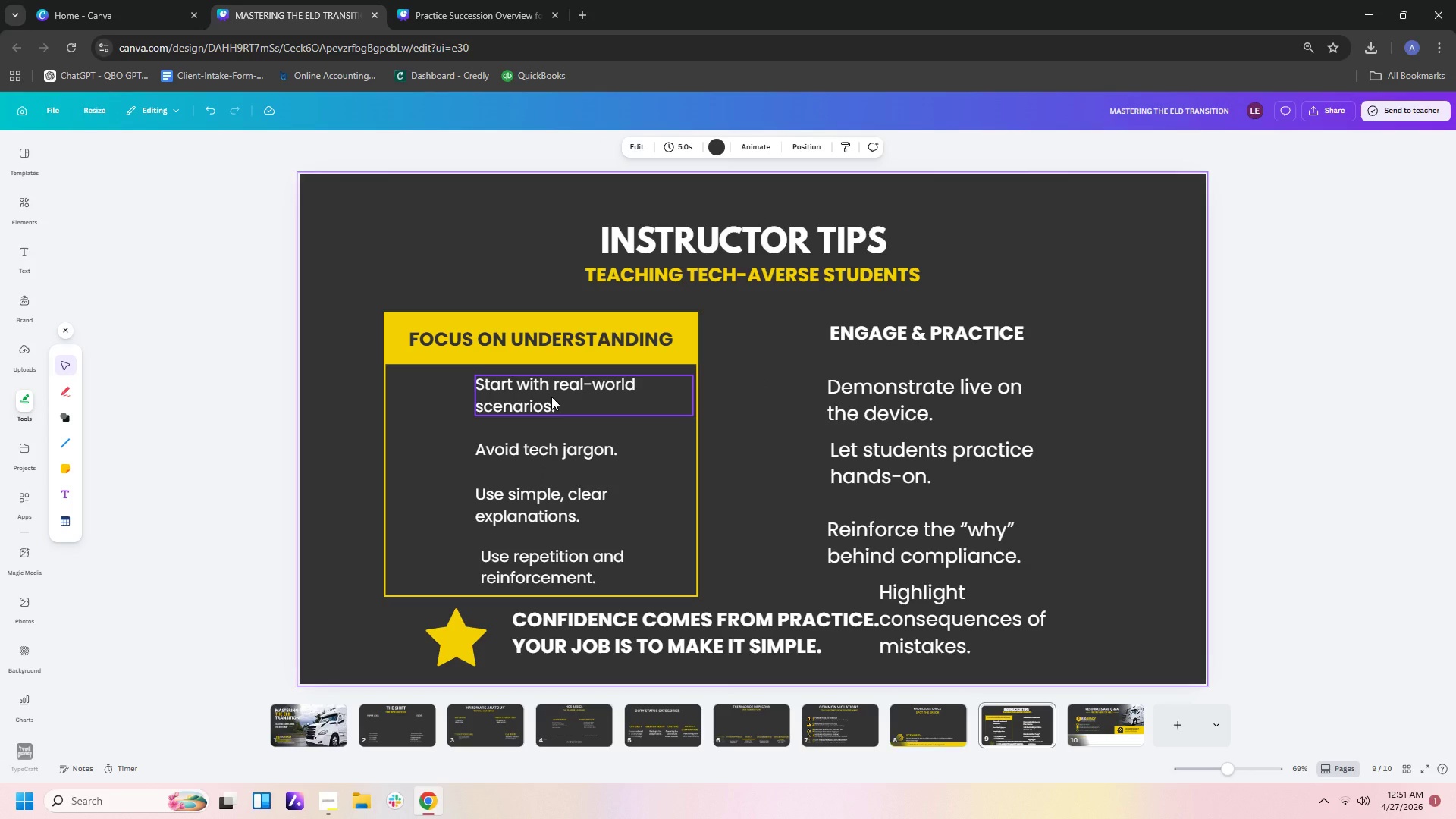 
left_click_drag(start_coordinate=[551, 397], to_coordinate=[544, 397])
 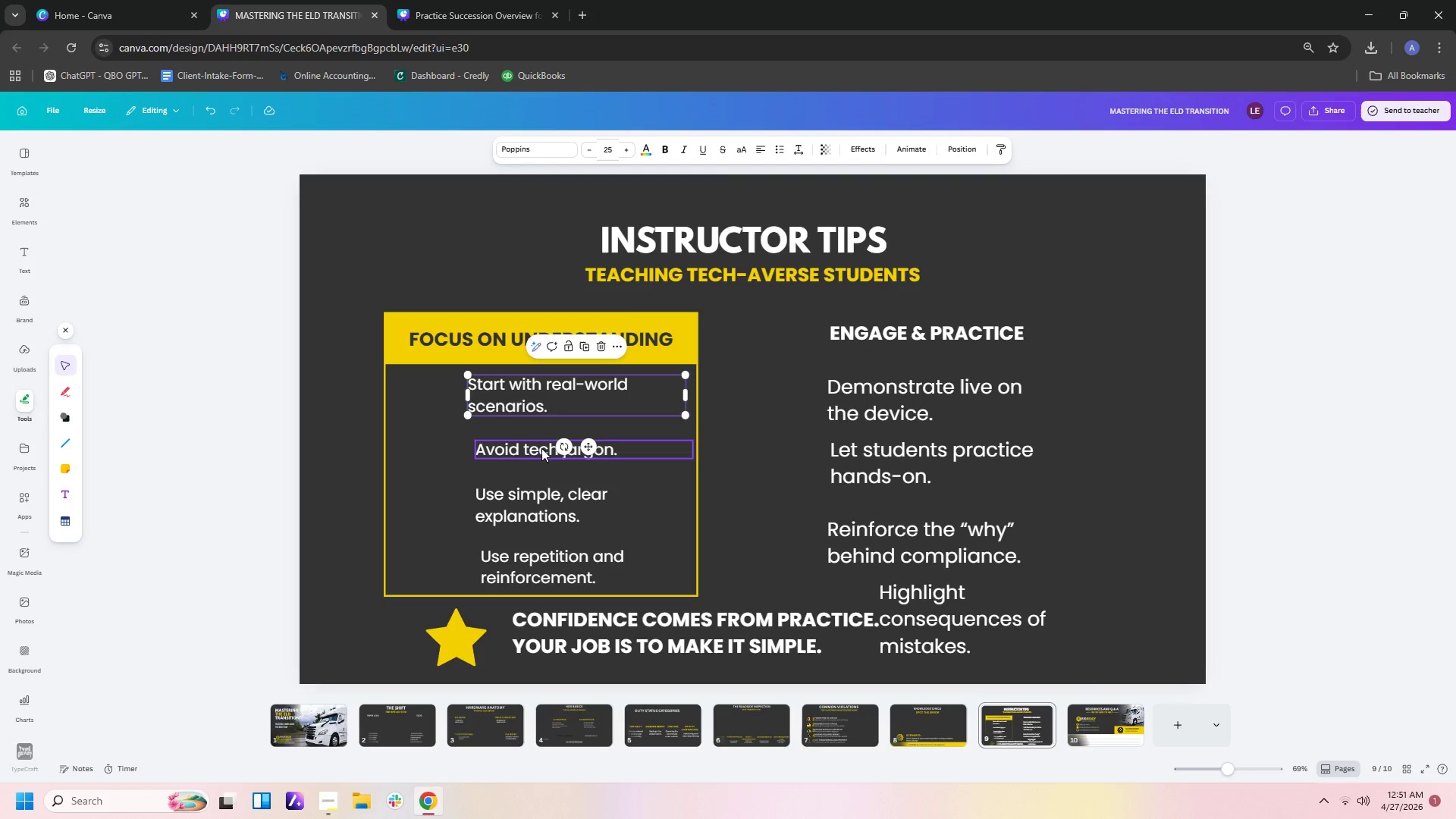 
left_click_drag(start_coordinate=[540, 450], to_coordinate=[533, 443])
 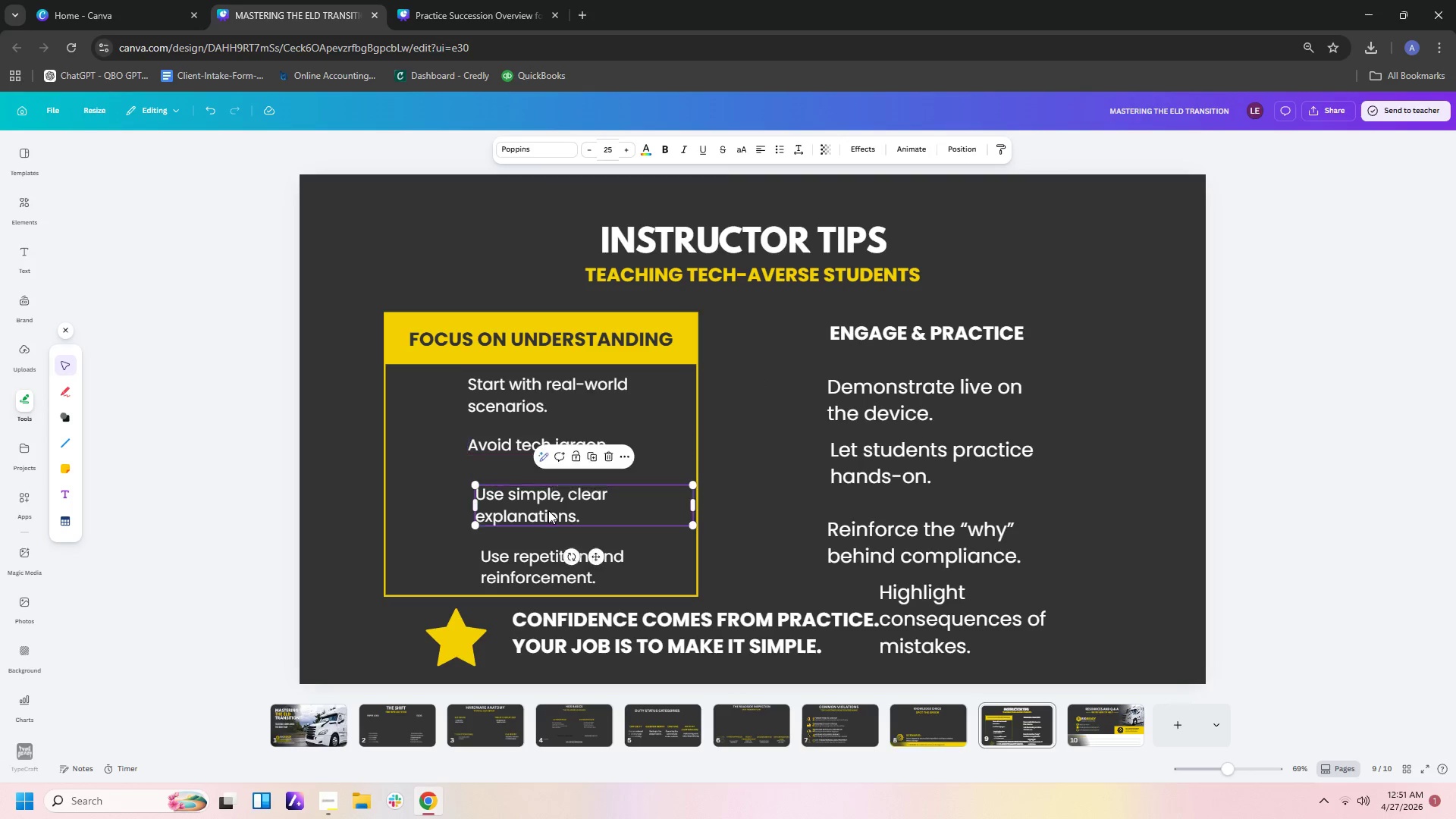 
left_click_drag(start_coordinate=[548, 510], to_coordinate=[543, 504])
 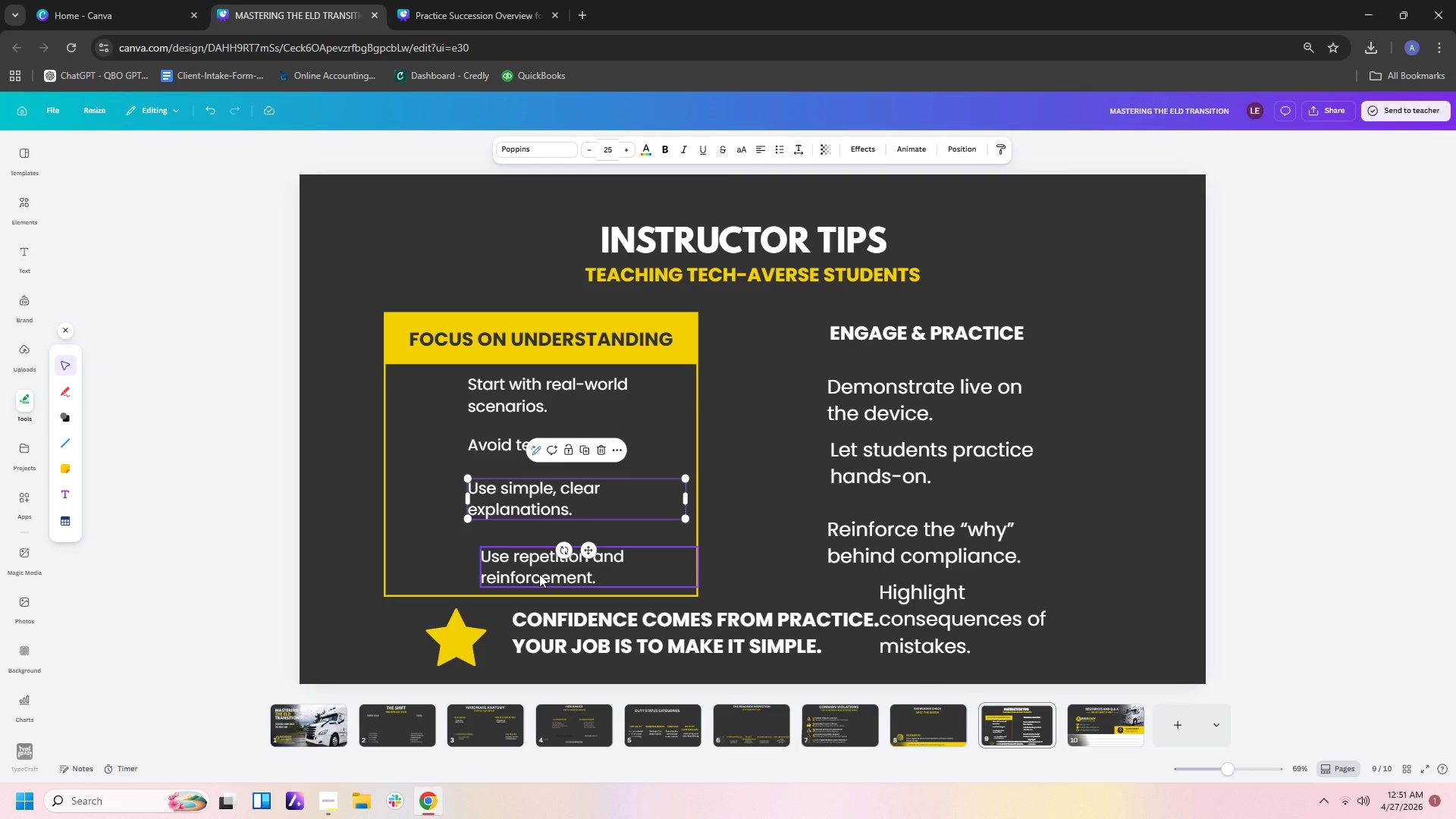 
left_click_drag(start_coordinate=[539, 570], to_coordinate=[524, 566])
 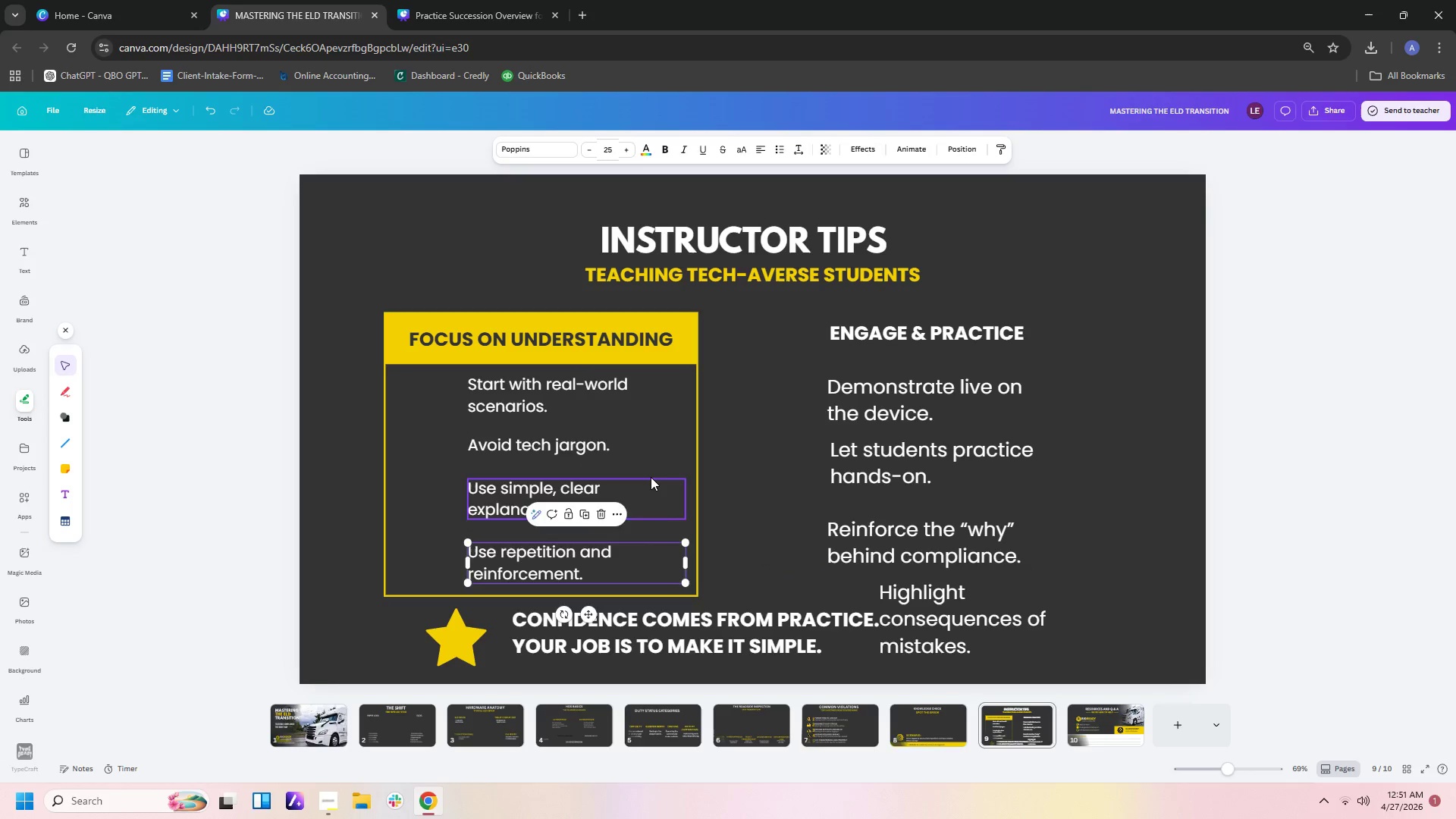 
left_click([651, 477])
 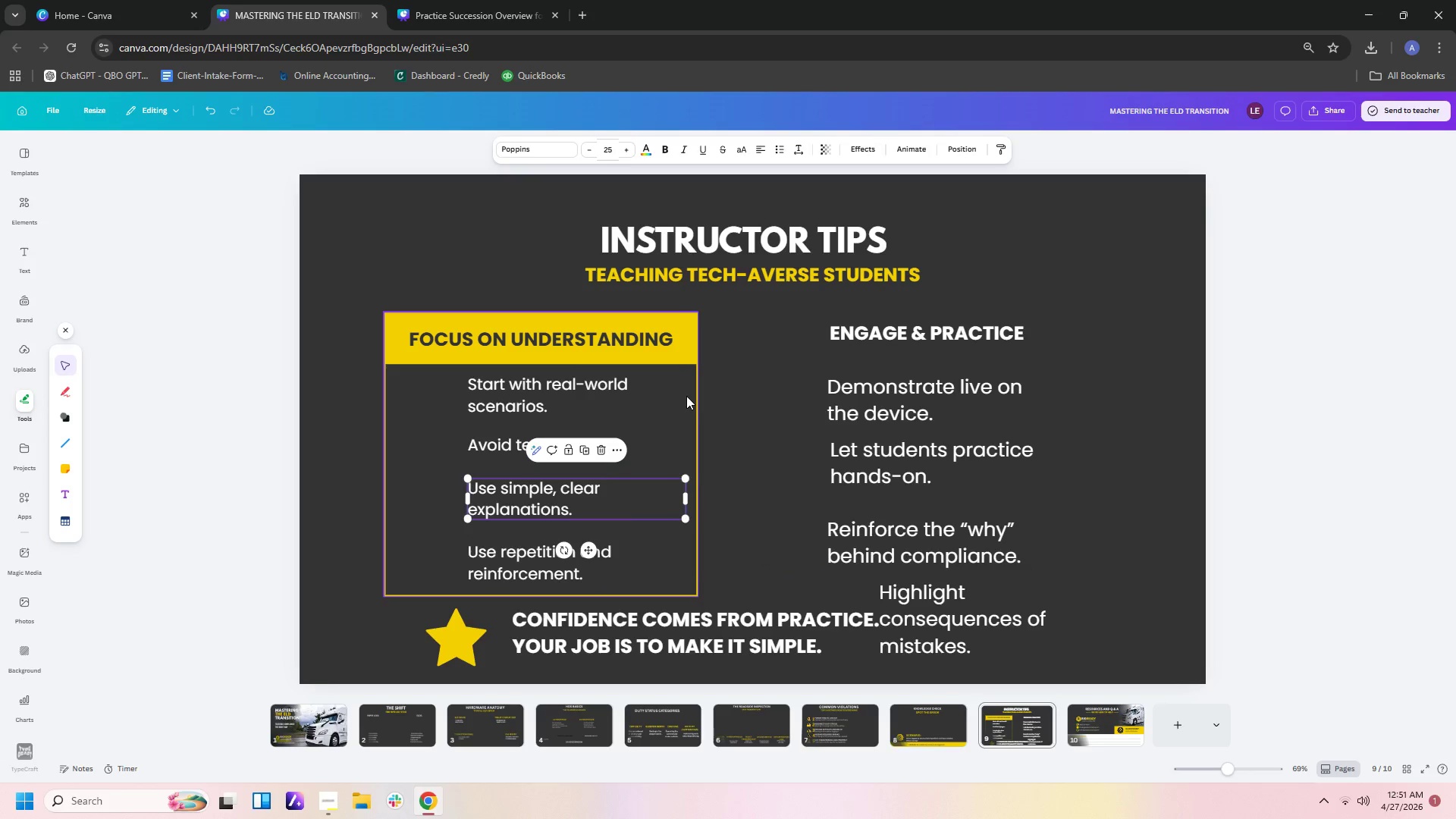 
left_click([649, 339])
 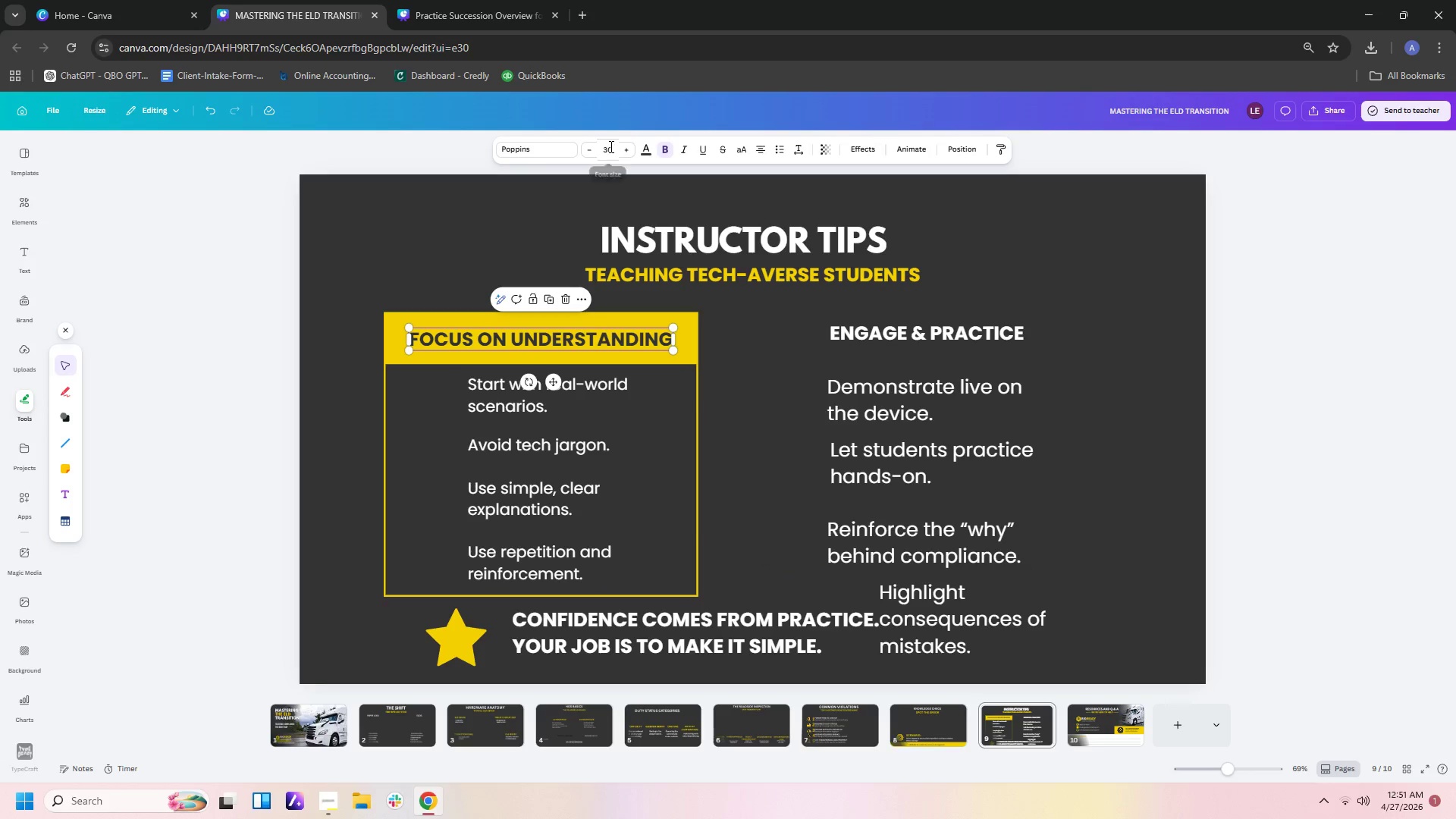 
left_click([612, 148])
 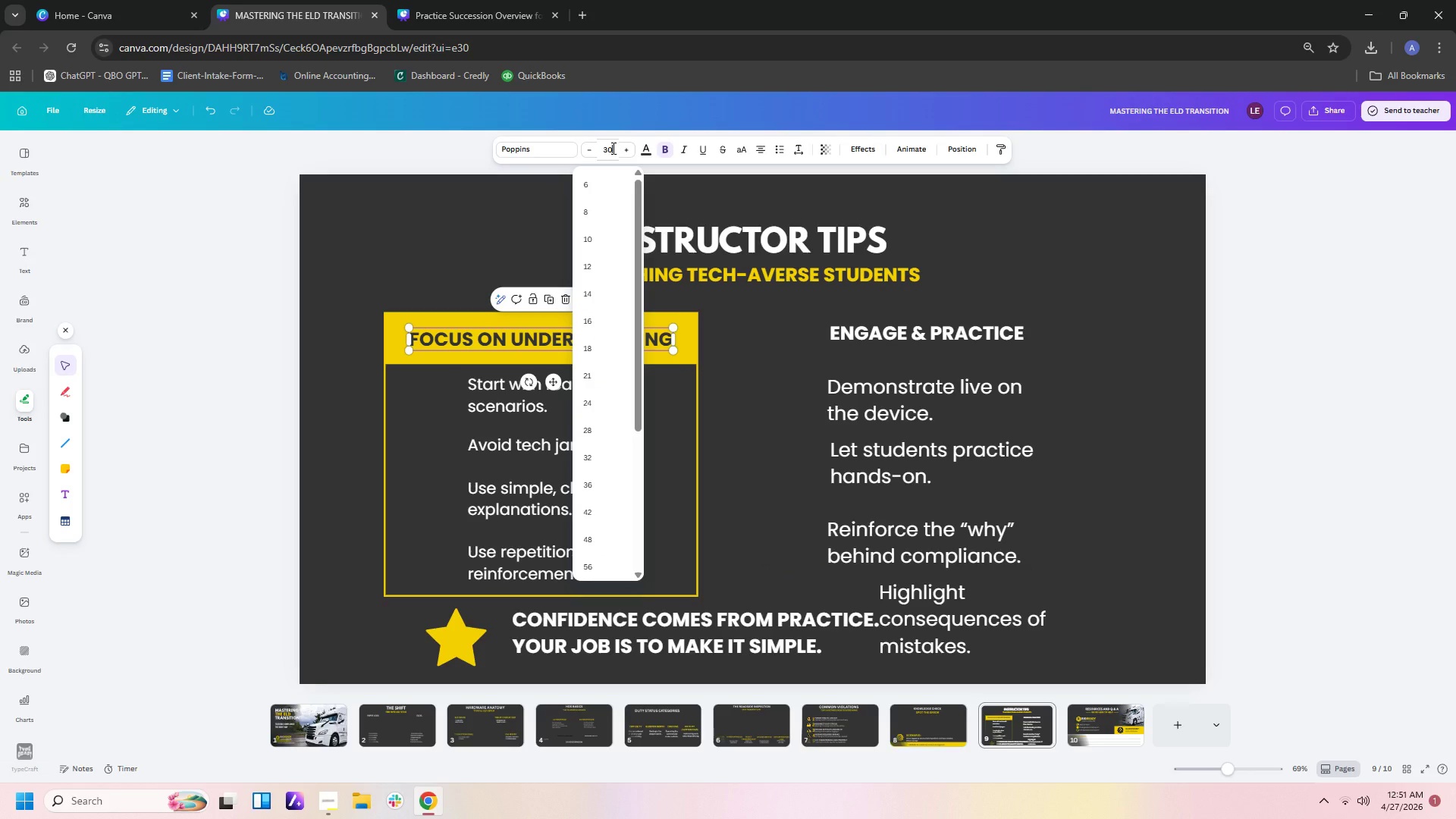 
left_click([753, 388])
 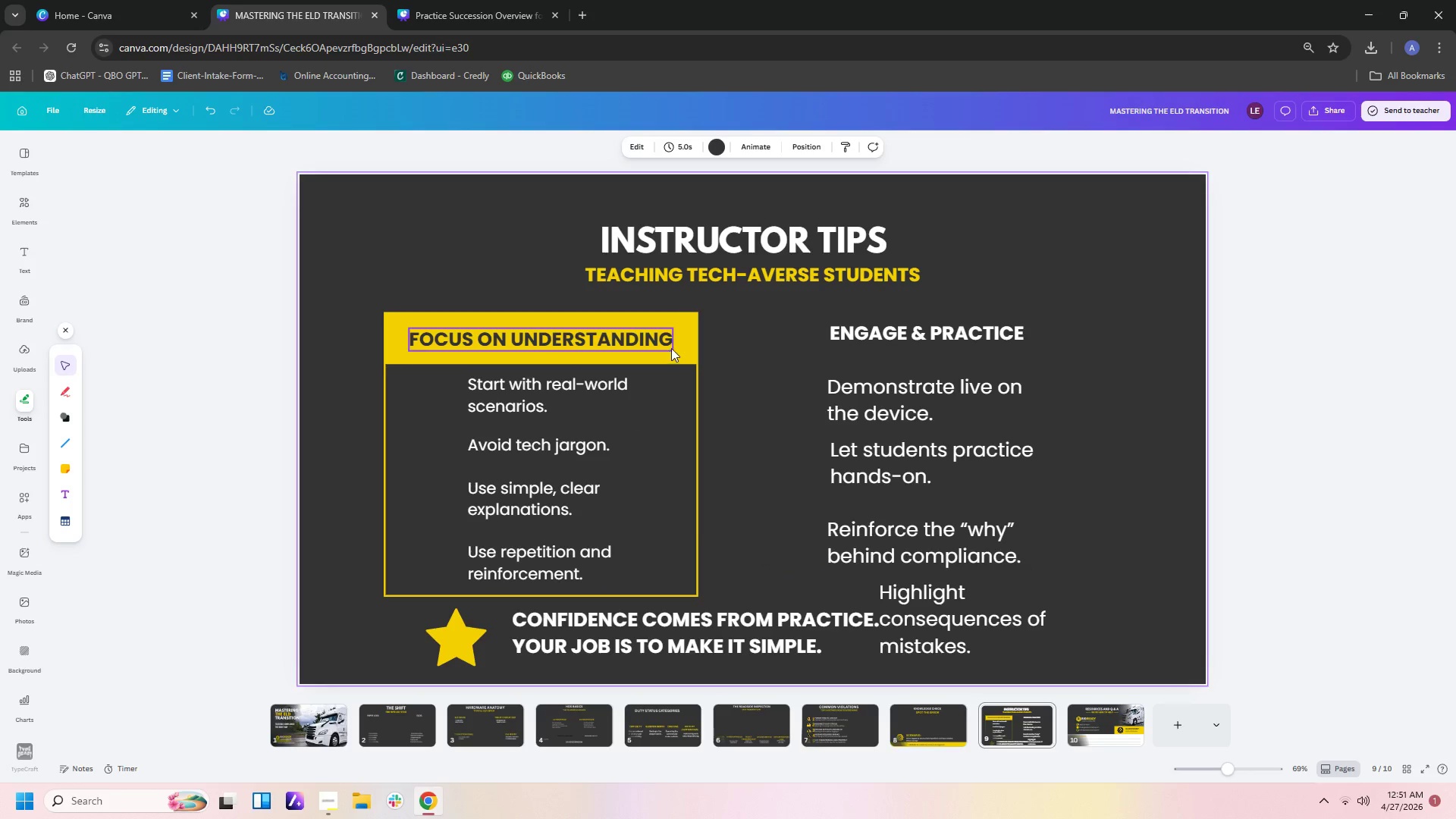 
left_click([684, 350])
 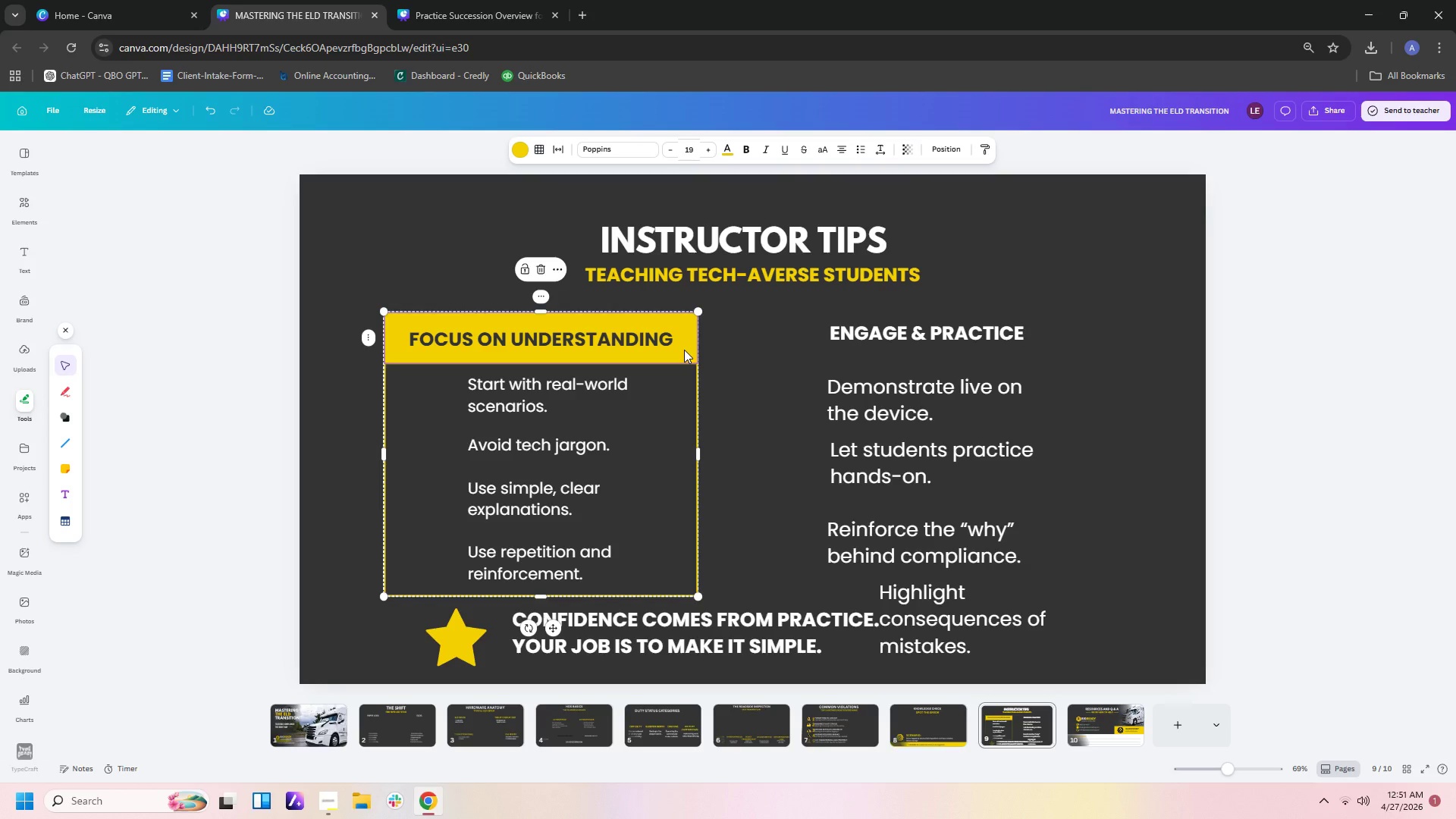 
key(Control+C)
 